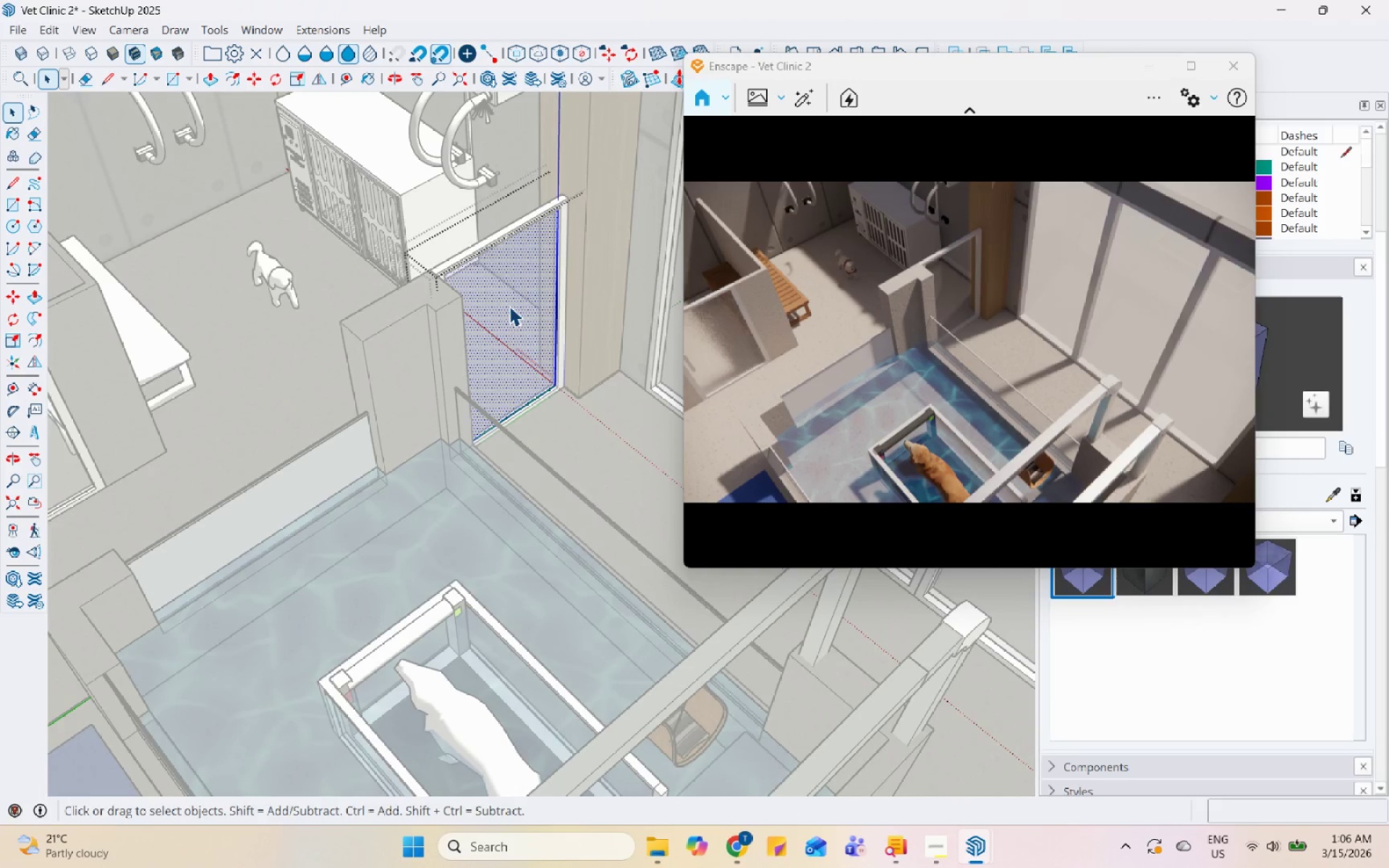 
double_click([509, 306])
 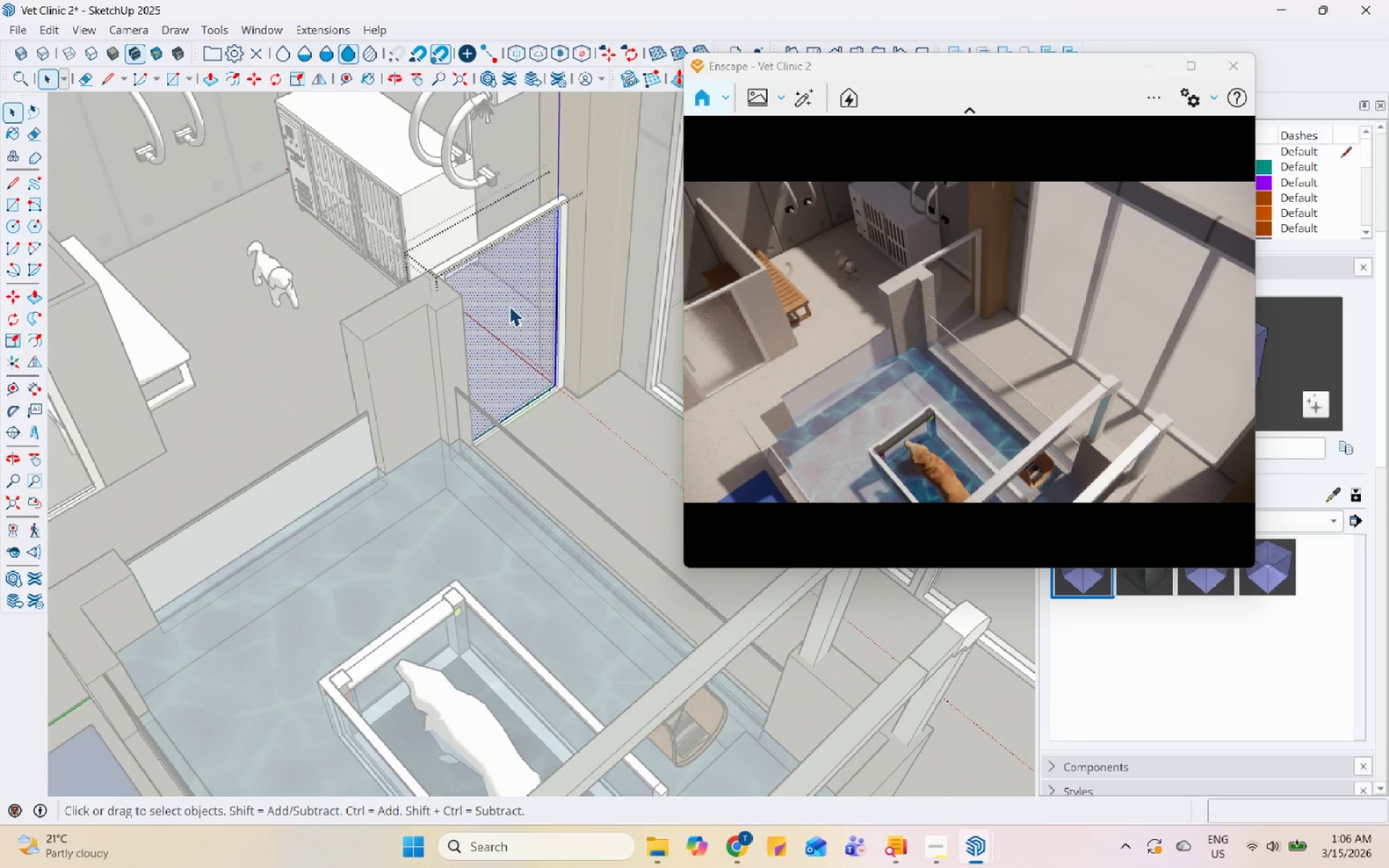 
triple_click([509, 306])
 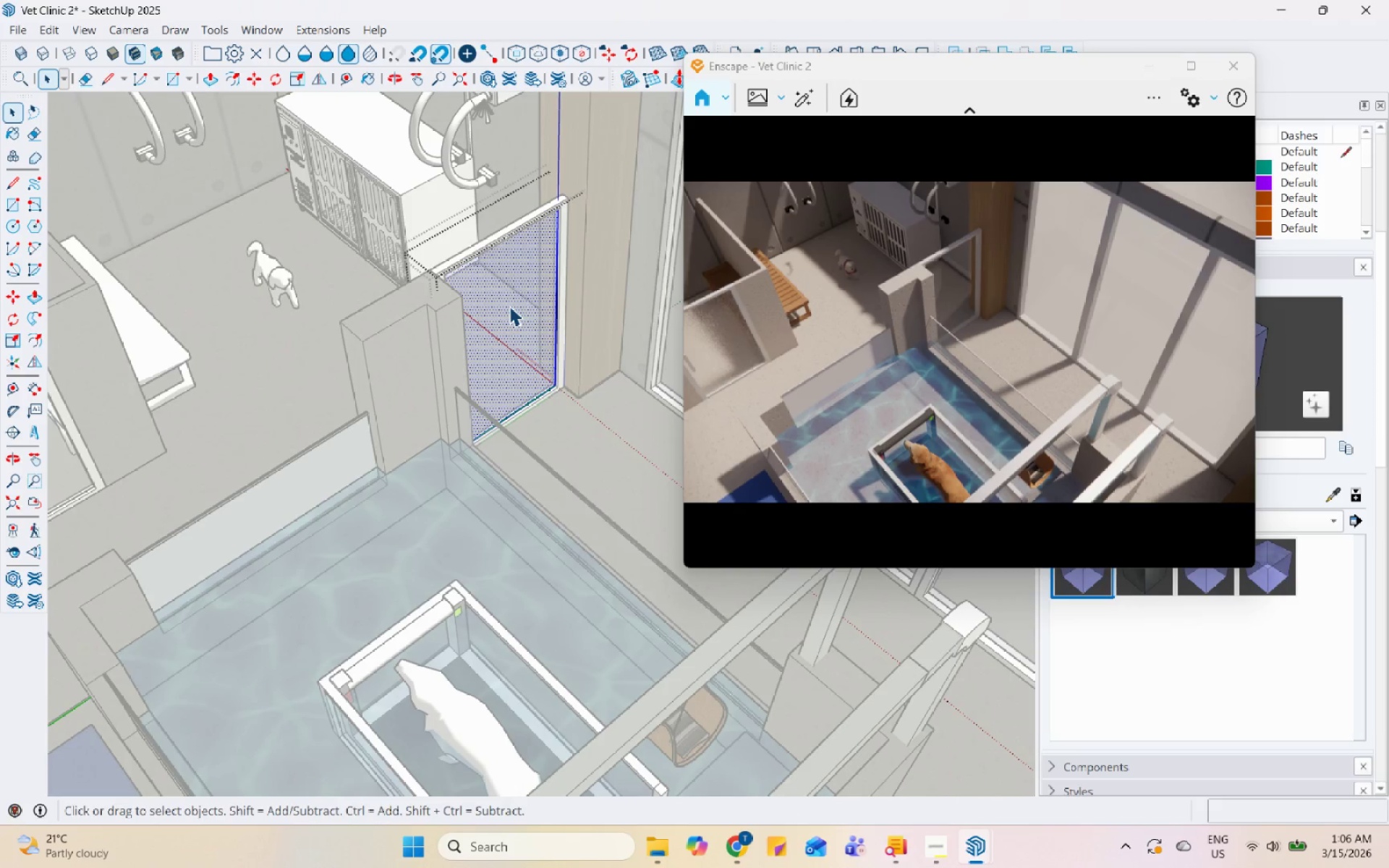 
triple_click([509, 306])
 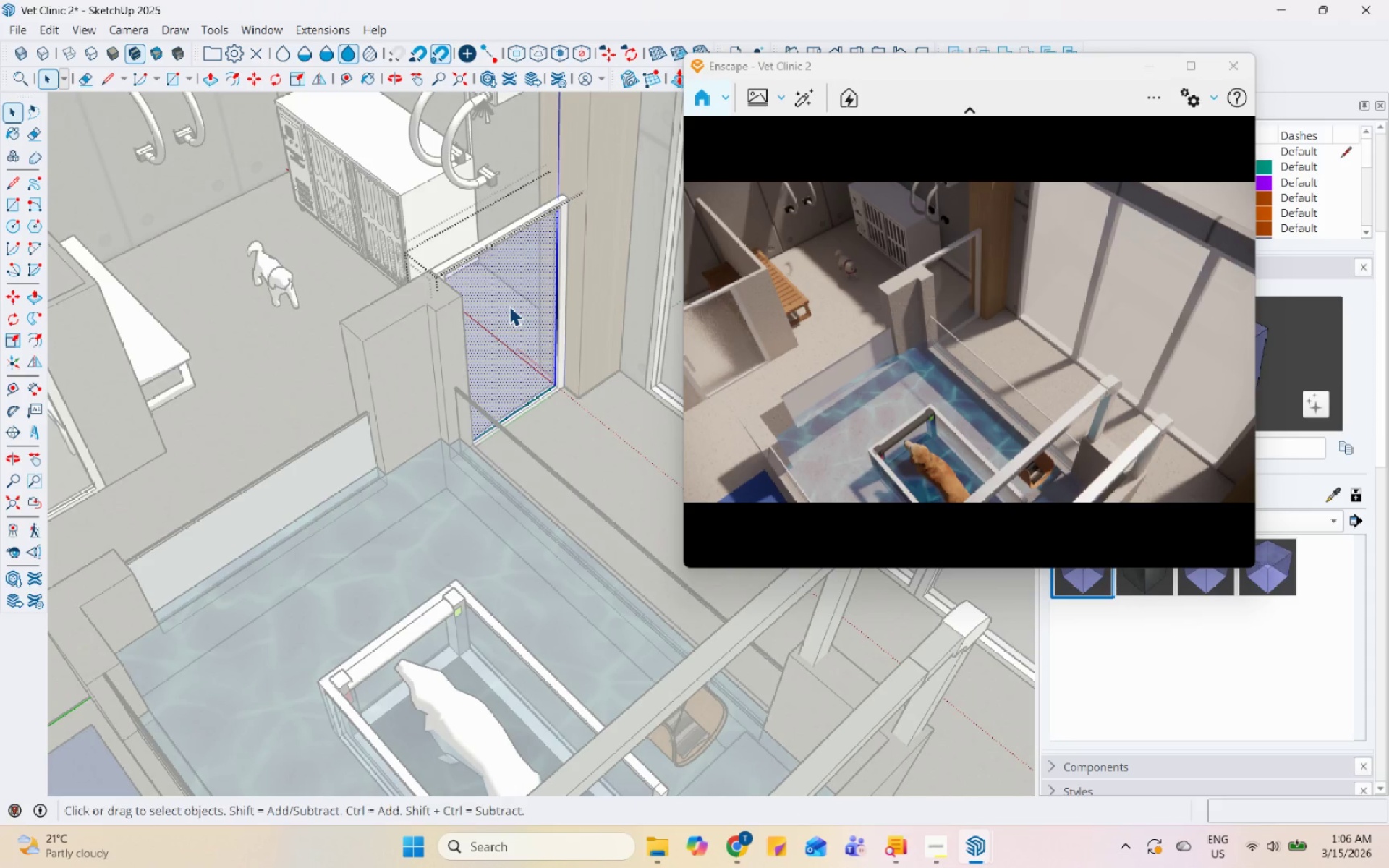 
triple_click([509, 306])
 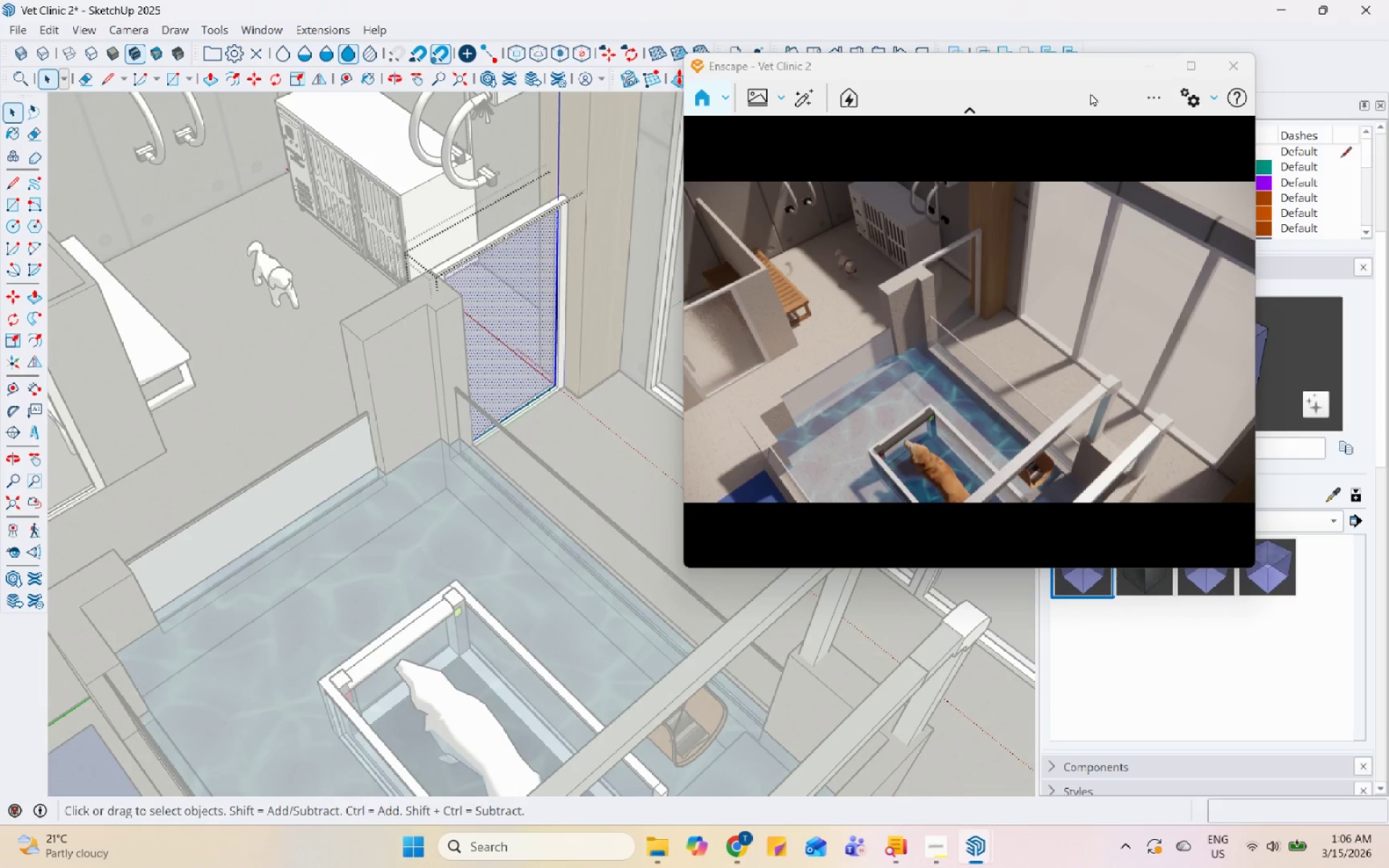 
left_click_drag(start_coordinate=[1057, 64], to_coordinate=[1059, 424])
 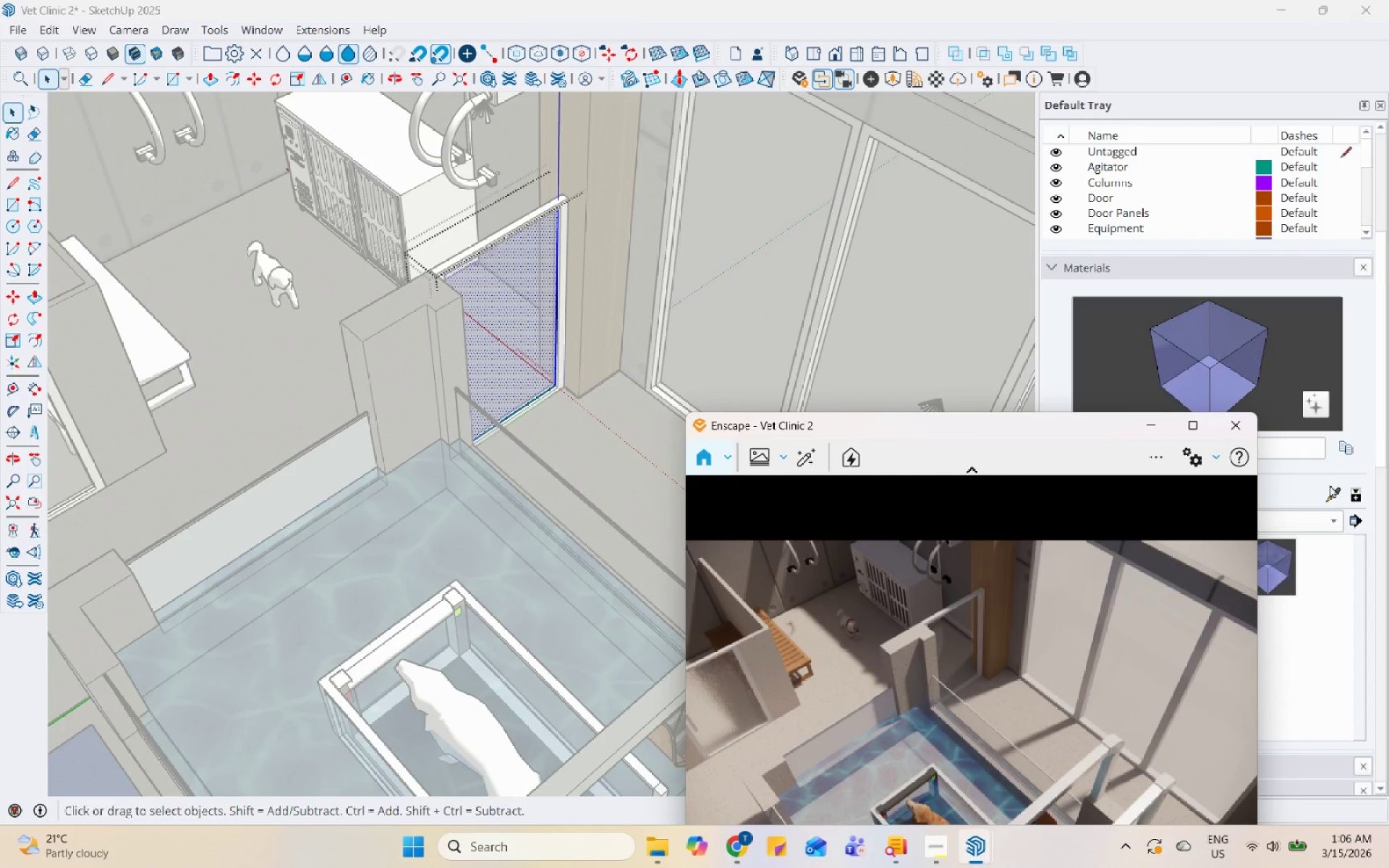 
left_click([1331, 498])
 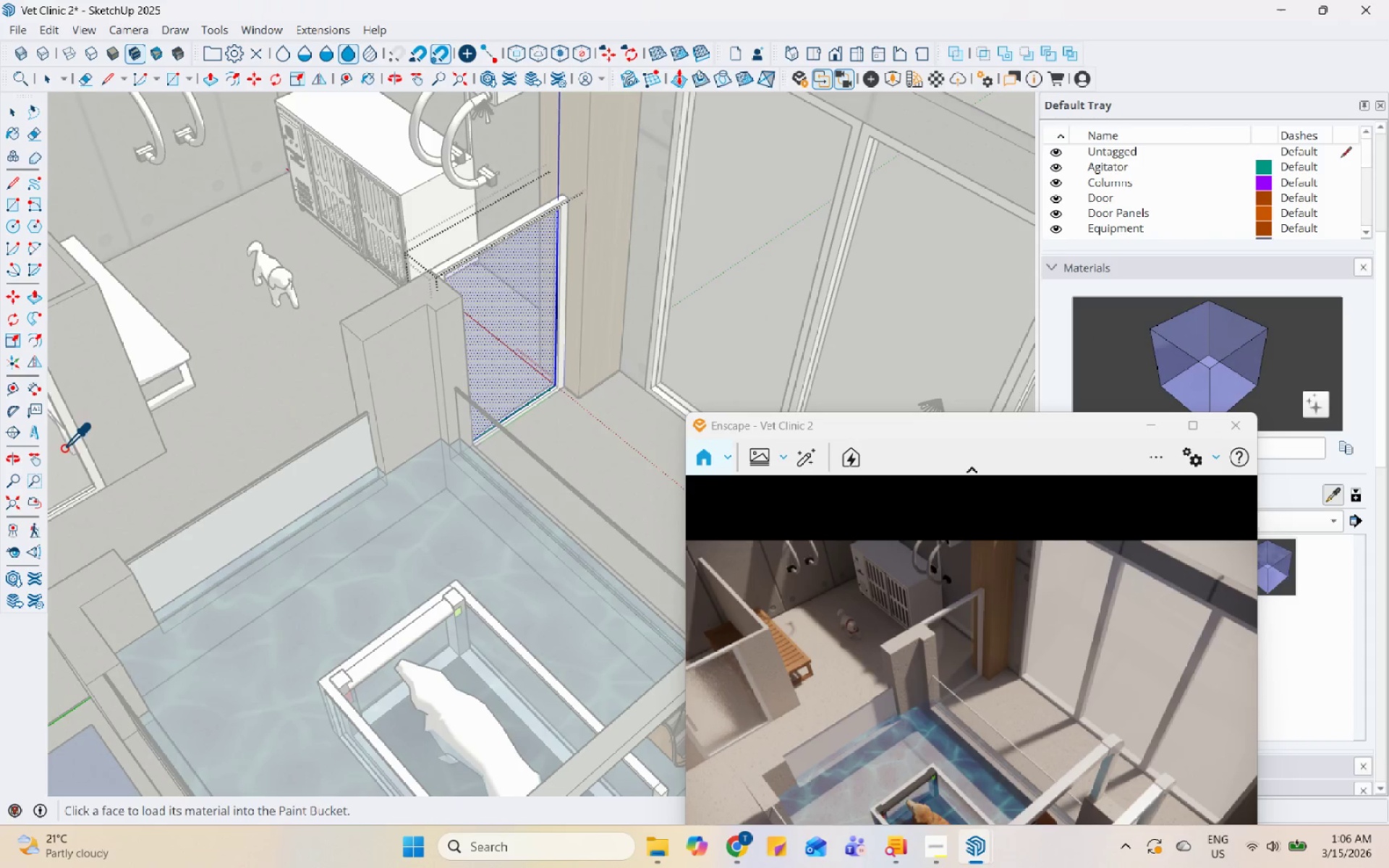 
left_click([68, 459])
 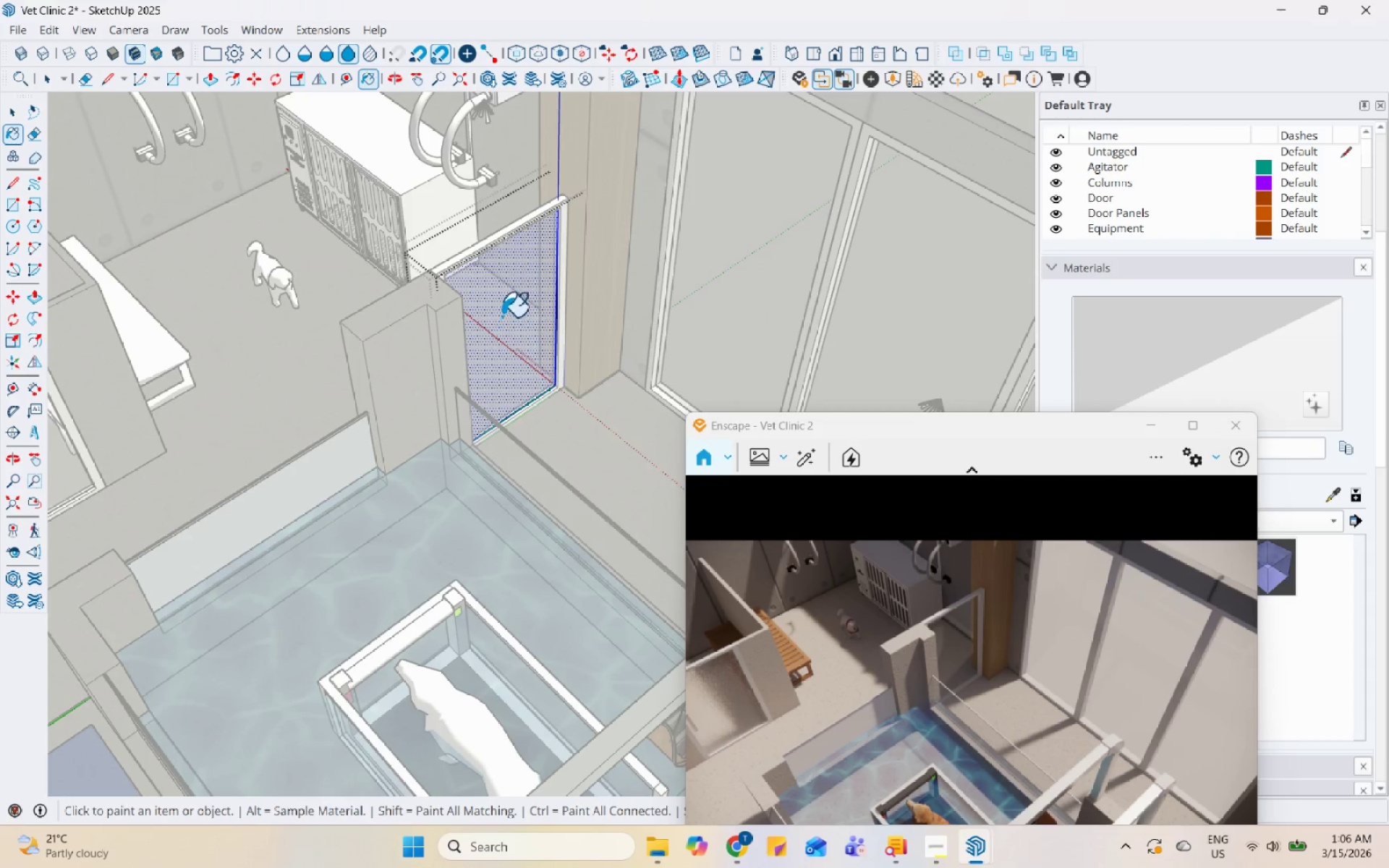 
left_click([511, 305])
 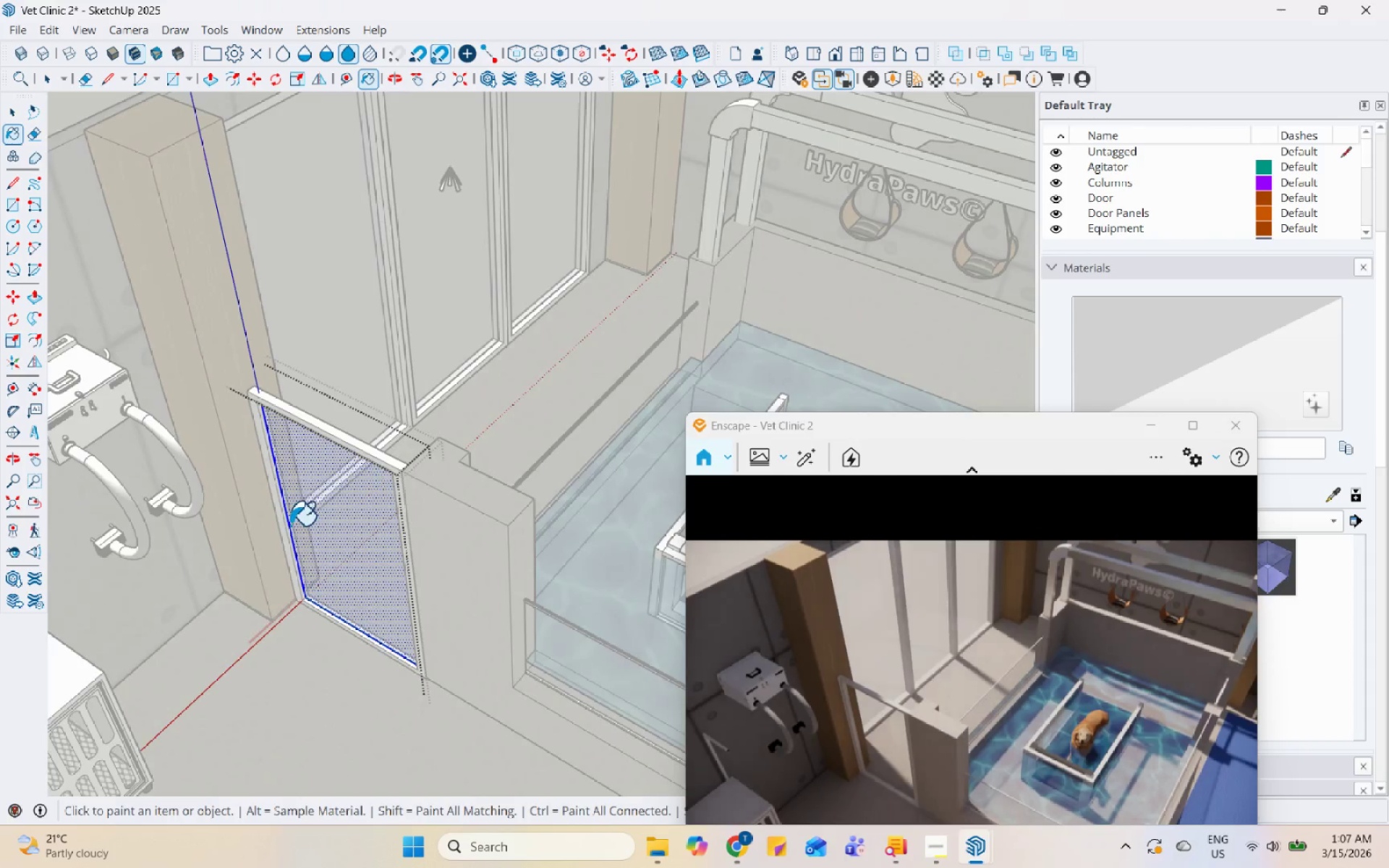 
key(Space)
 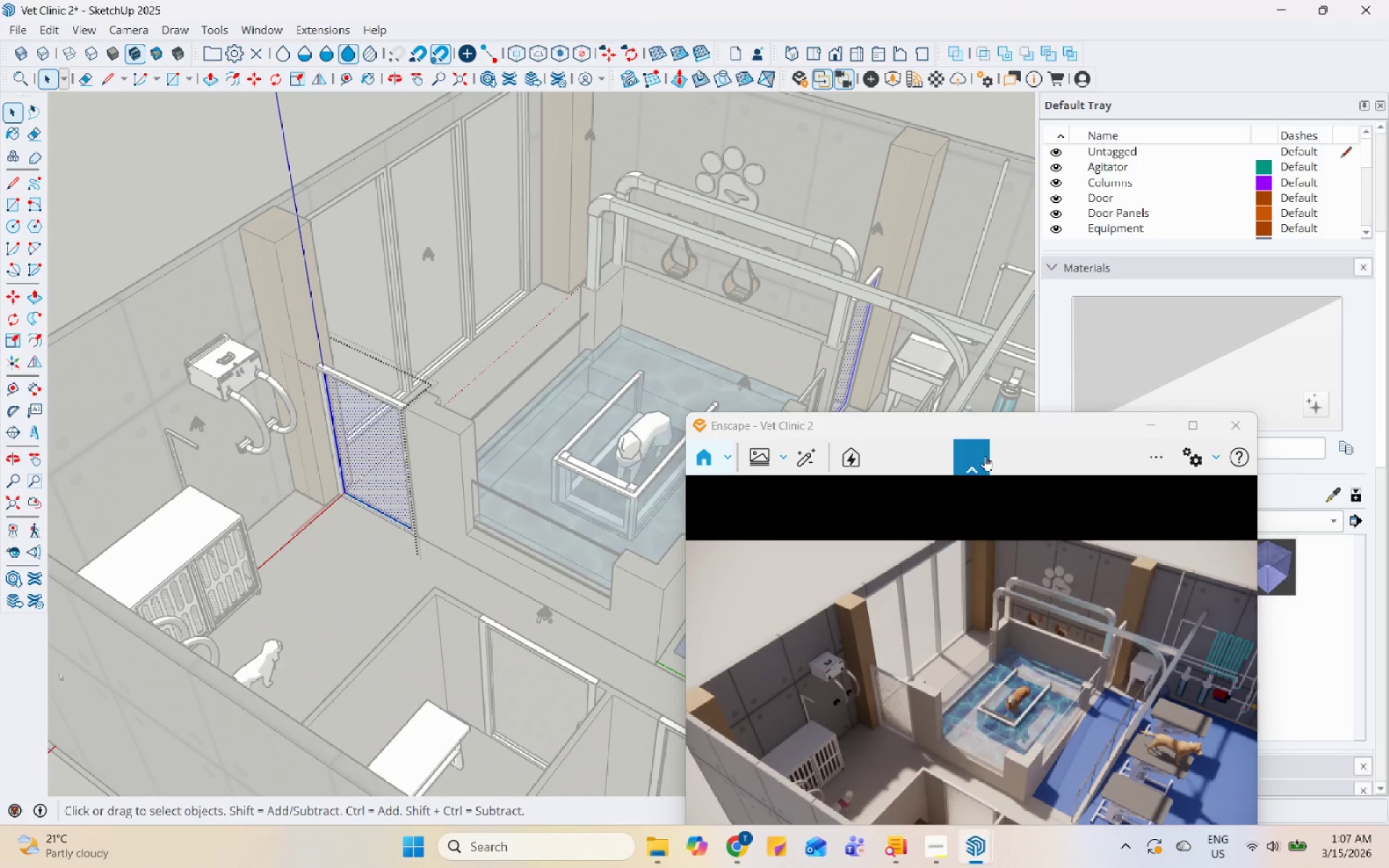 
scroll: coordinate [405, 332], scroll_direction: down, amount: 6.0
 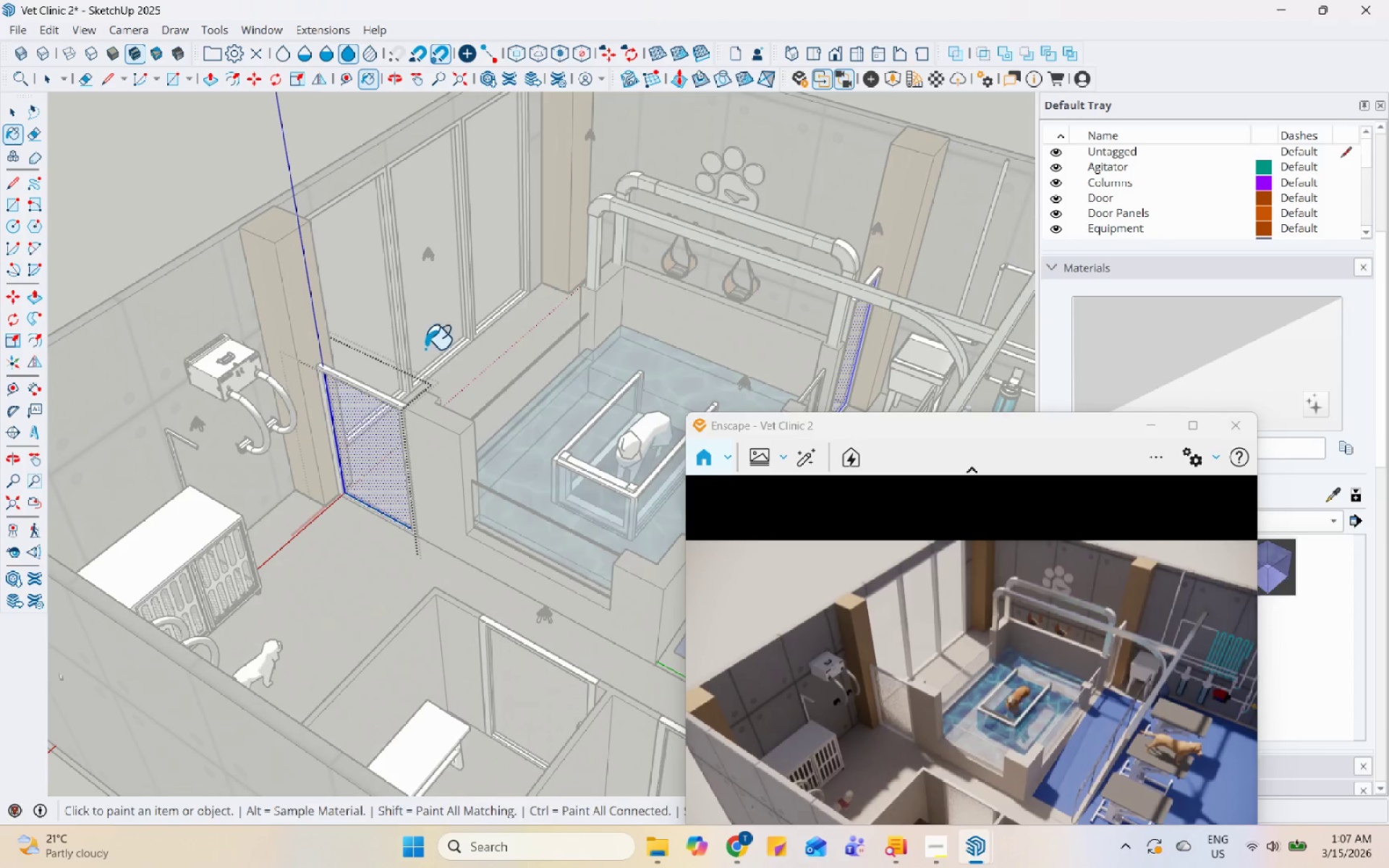 
left_click_drag(start_coordinate=[990, 431], to_coordinate=[912, 166])
 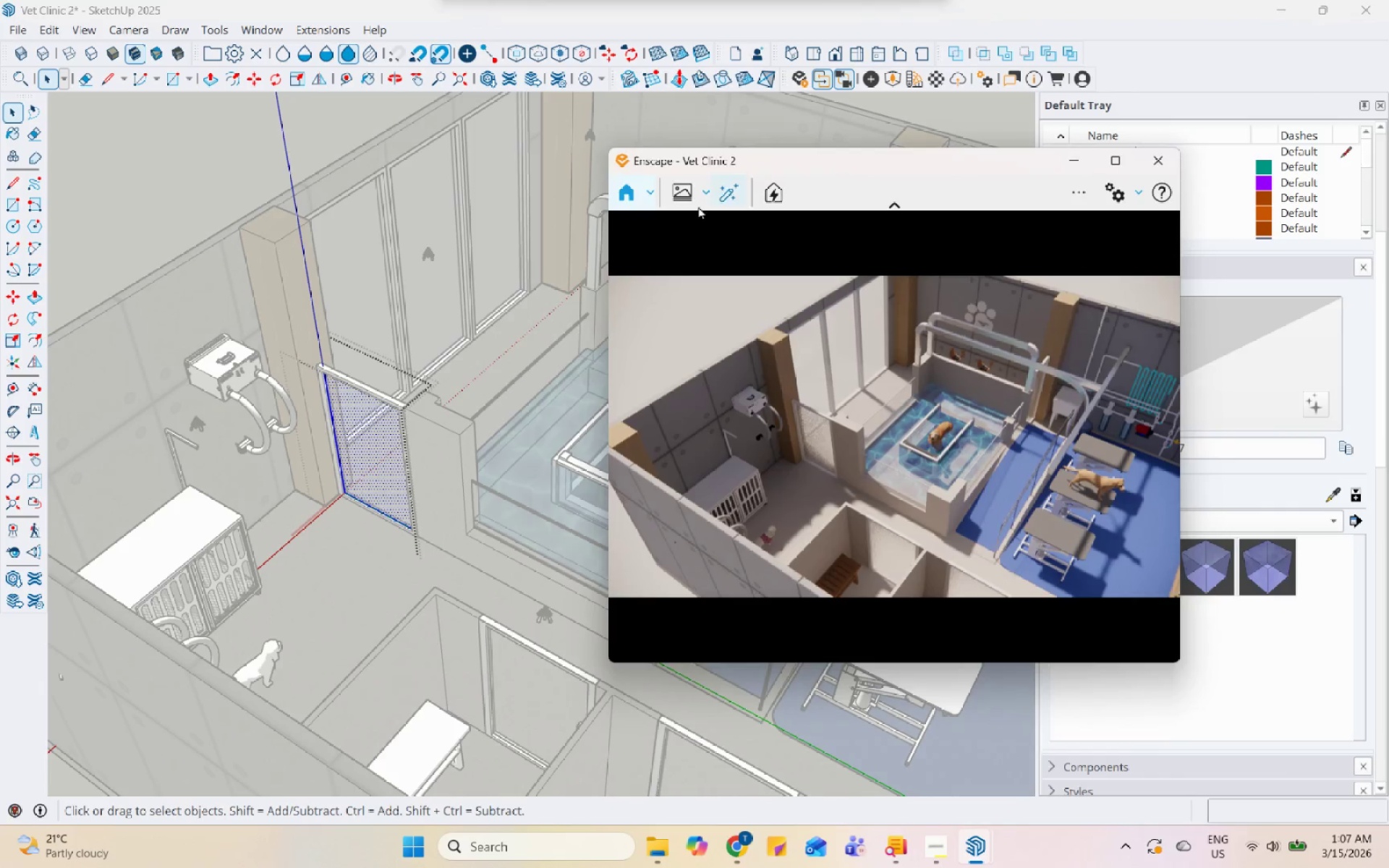 
key(Space)
 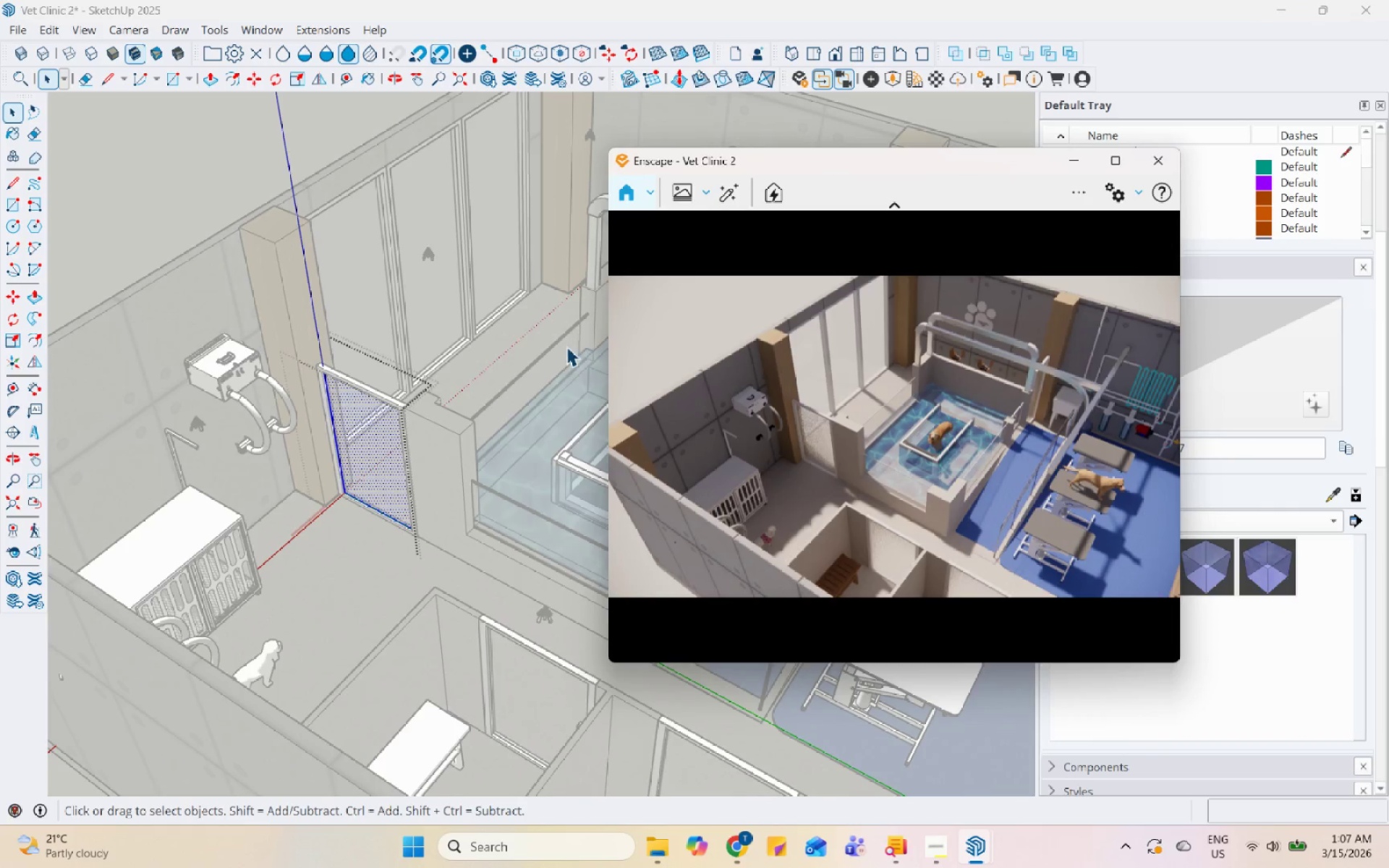 
key(Escape)
 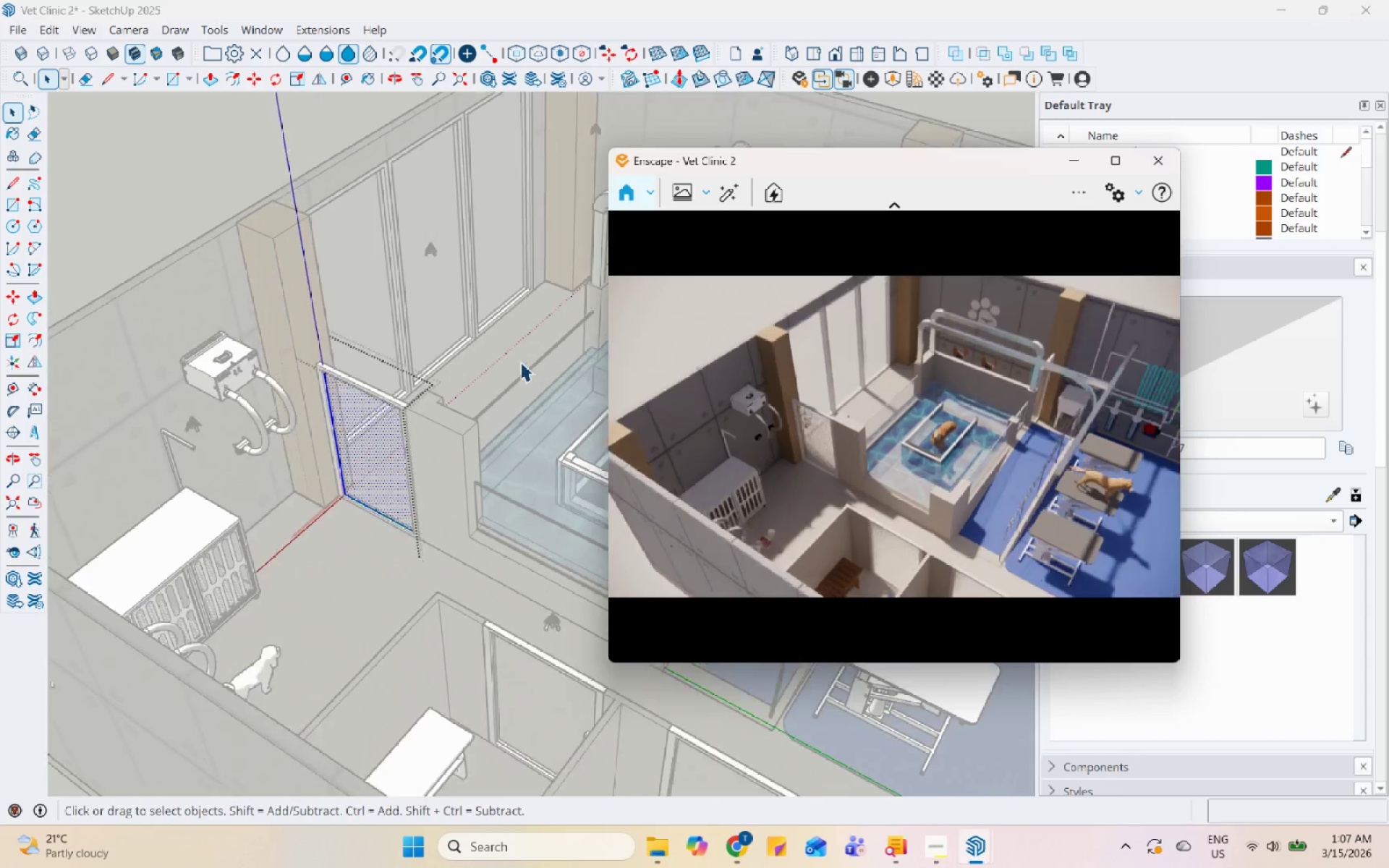 
key(Escape)
 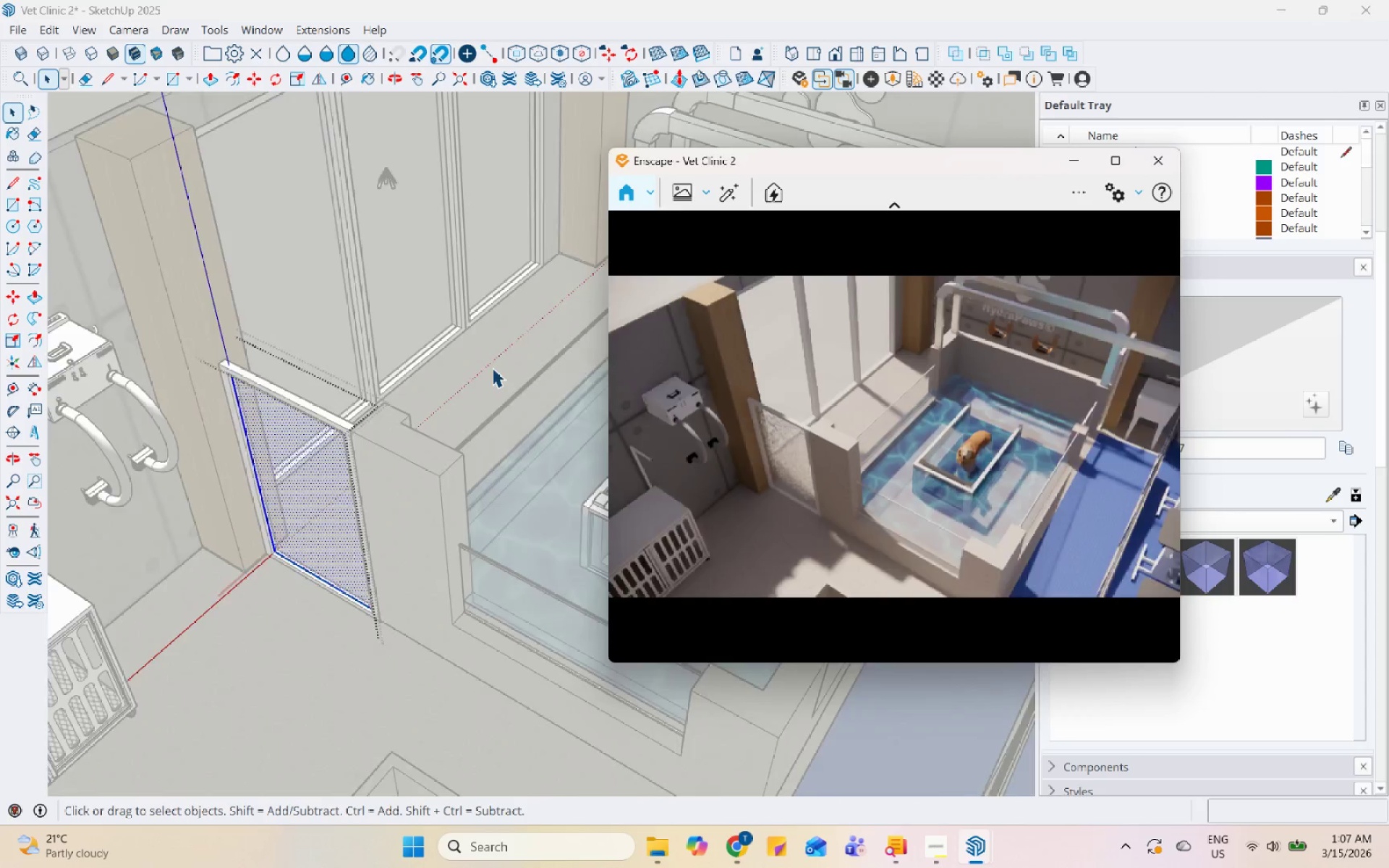 
key(Escape)
 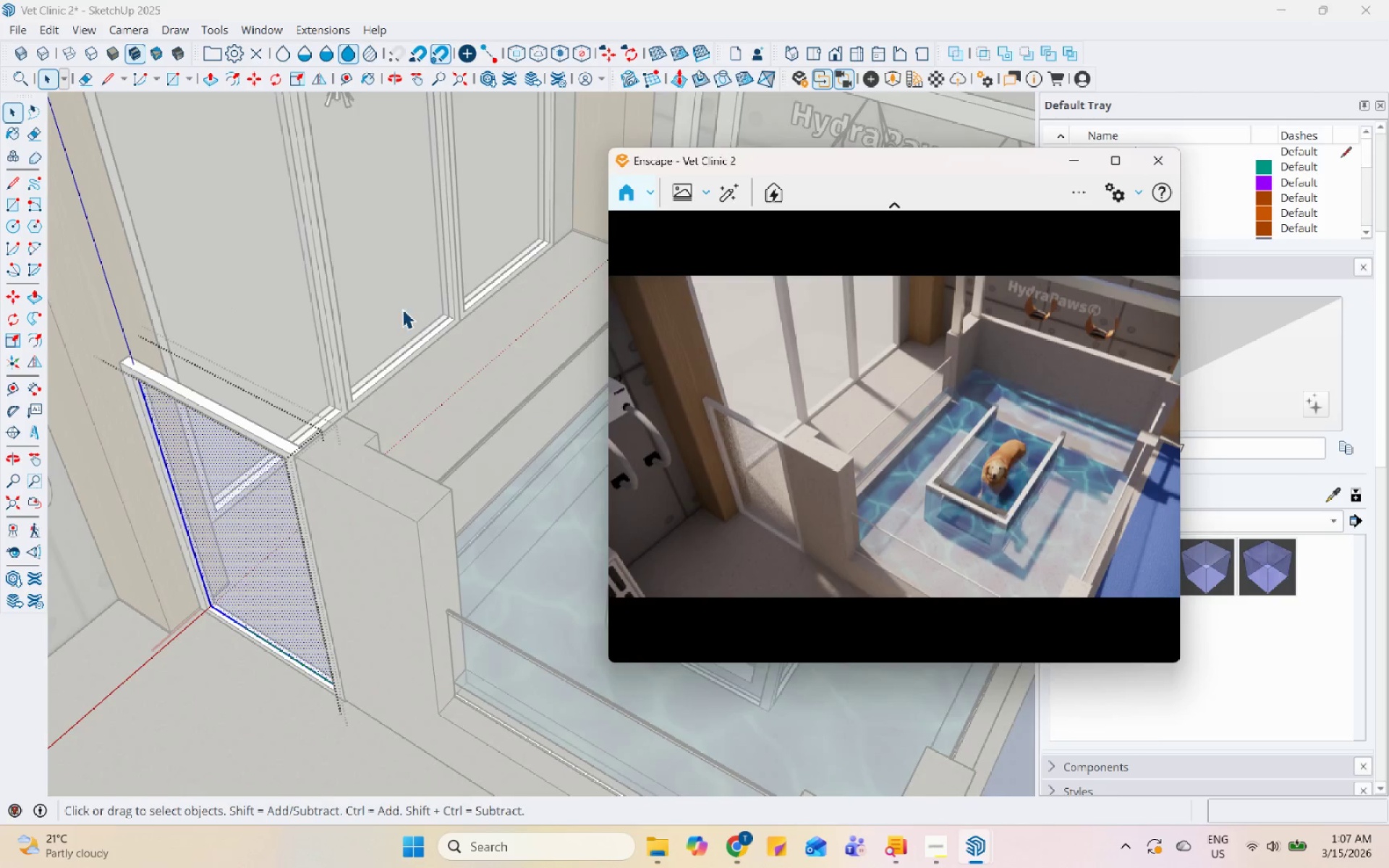 
left_click([402, 309])
 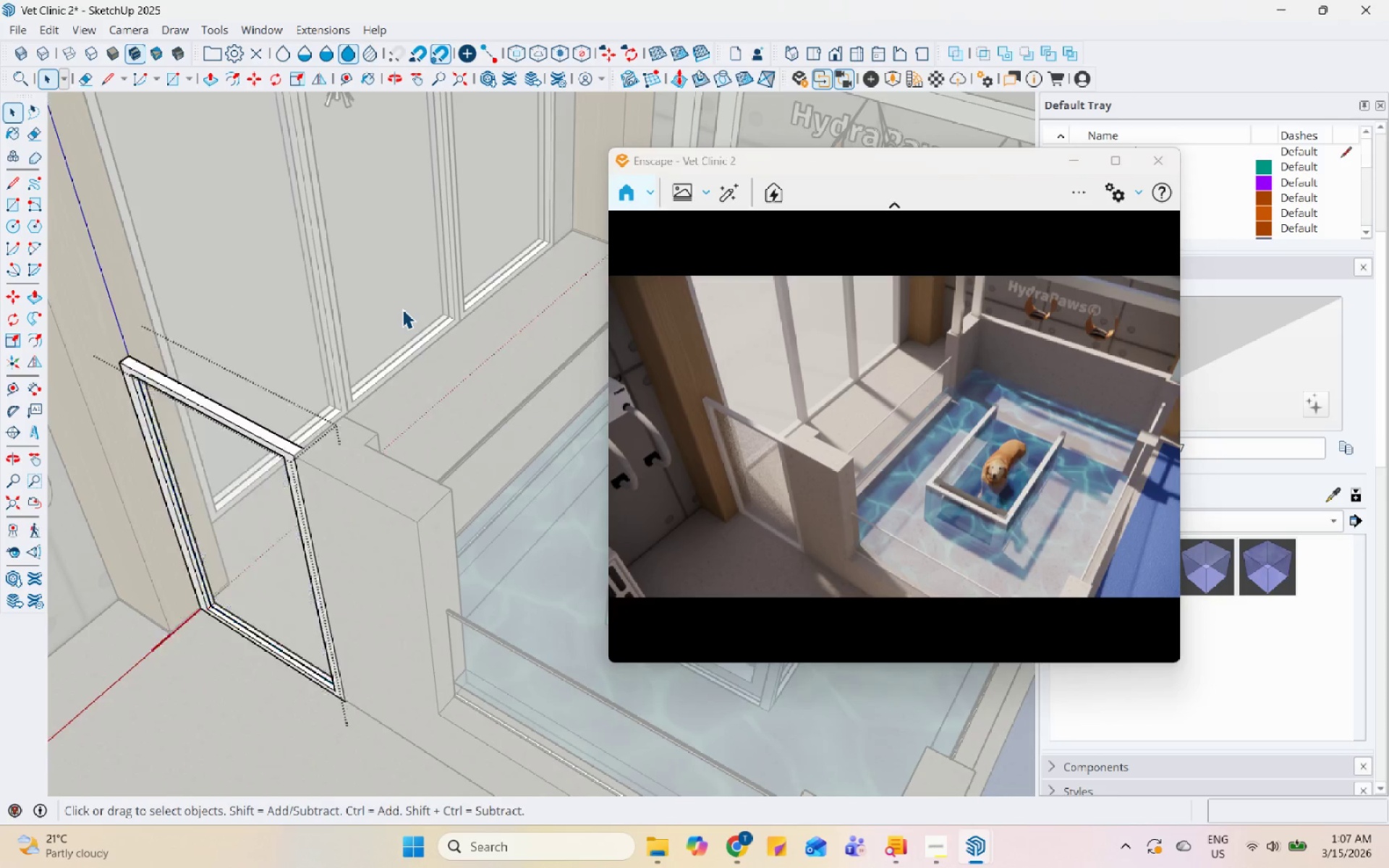 
scroll: coordinate [492, 367], scroll_direction: up, amount: 5.0
 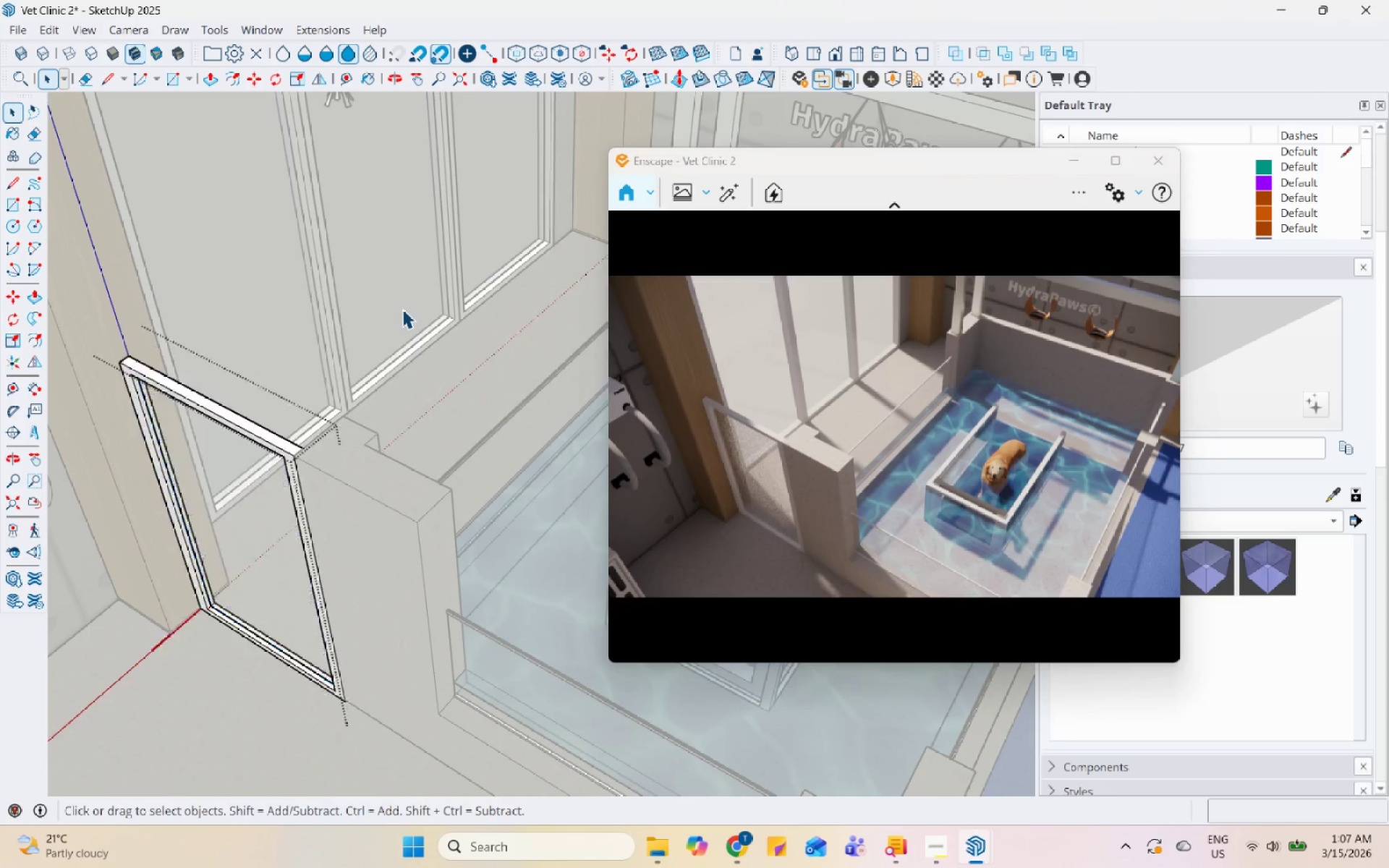 
double_click([402, 309])
 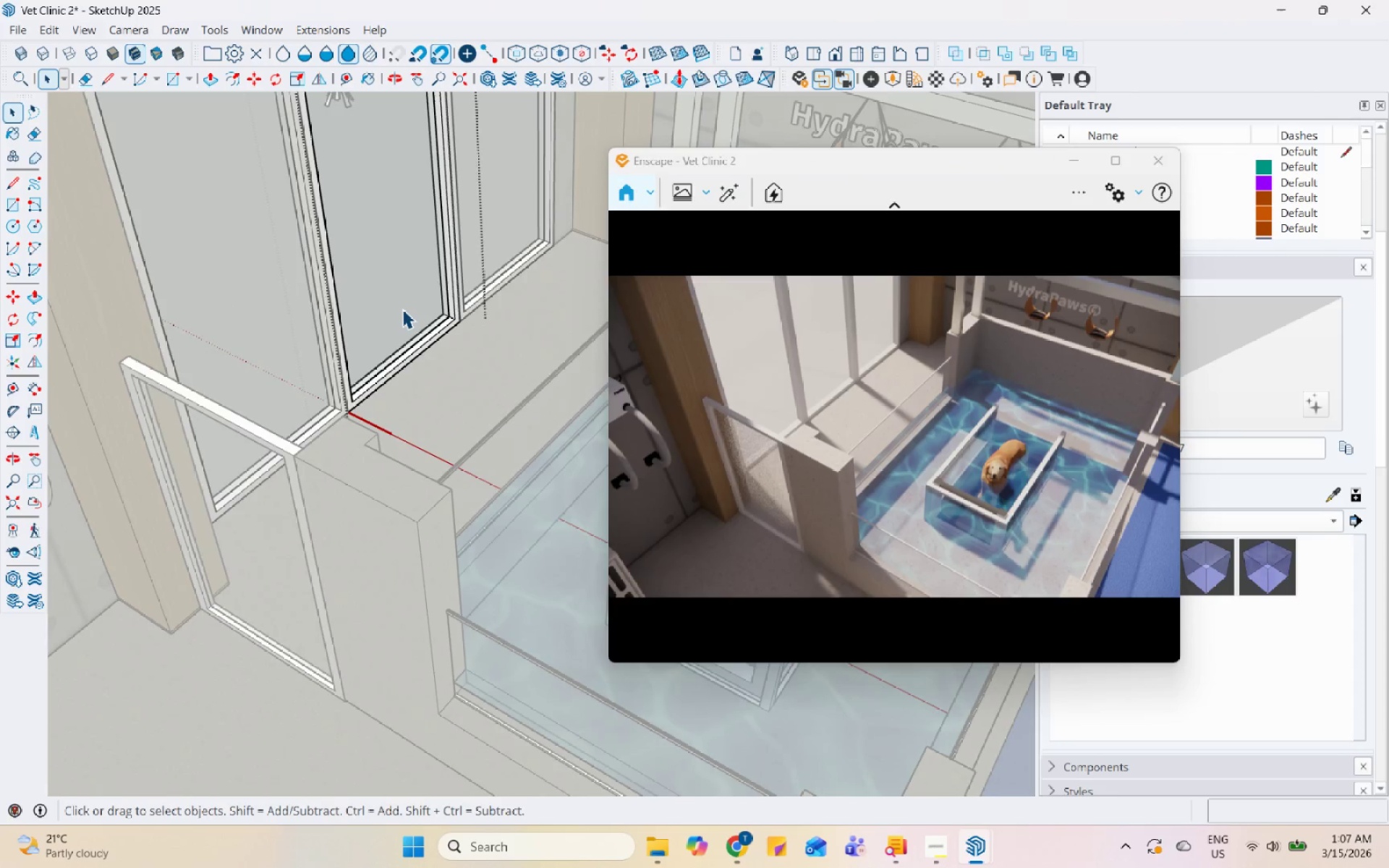 
triple_click([402, 309])
 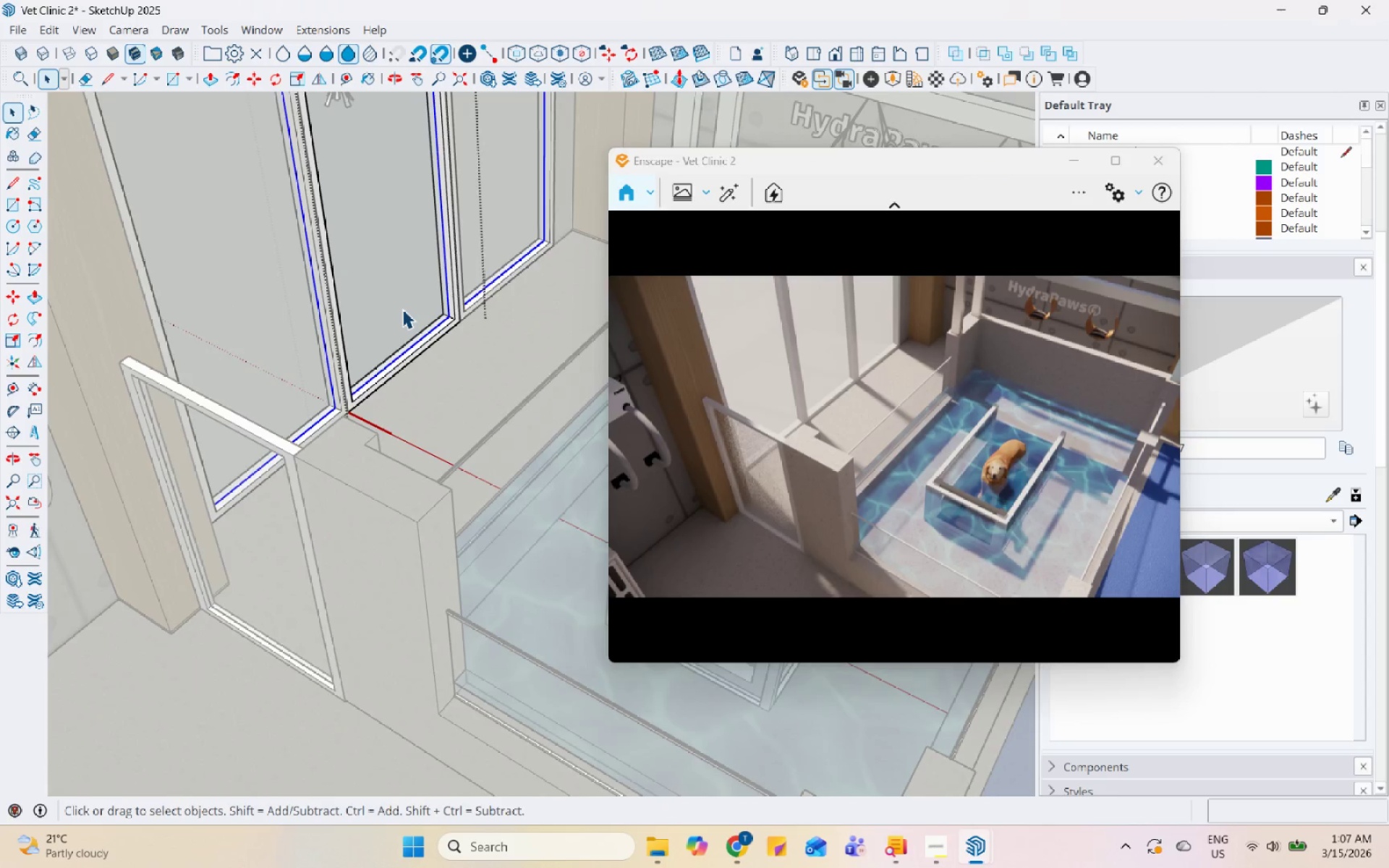 
key(Escape)
 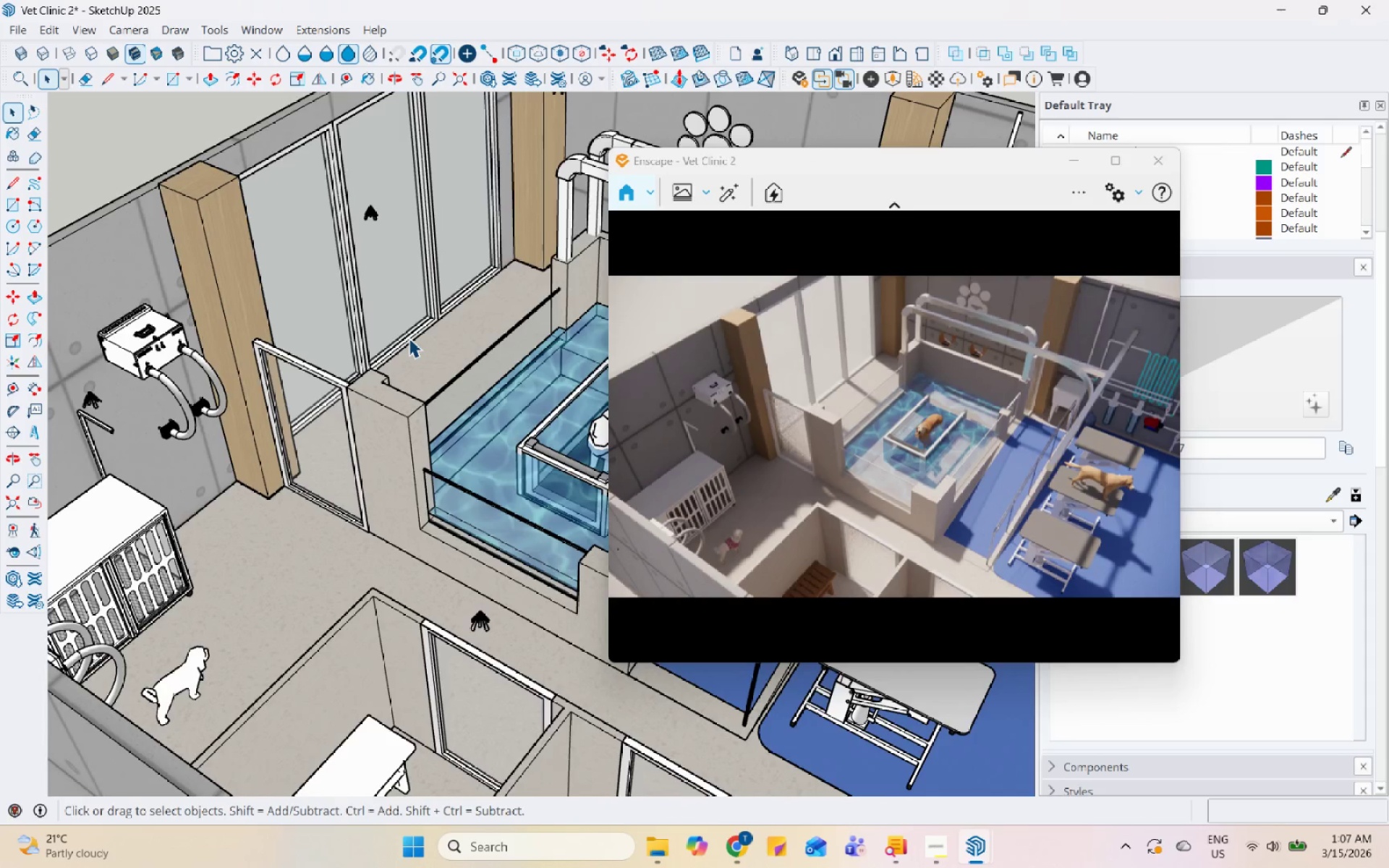 
key(Escape)
 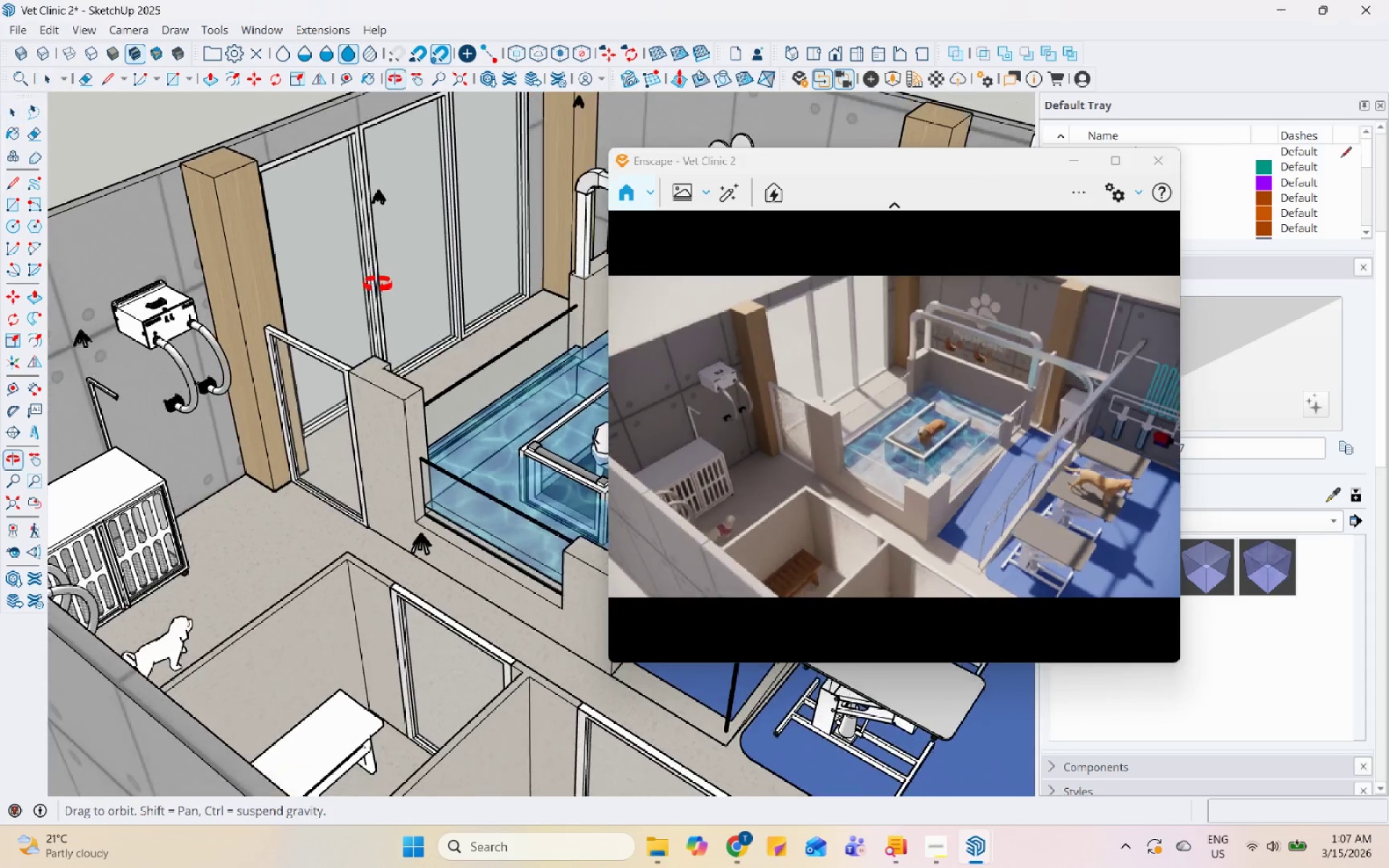 
scroll: coordinate [399, 322], scroll_direction: down, amount: 5.0
 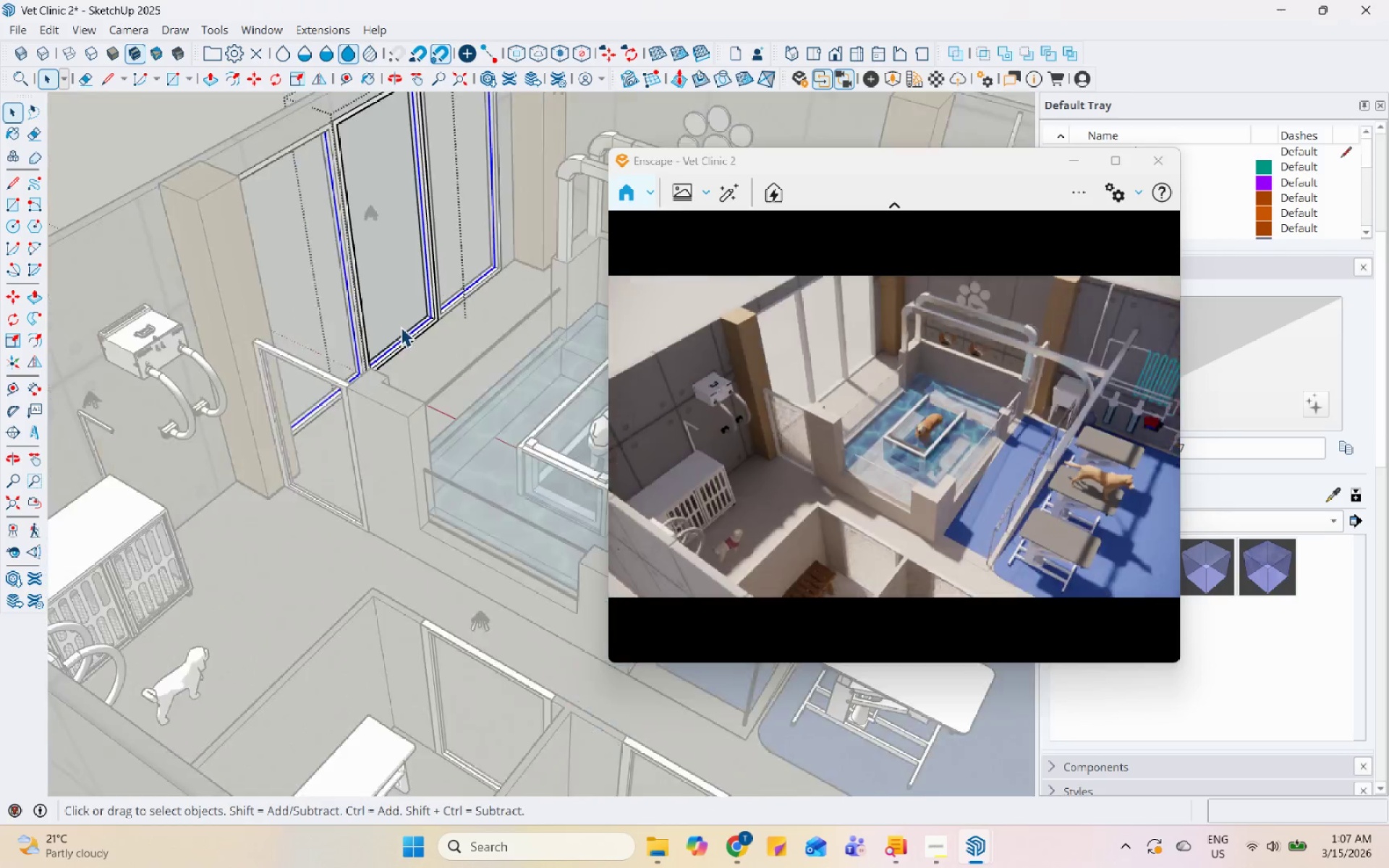 
scroll: coordinate [381, 425], scroll_direction: up, amount: 18.0
 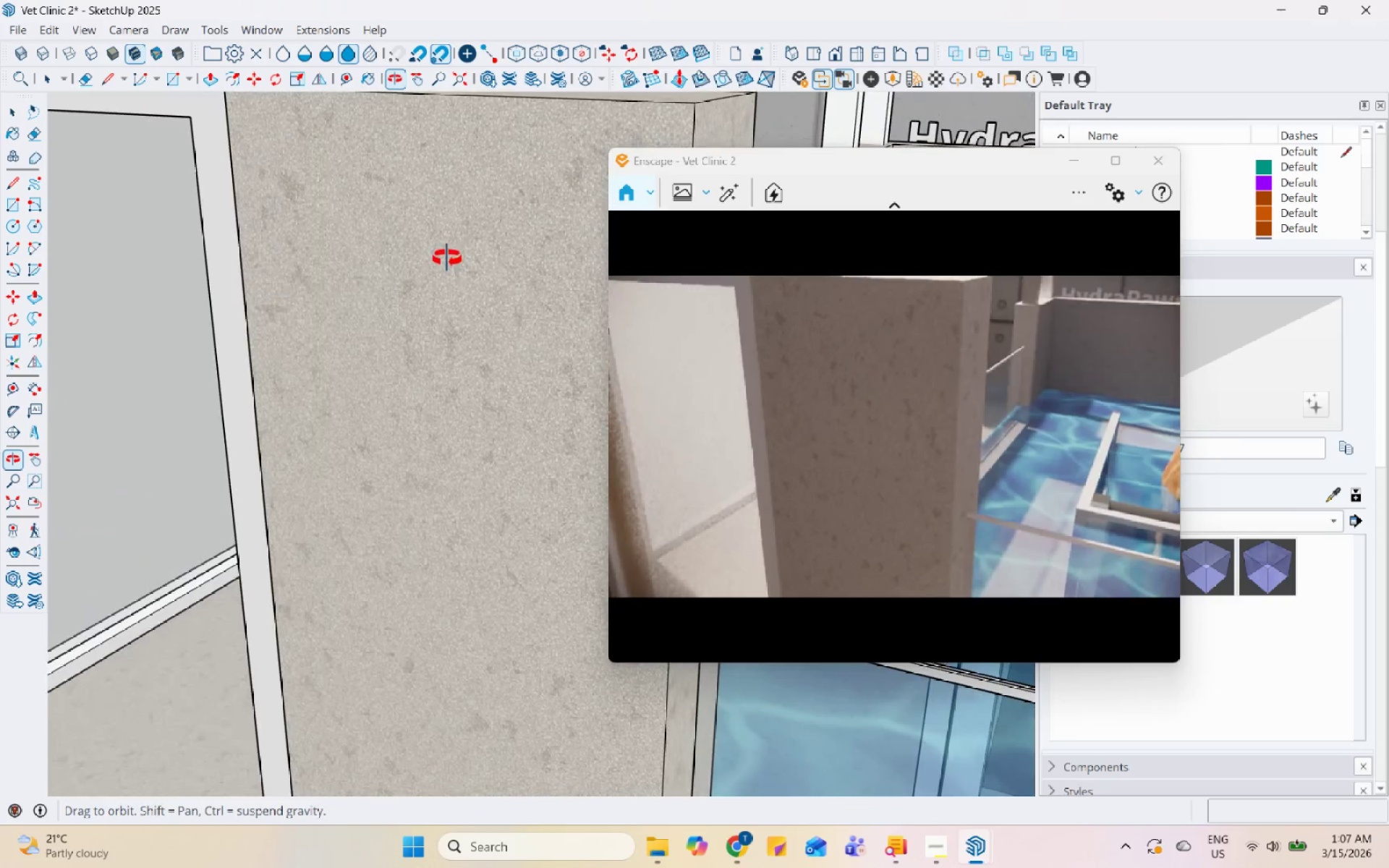 
scroll: coordinate [341, 463], scroll_direction: down, amount: 6.0
 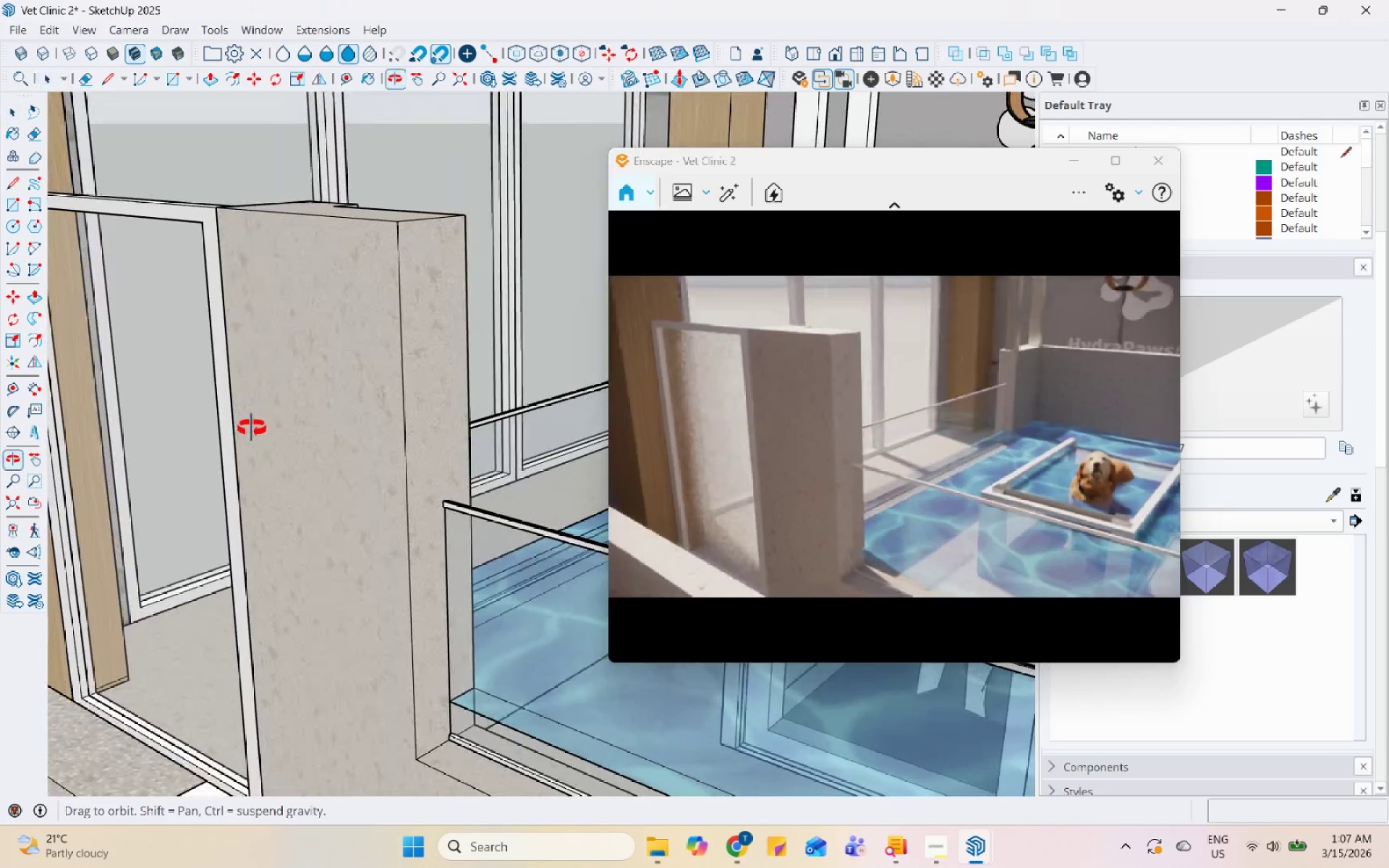 
scroll: coordinate [216, 412], scroll_direction: up, amount: 18.0
 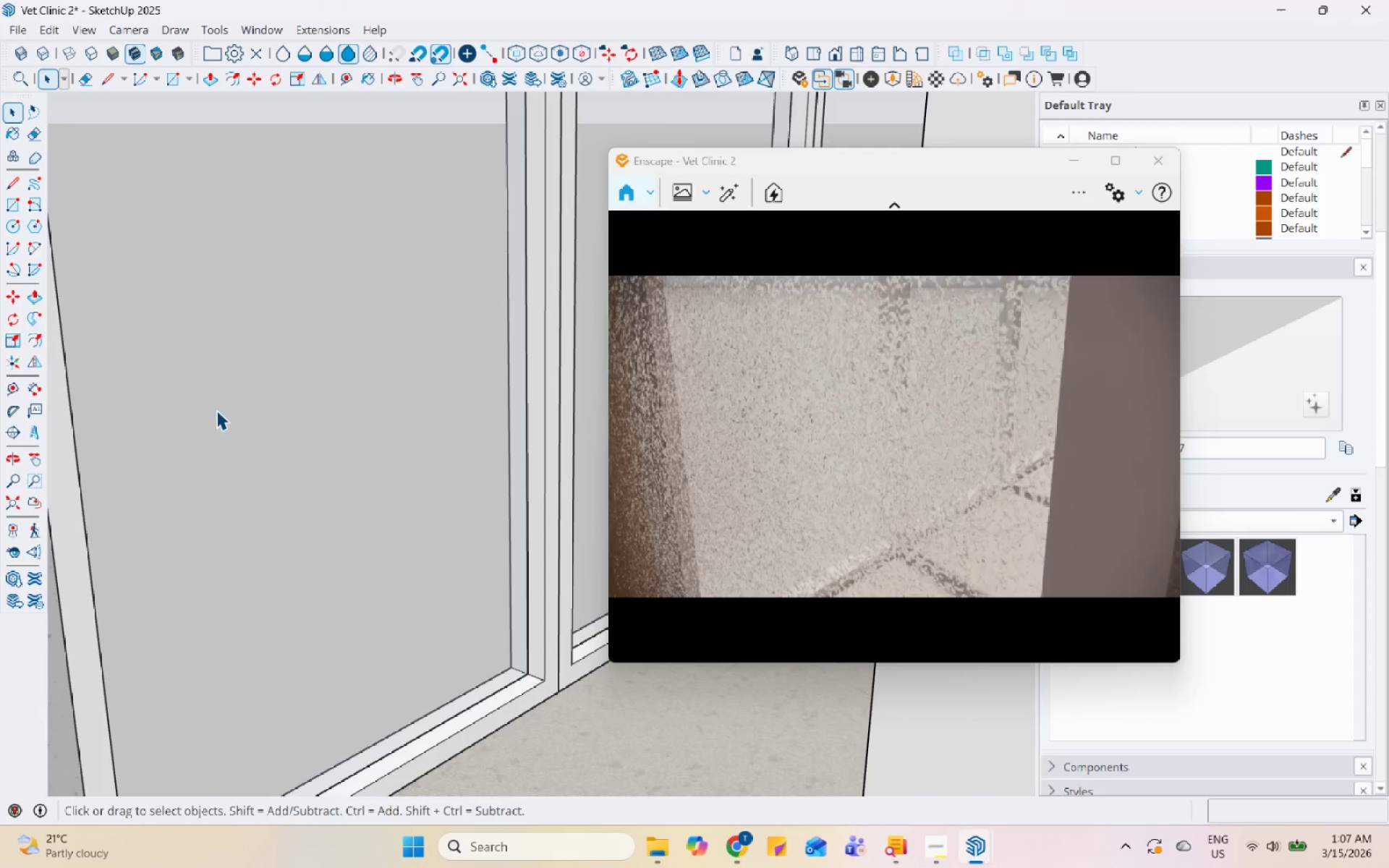 
scroll: coordinate [305, 446], scroll_direction: down, amount: 31.0
 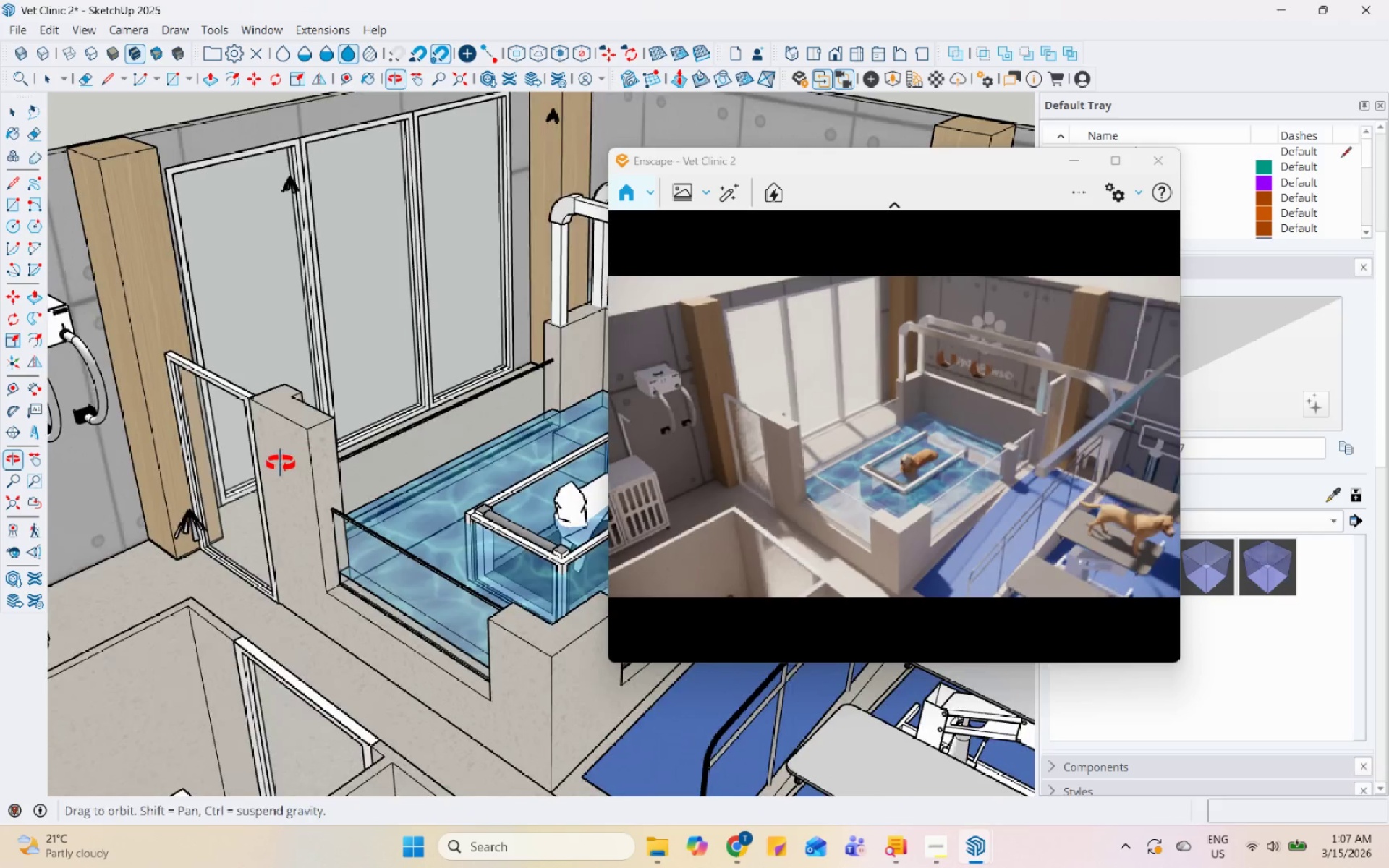 
scroll: coordinate [380, 470], scroll_direction: up, amount: 7.0
 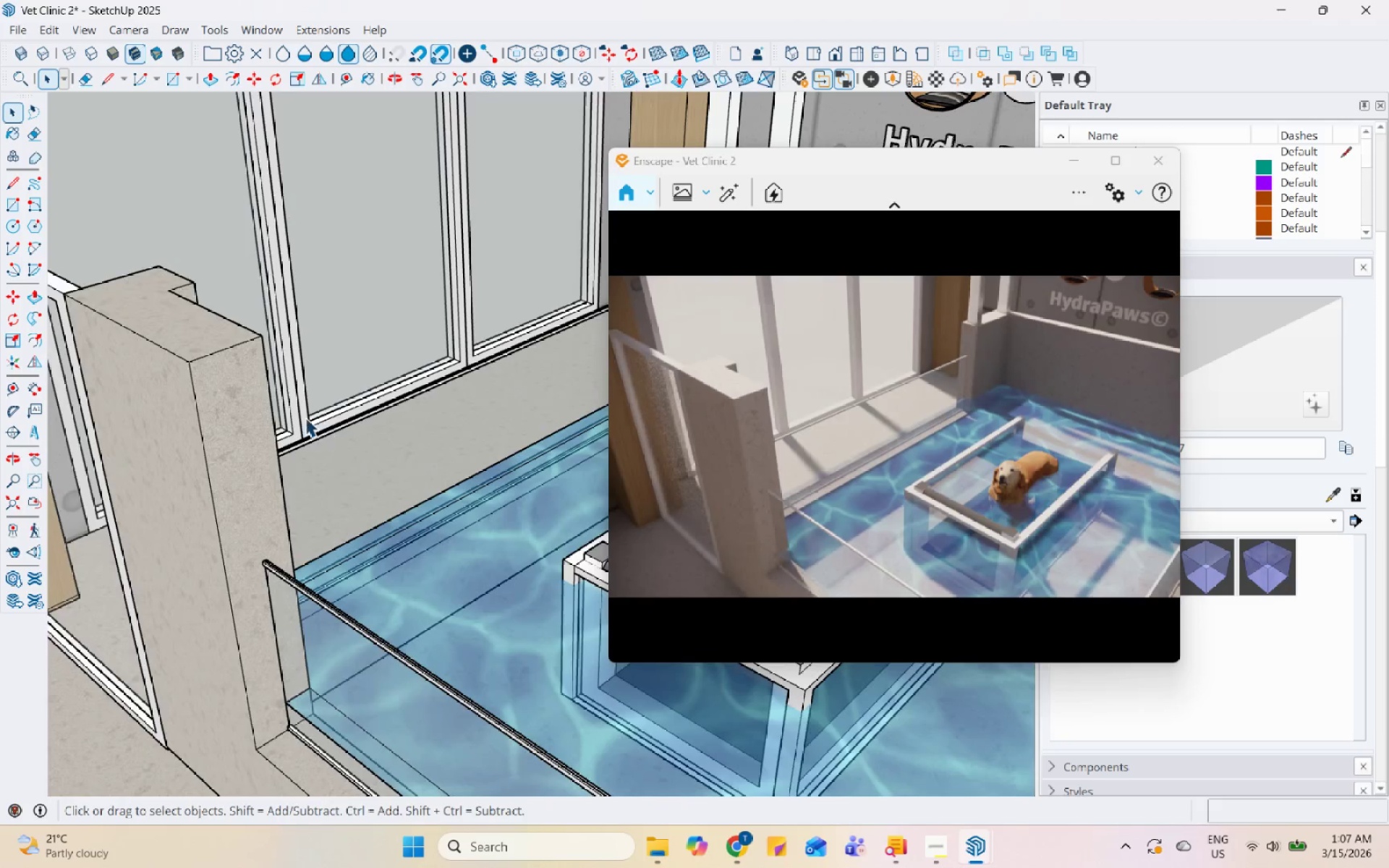 
scroll: coordinate [300, 417], scroll_direction: down, amount: 12.0
 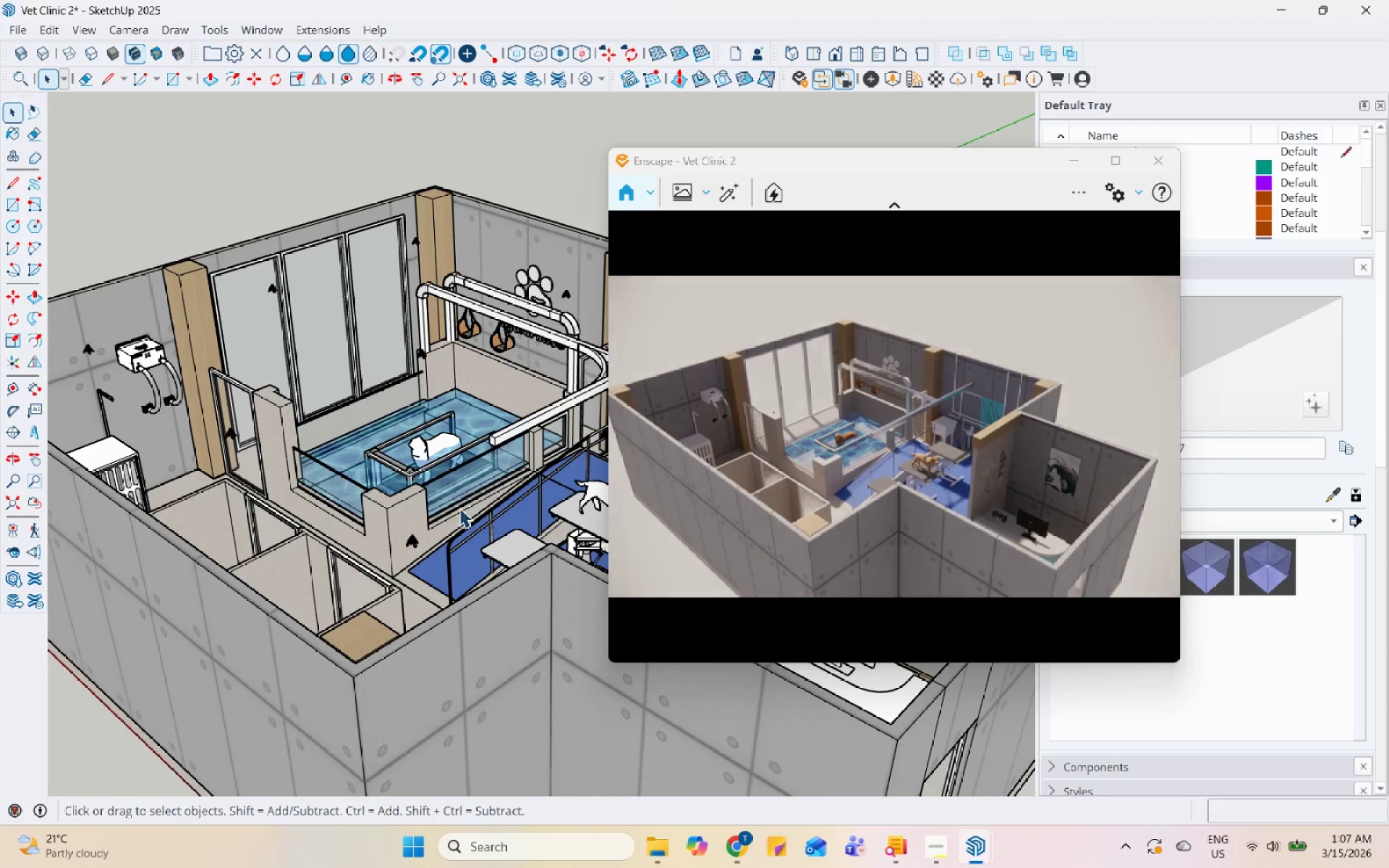 
scroll: coordinate [493, 463], scroll_direction: up, amount: 5.0
 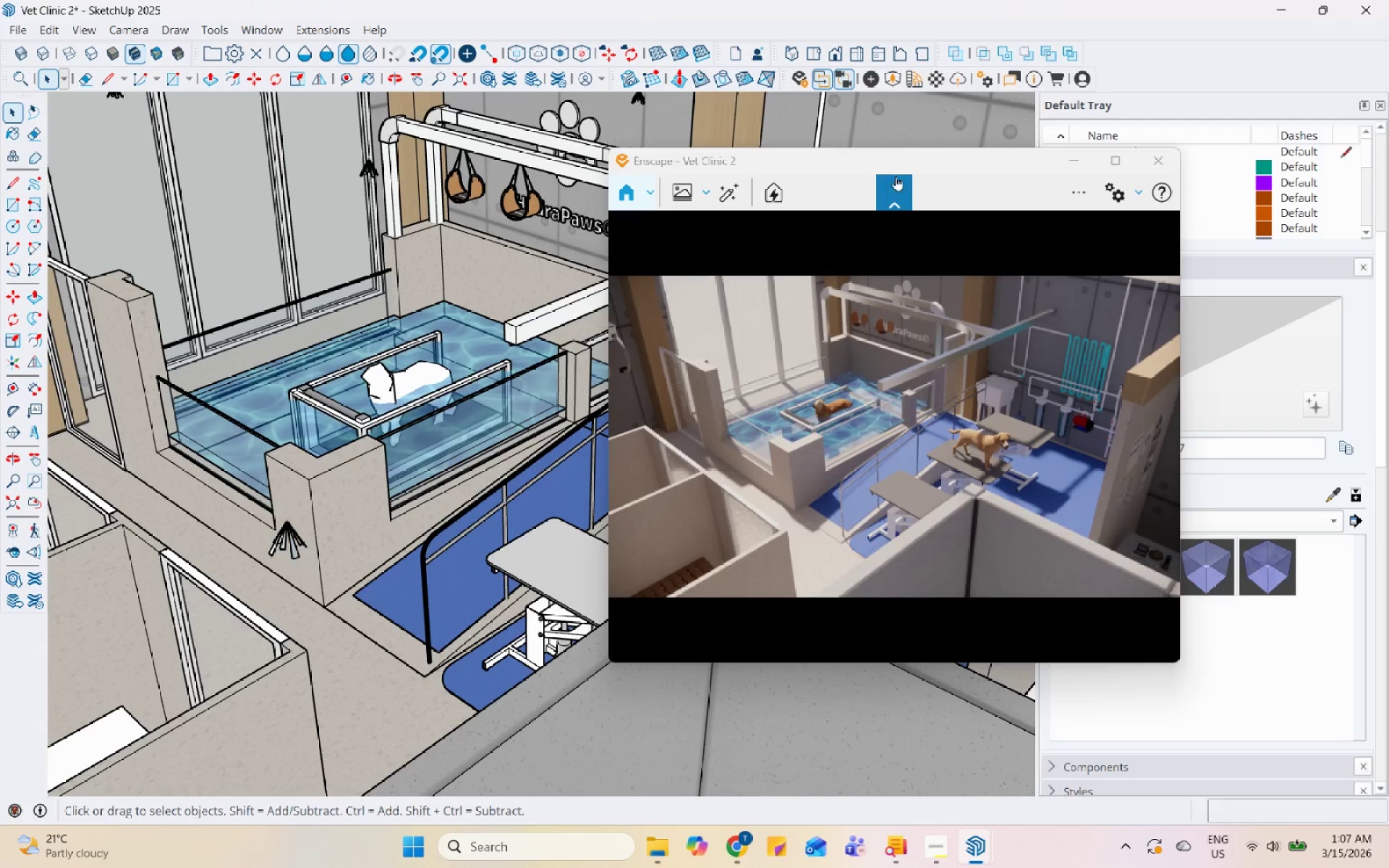 
left_click_drag(start_coordinate=[906, 153], to_coordinate=[766, 52])
 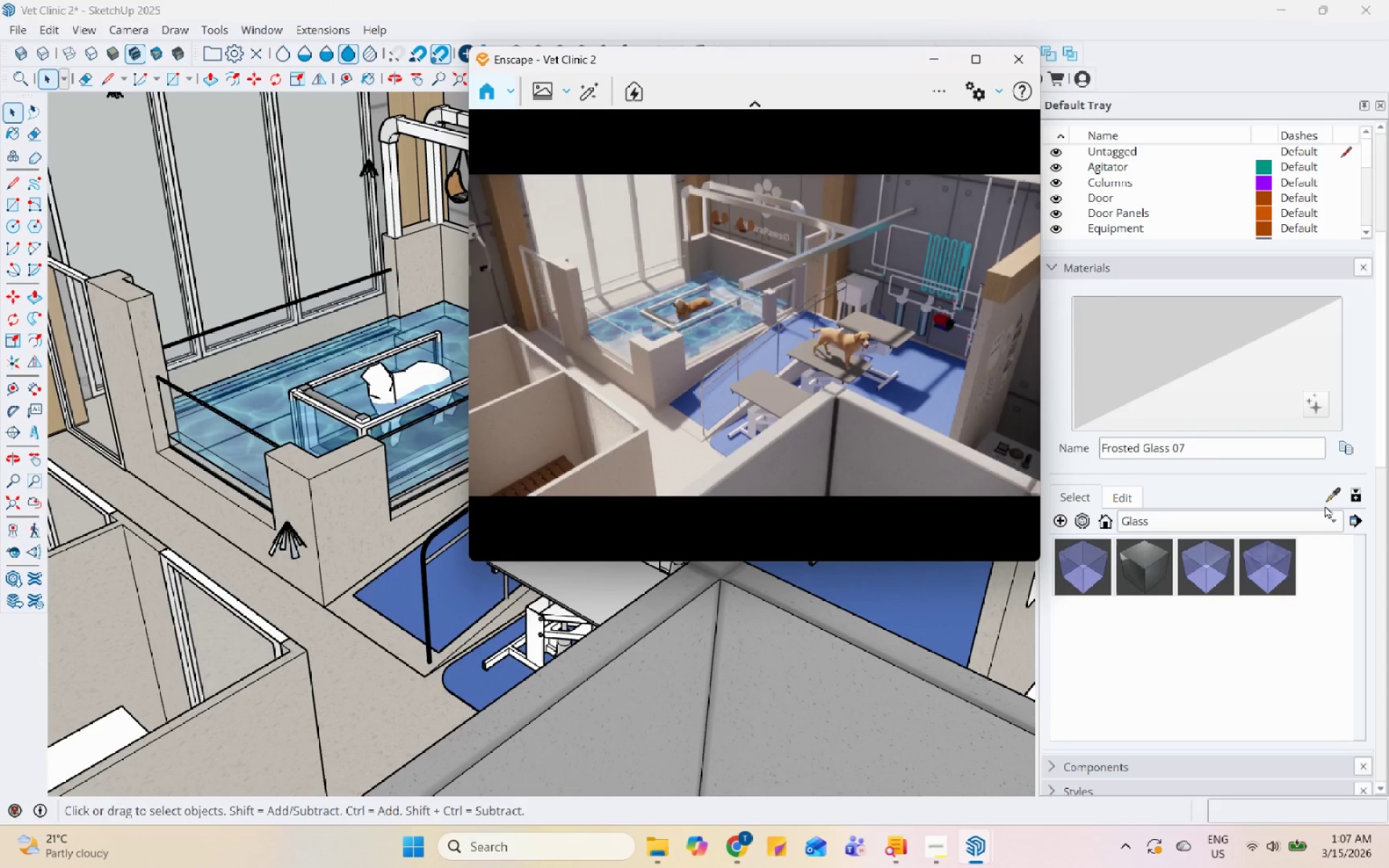 
left_click([1330, 488])
 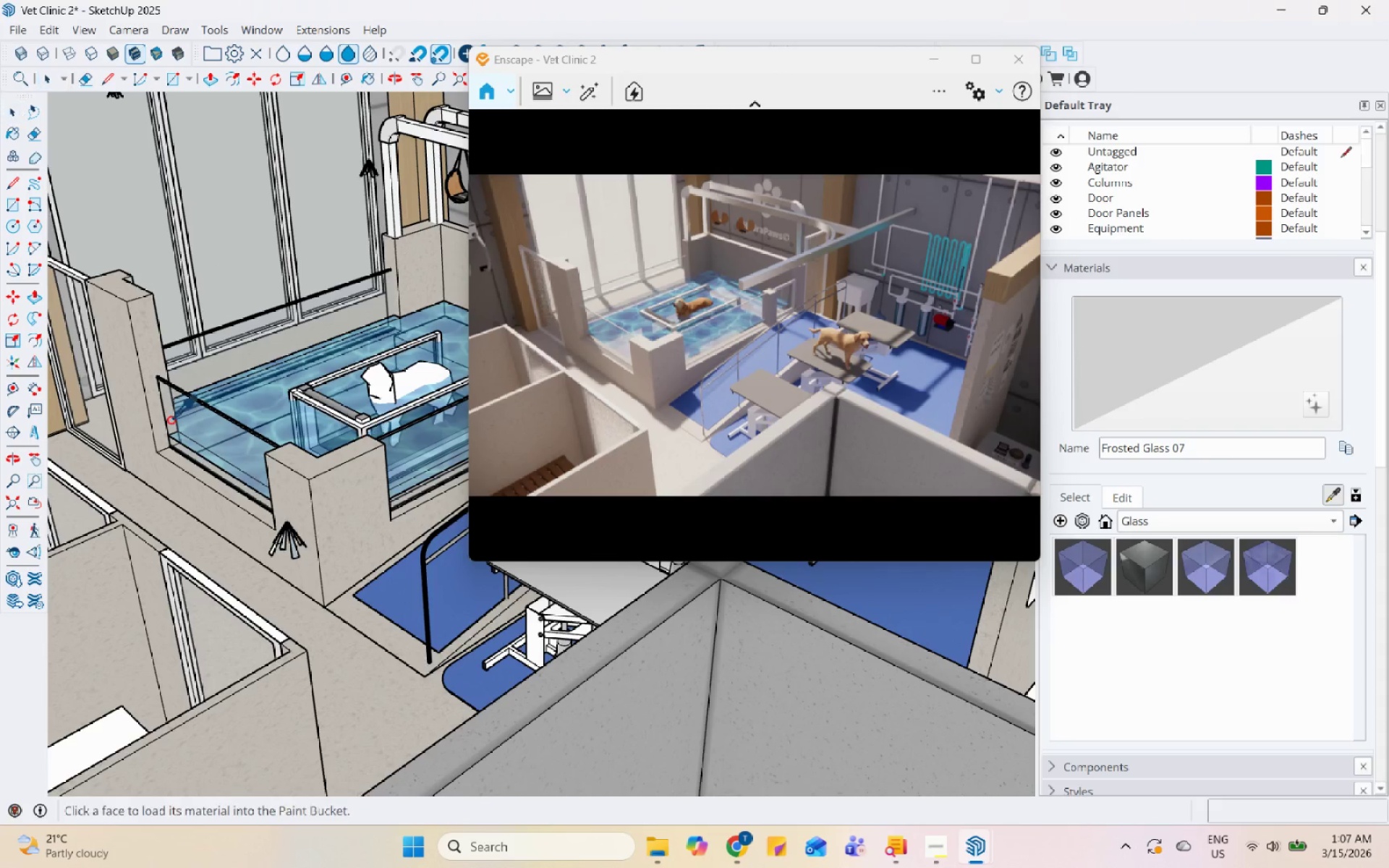 
key(Space)
 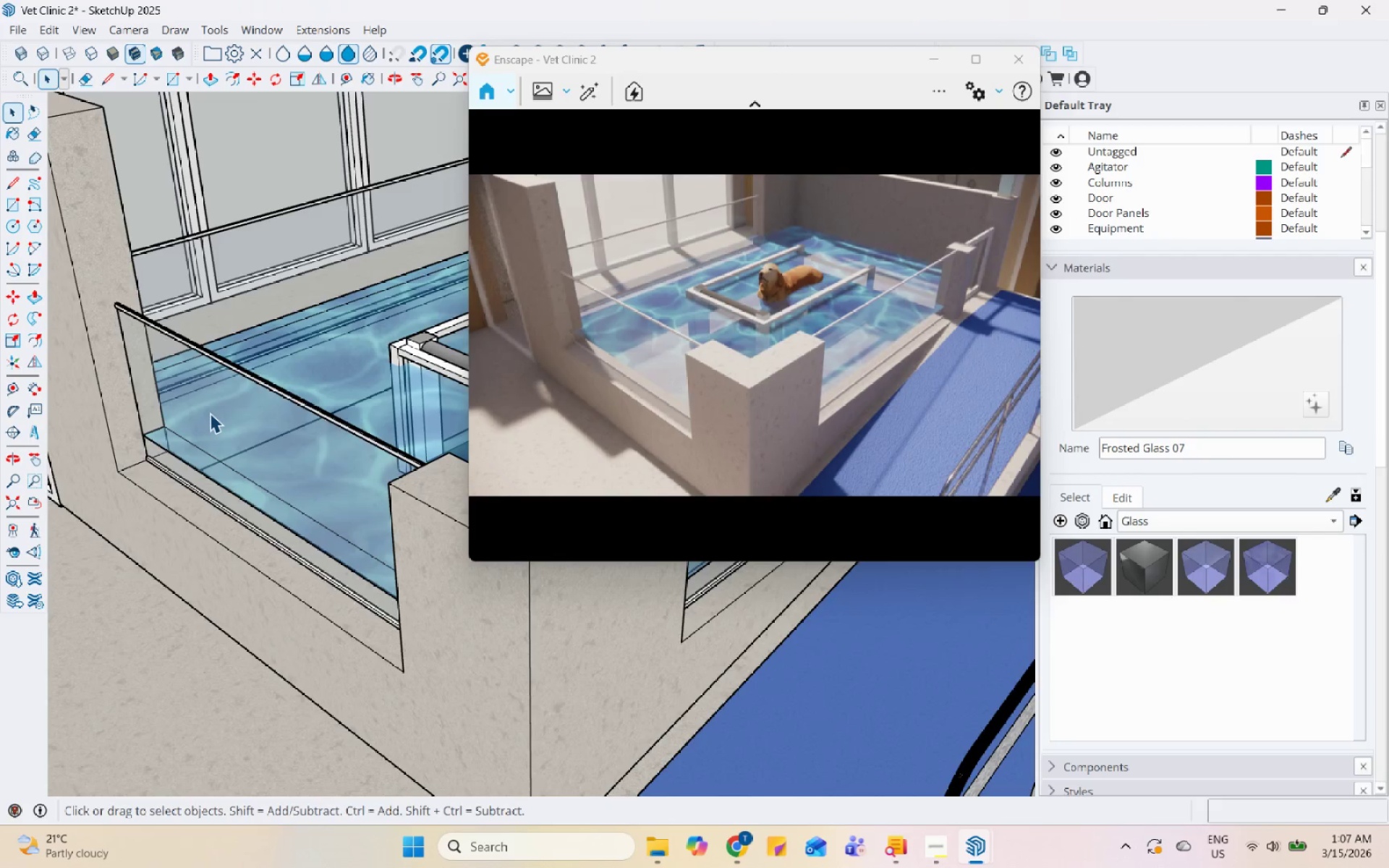 
double_click([210, 413])
 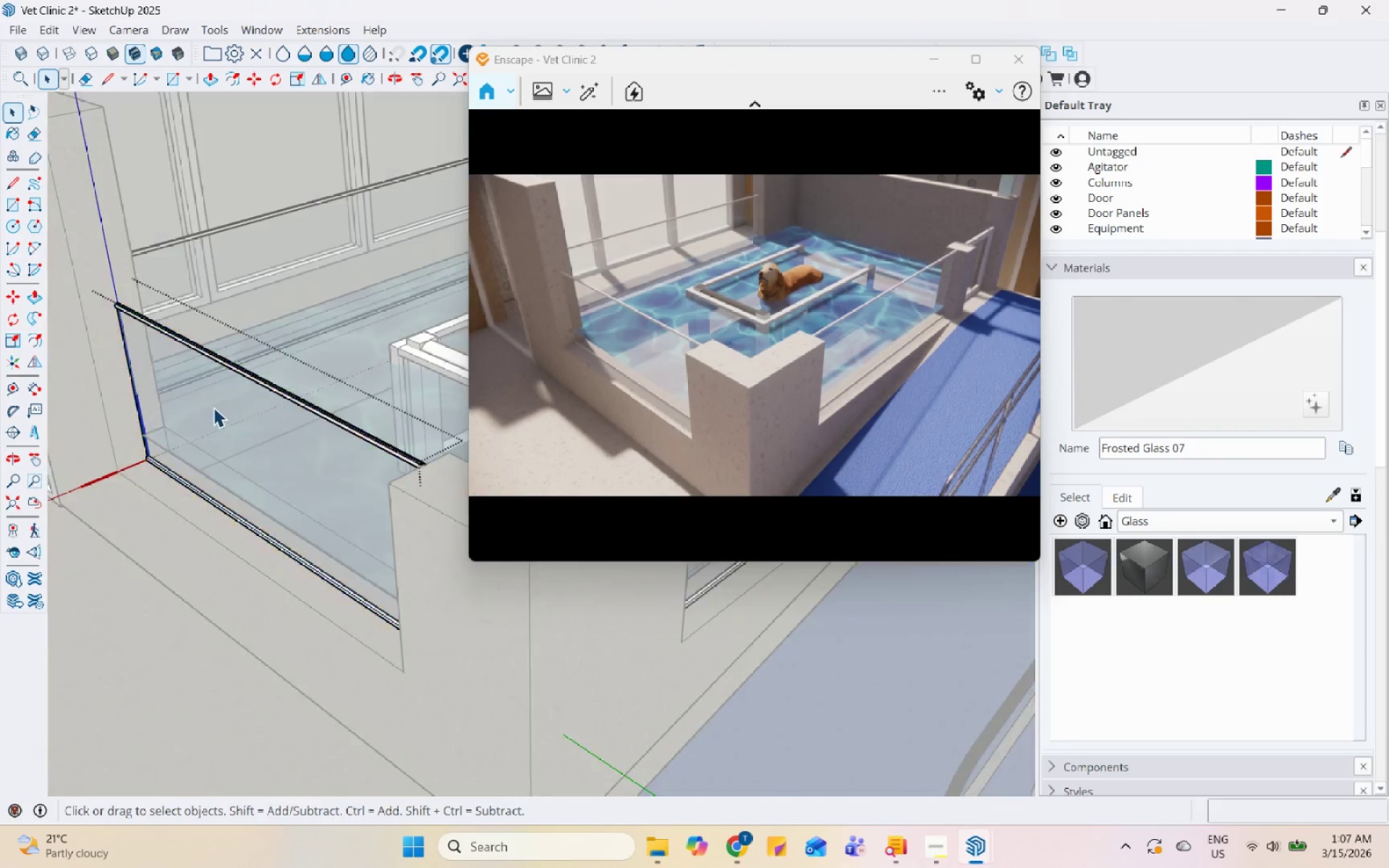 
scroll: coordinate [204, 435], scroll_direction: up, amount: 8.0
 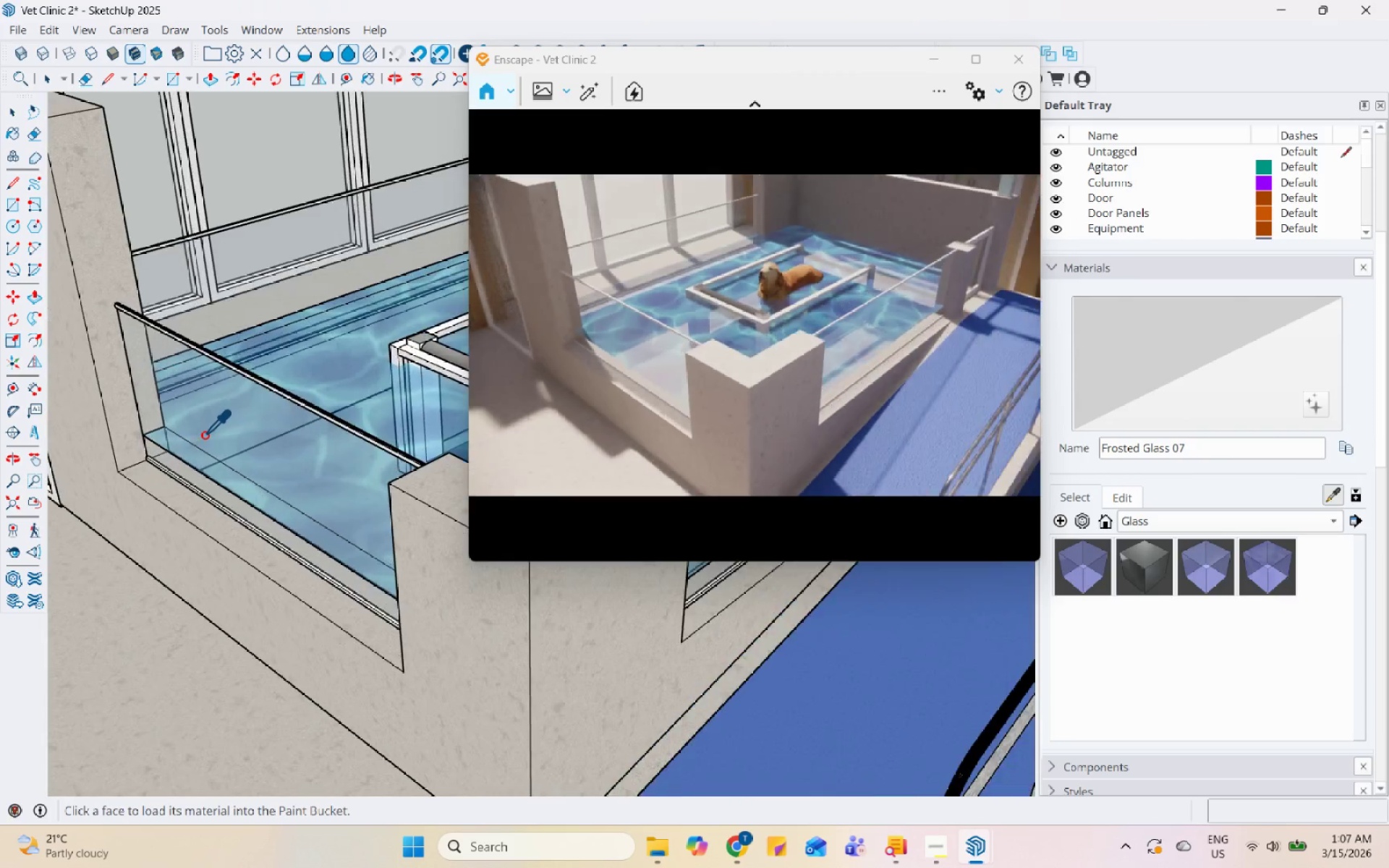 
triple_click([213, 407])
 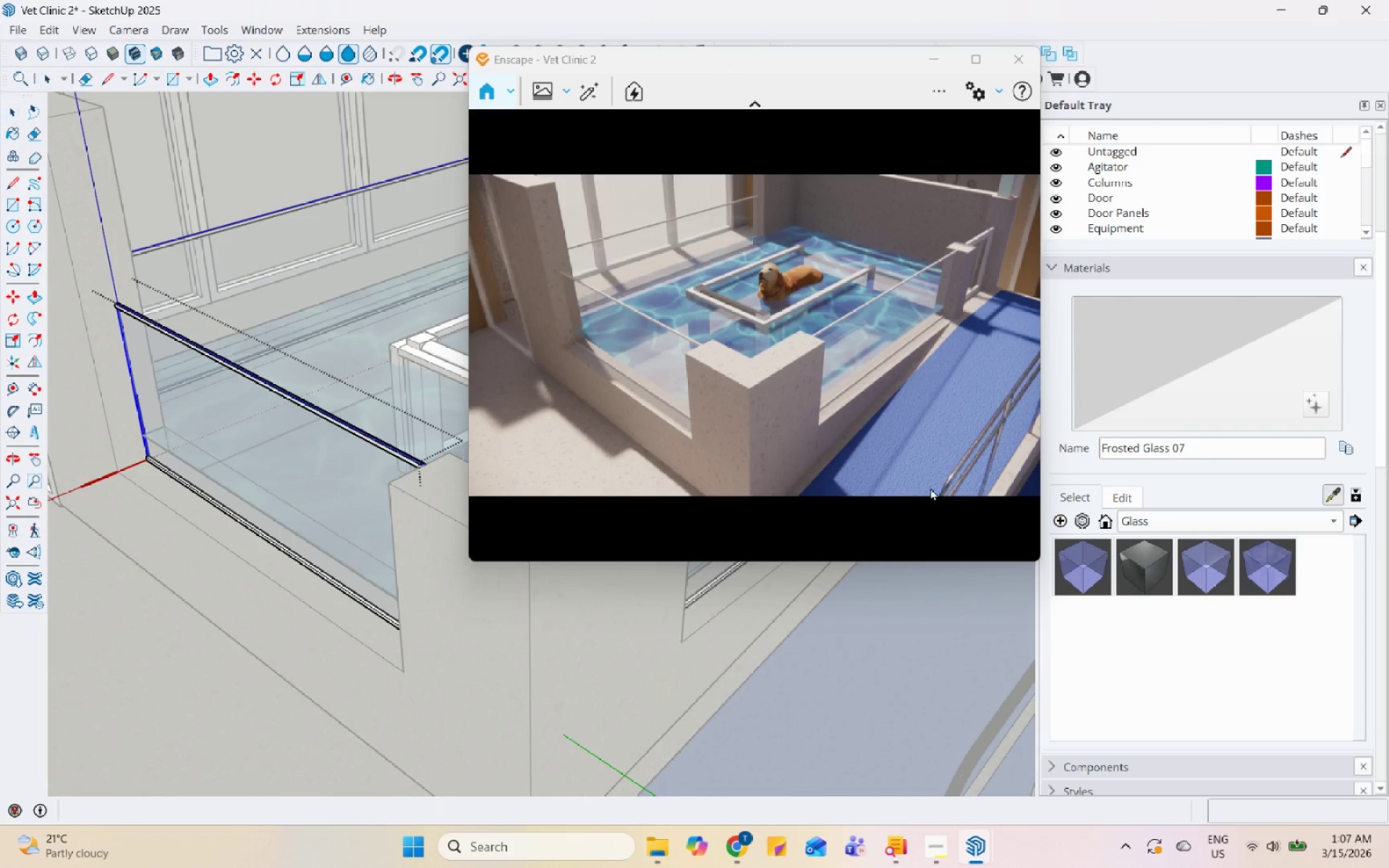 
double_click([300, 448])
 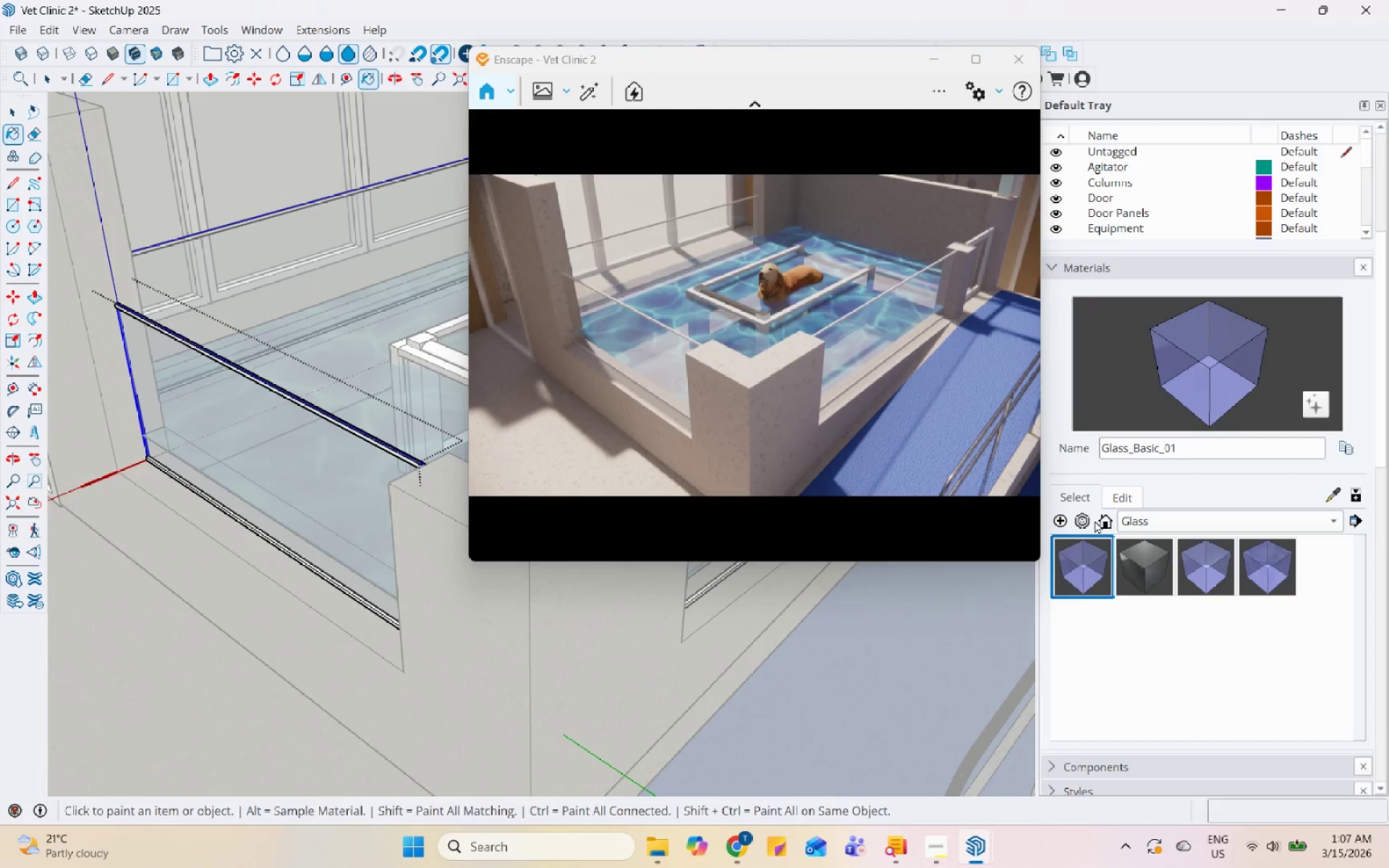 
left_click([1125, 495])
 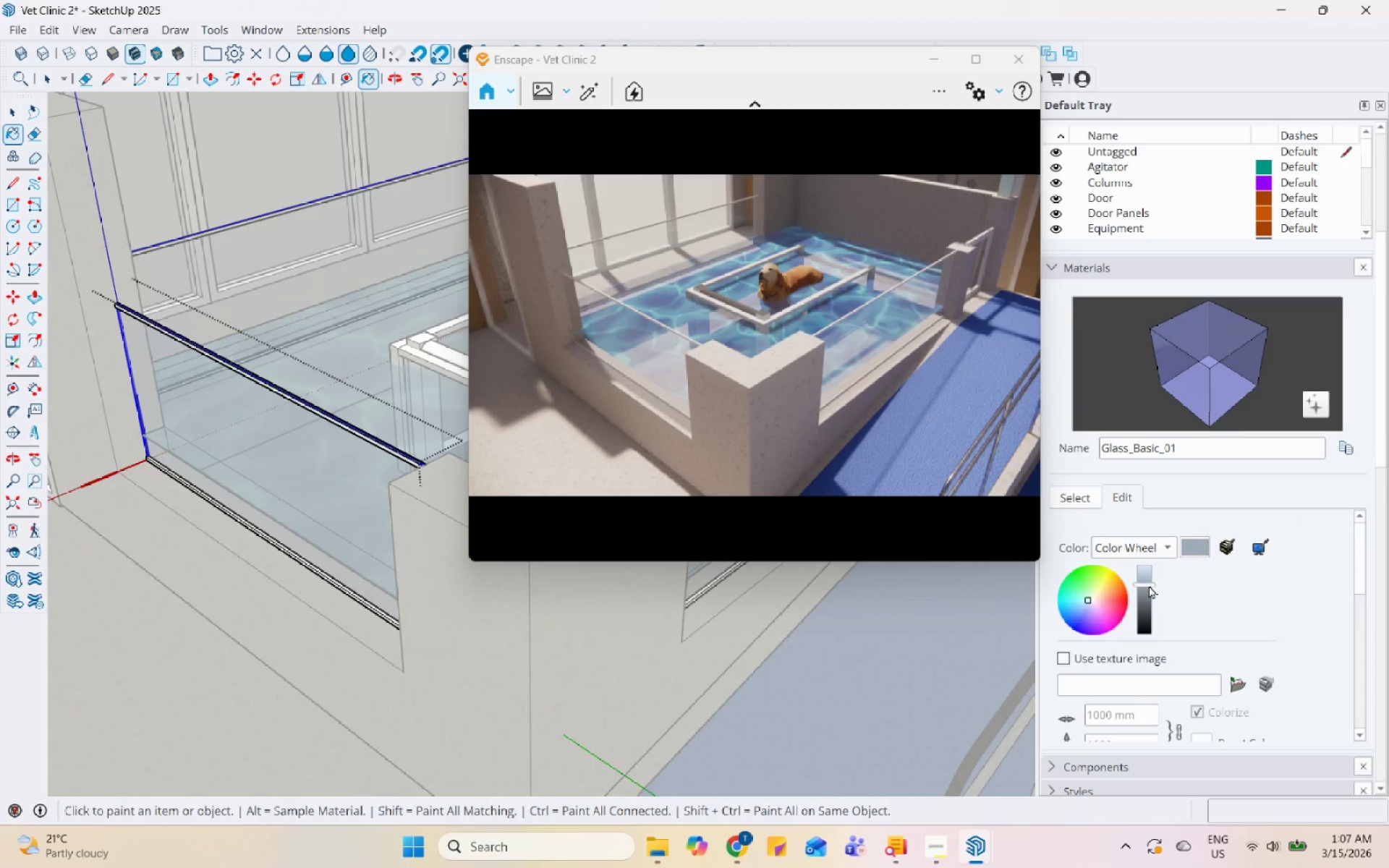 
left_click([1147, 591])
 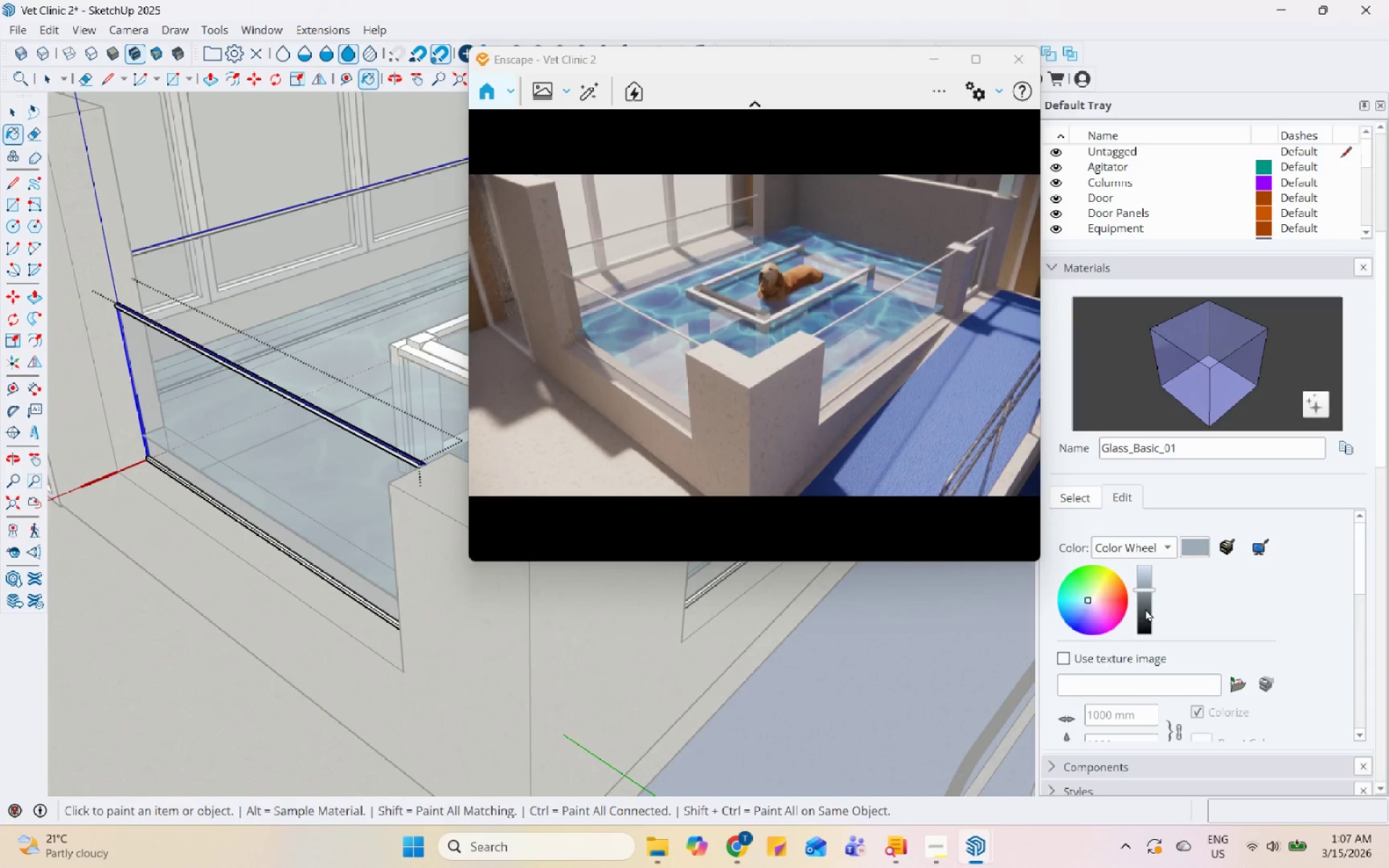 
left_click([1145, 603])
 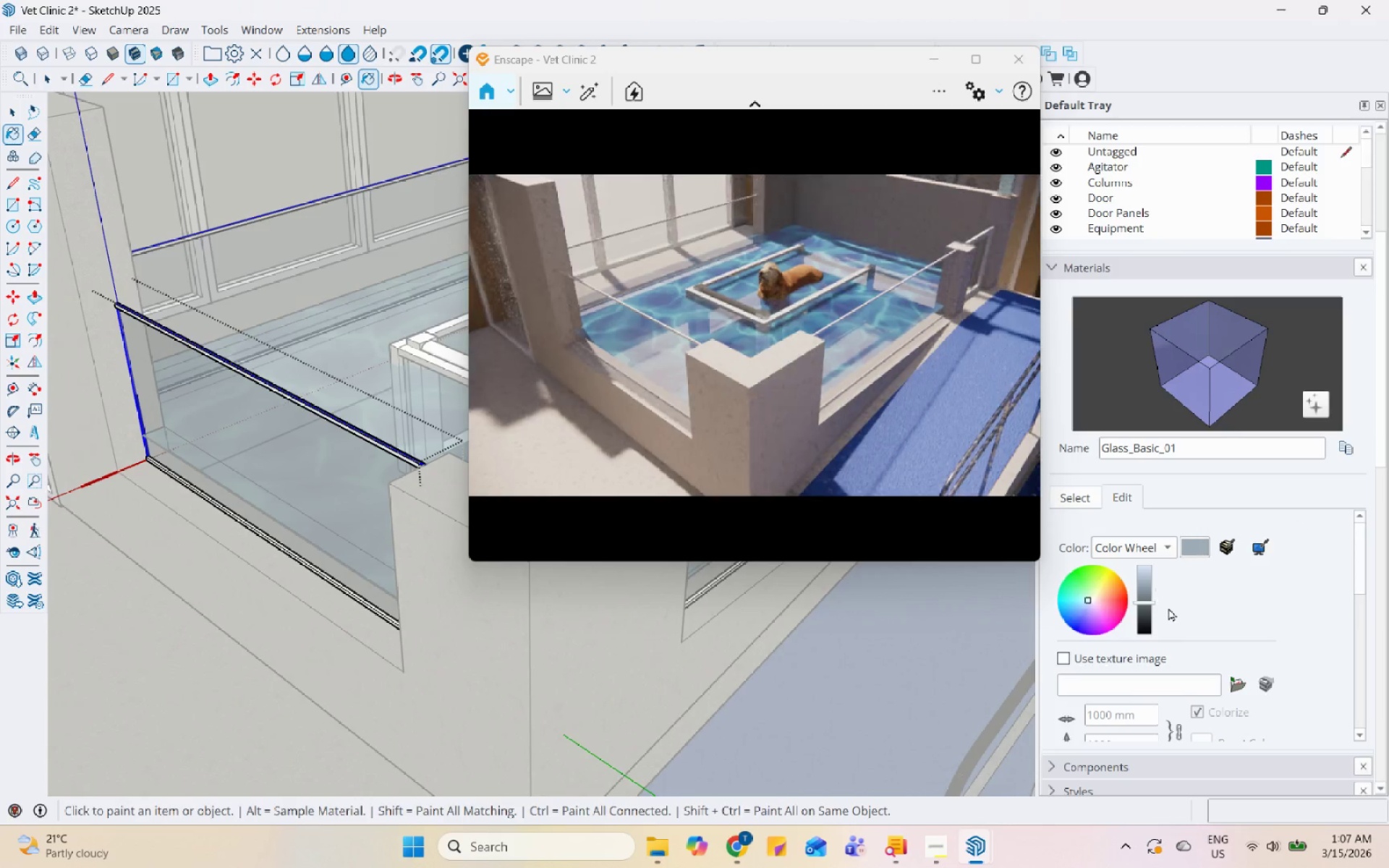 
scroll: coordinate [1194, 616], scroll_direction: down, amount: 5.0
 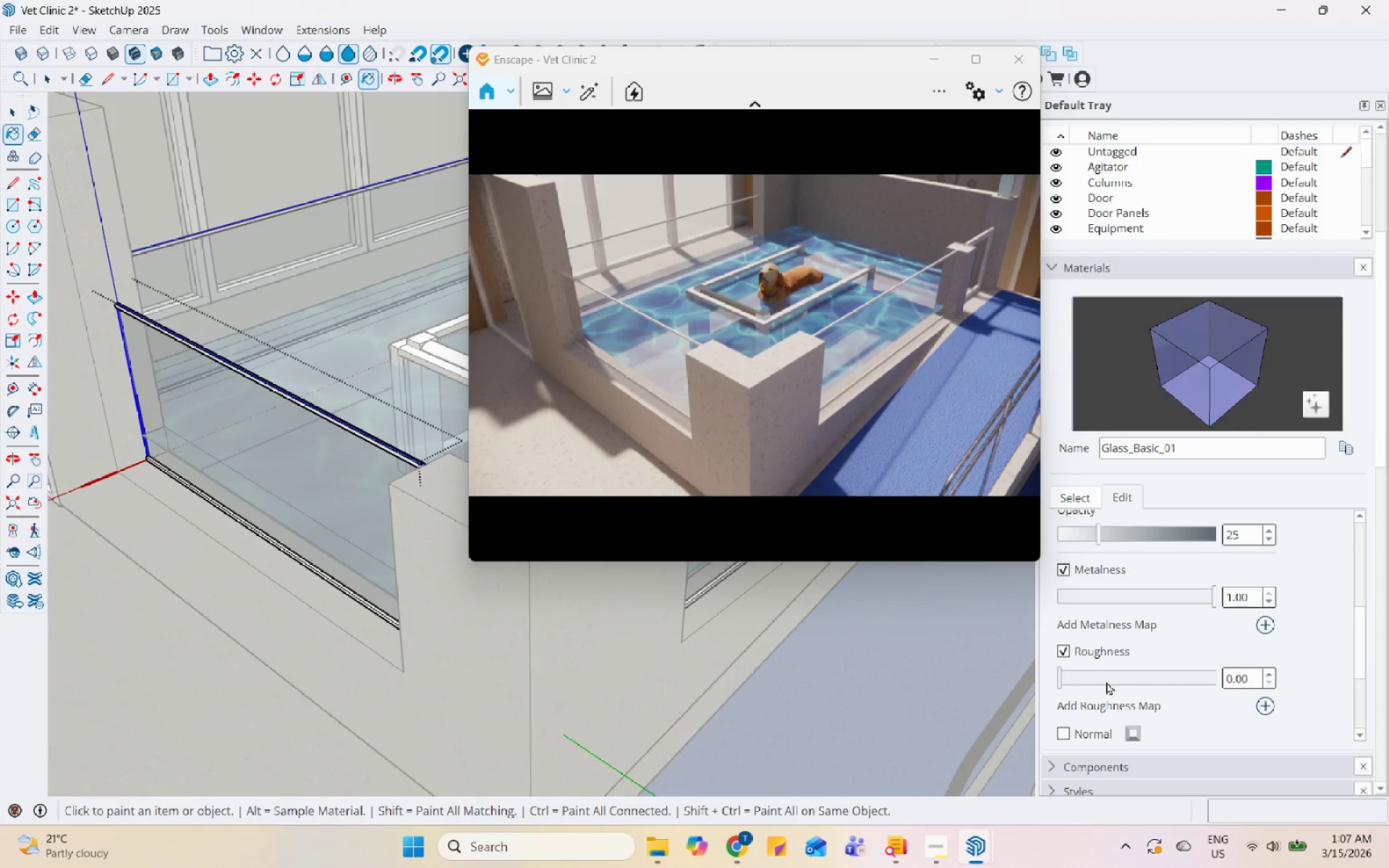 
scroll: coordinate [1110, 663], scroll_direction: up, amount: 1.0
 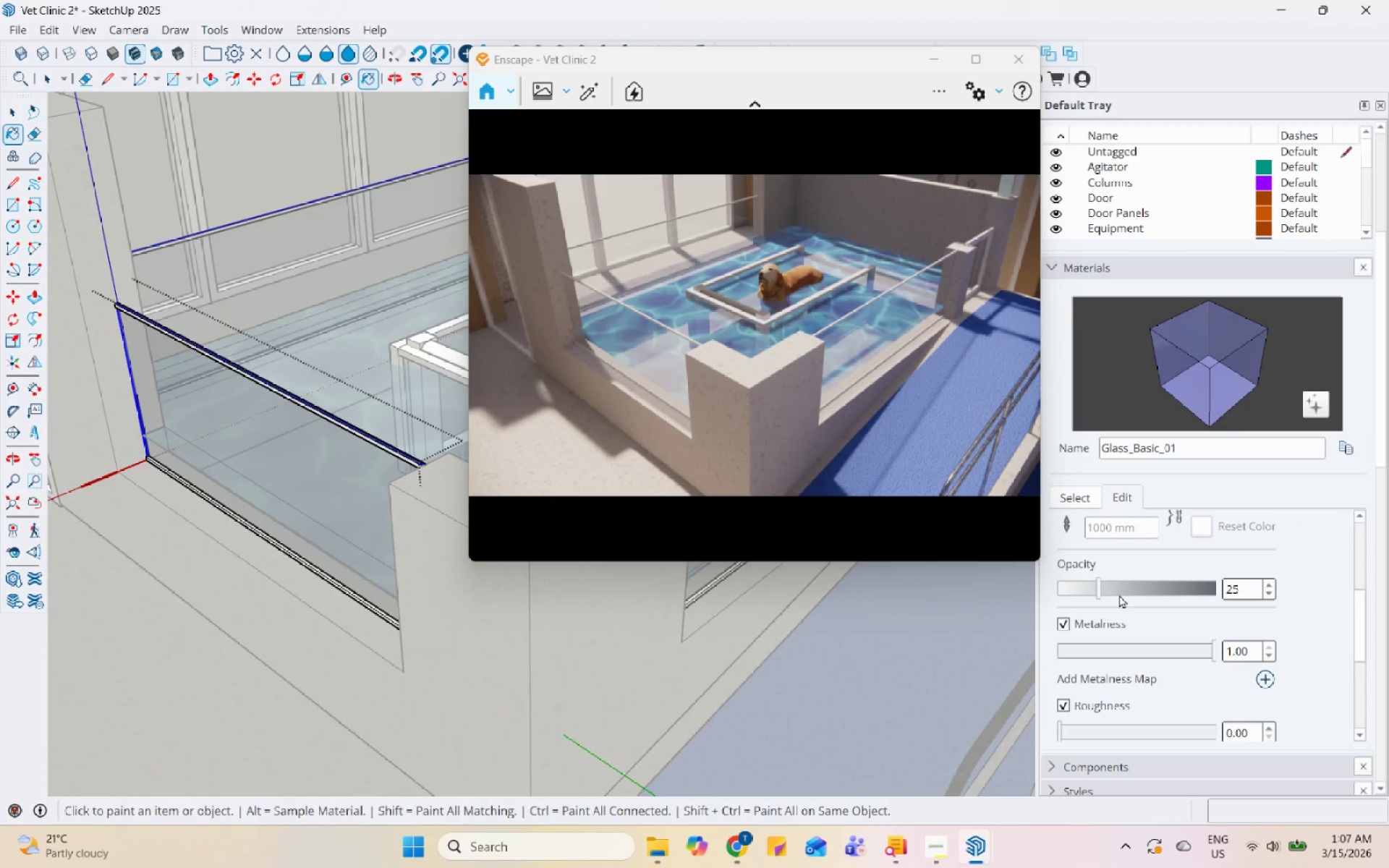 
left_click([1127, 587])
 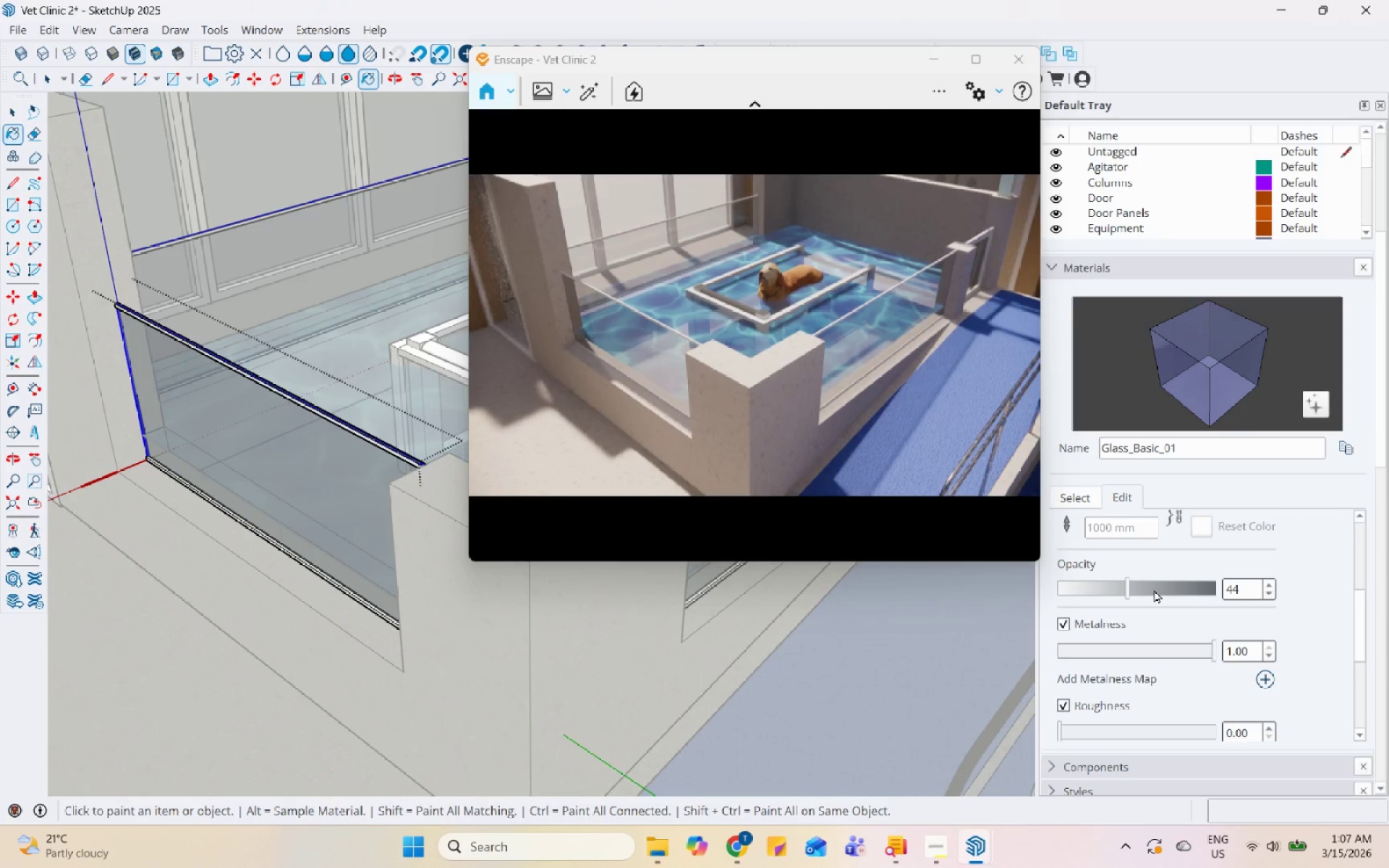 
left_click([1154, 590])
 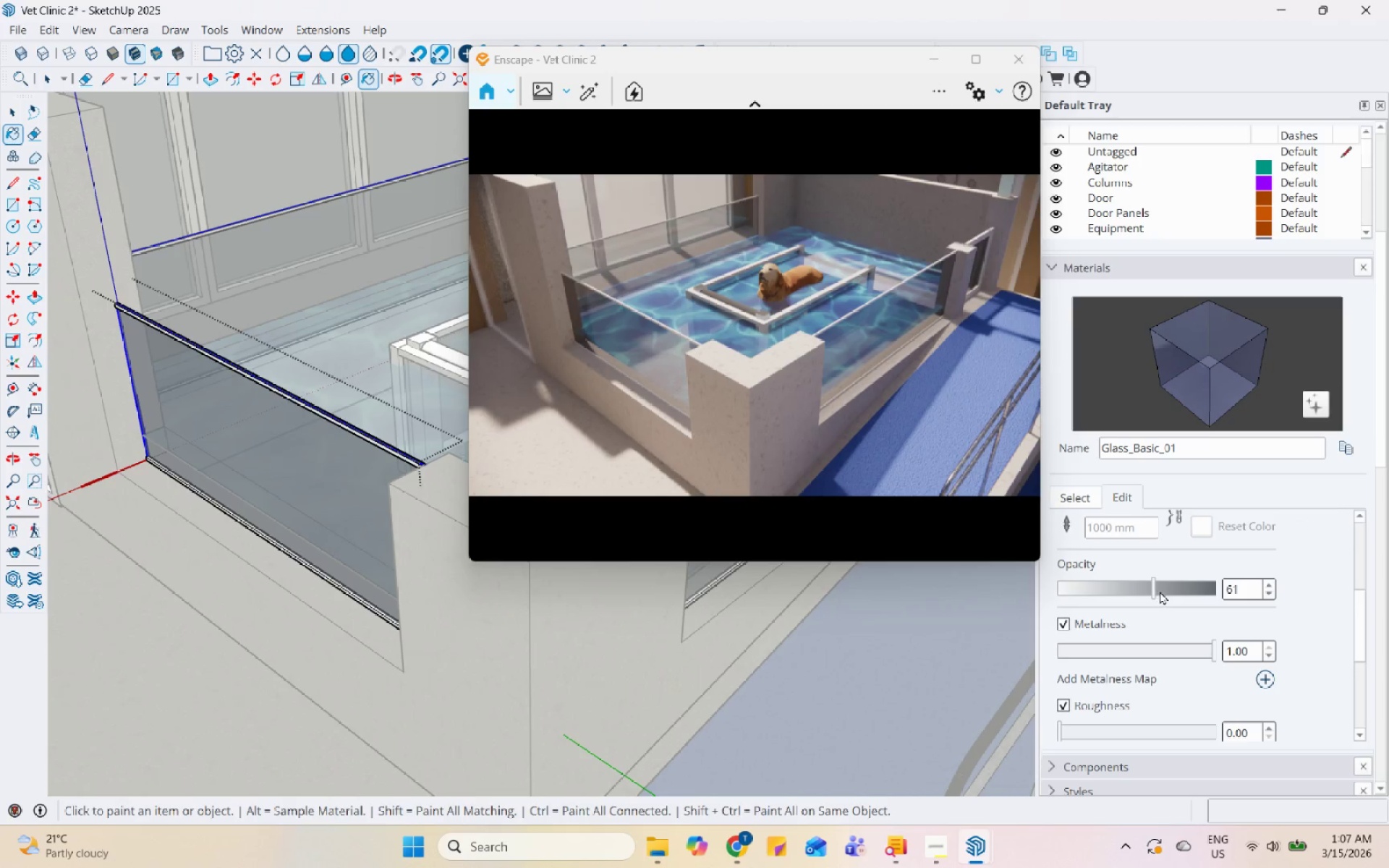 
left_click([1166, 591])
 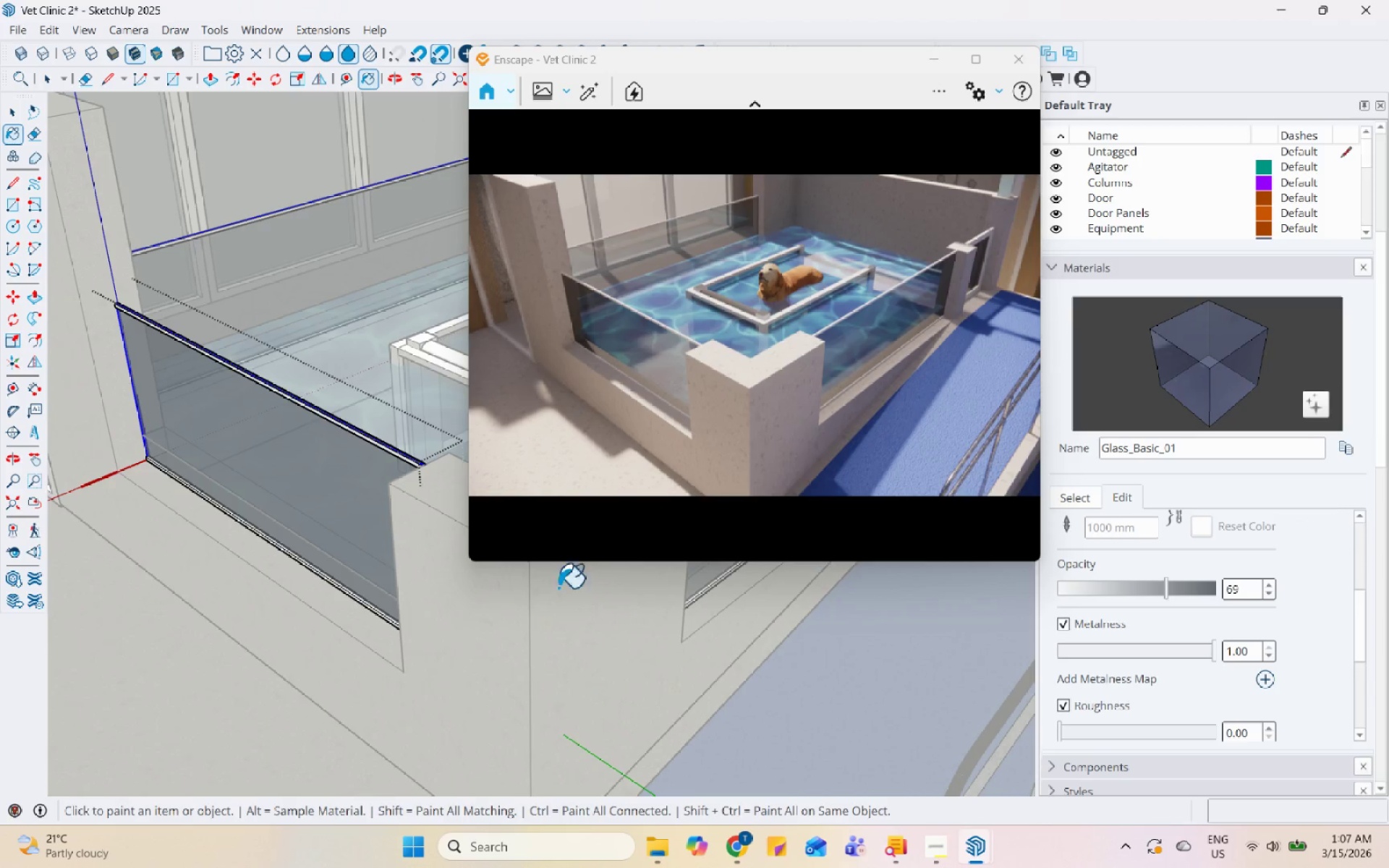 
scroll: coordinate [339, 663], scroll_direction: down, amount: 9.0
 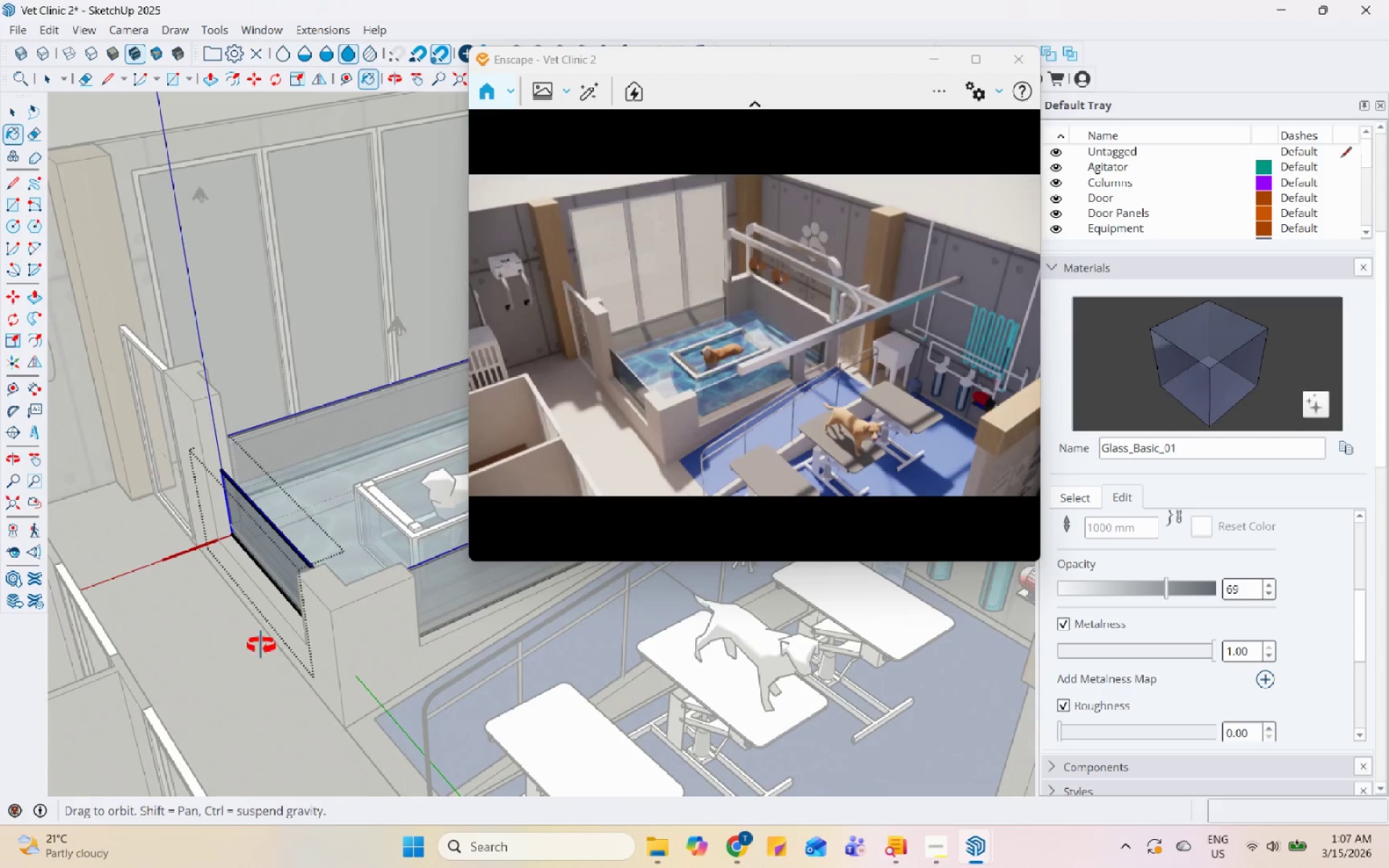 
hold_key(key=Space, duration=0.41)
 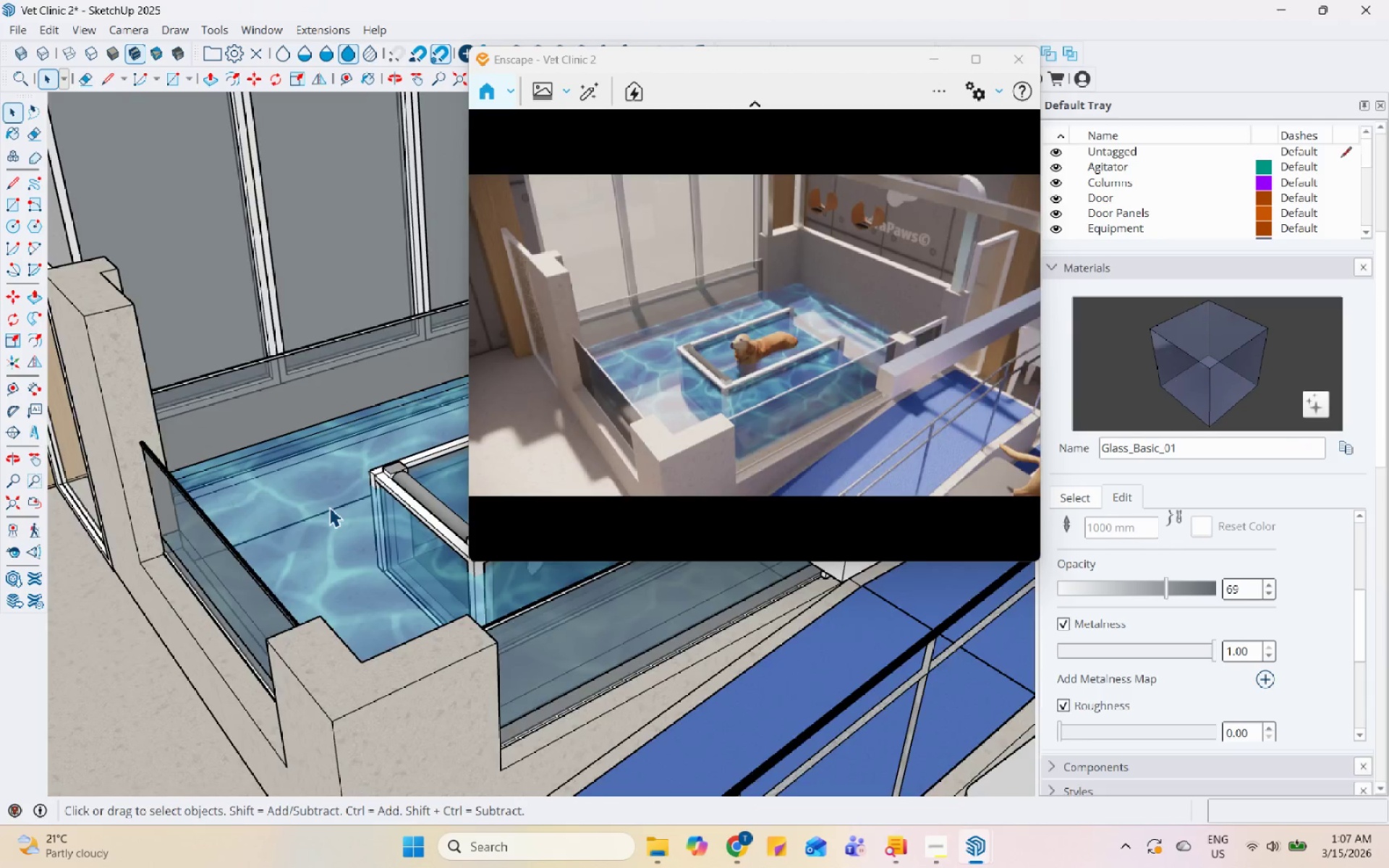 
key(Escape)
 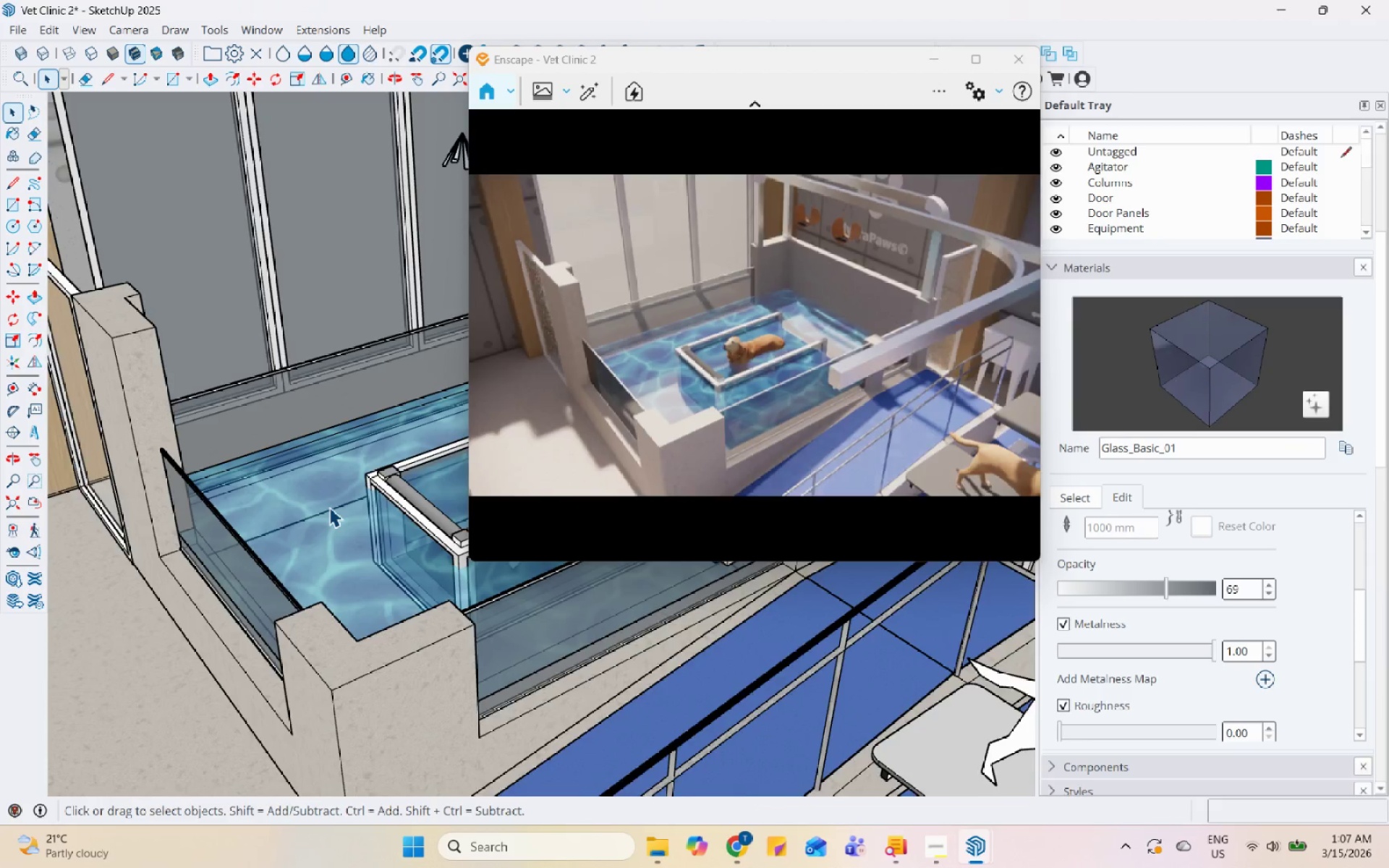 
key(Escape)
 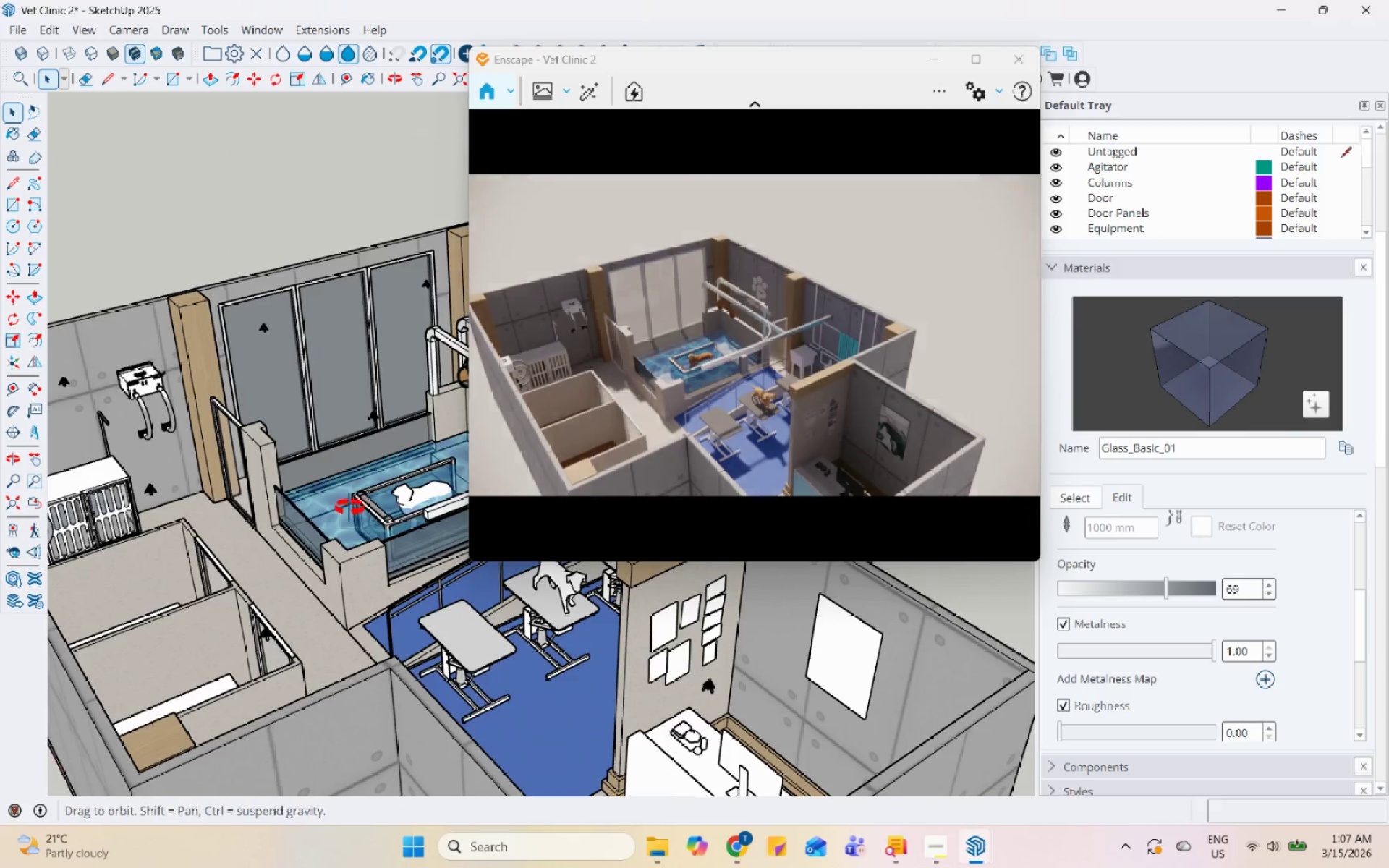 
scroll: coordinate [351, 508], scroll_direction: down, amount: 6.0
 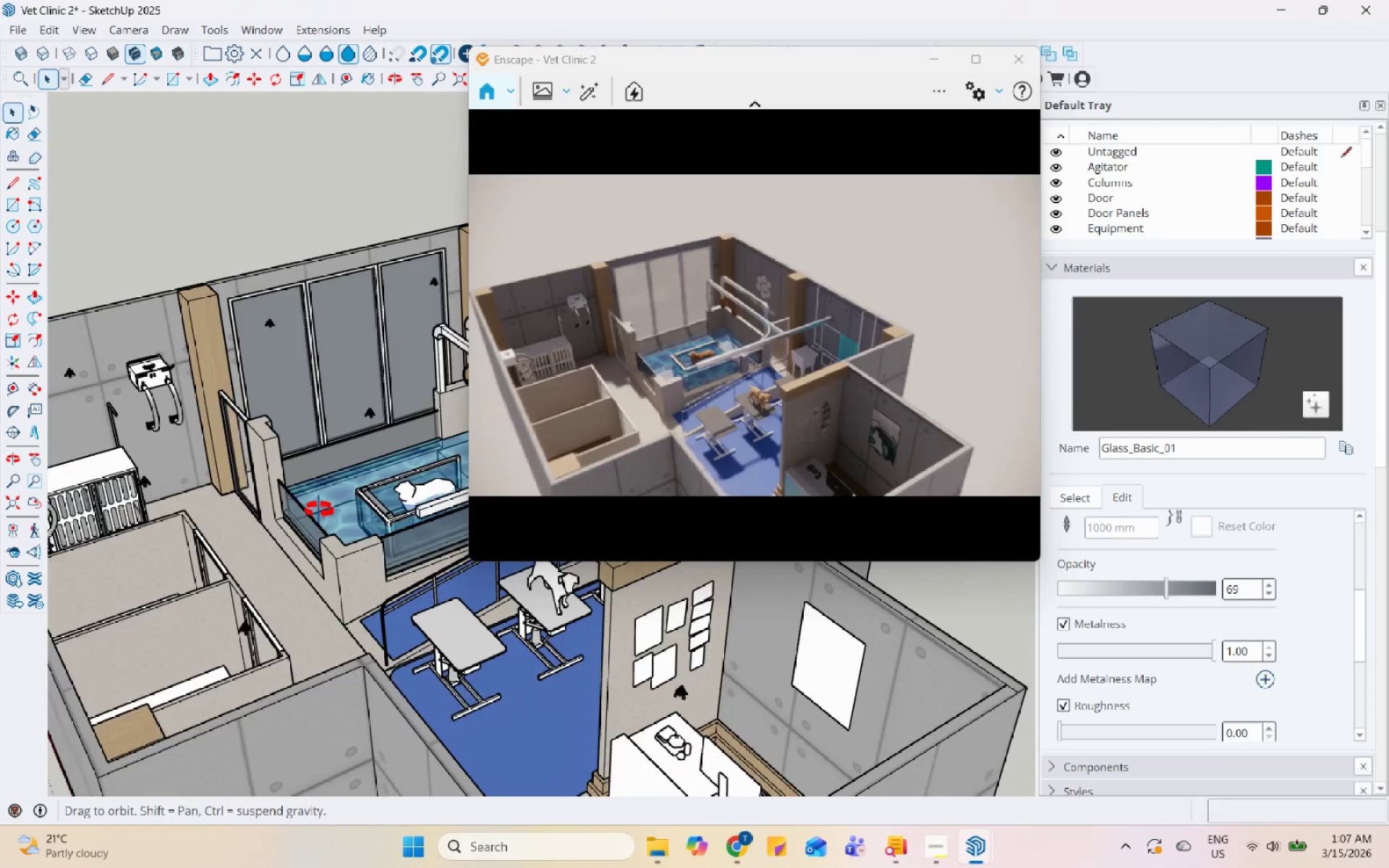 
scroll: coordinate [350, 298], scroll_direction: up, amount: 16.0
 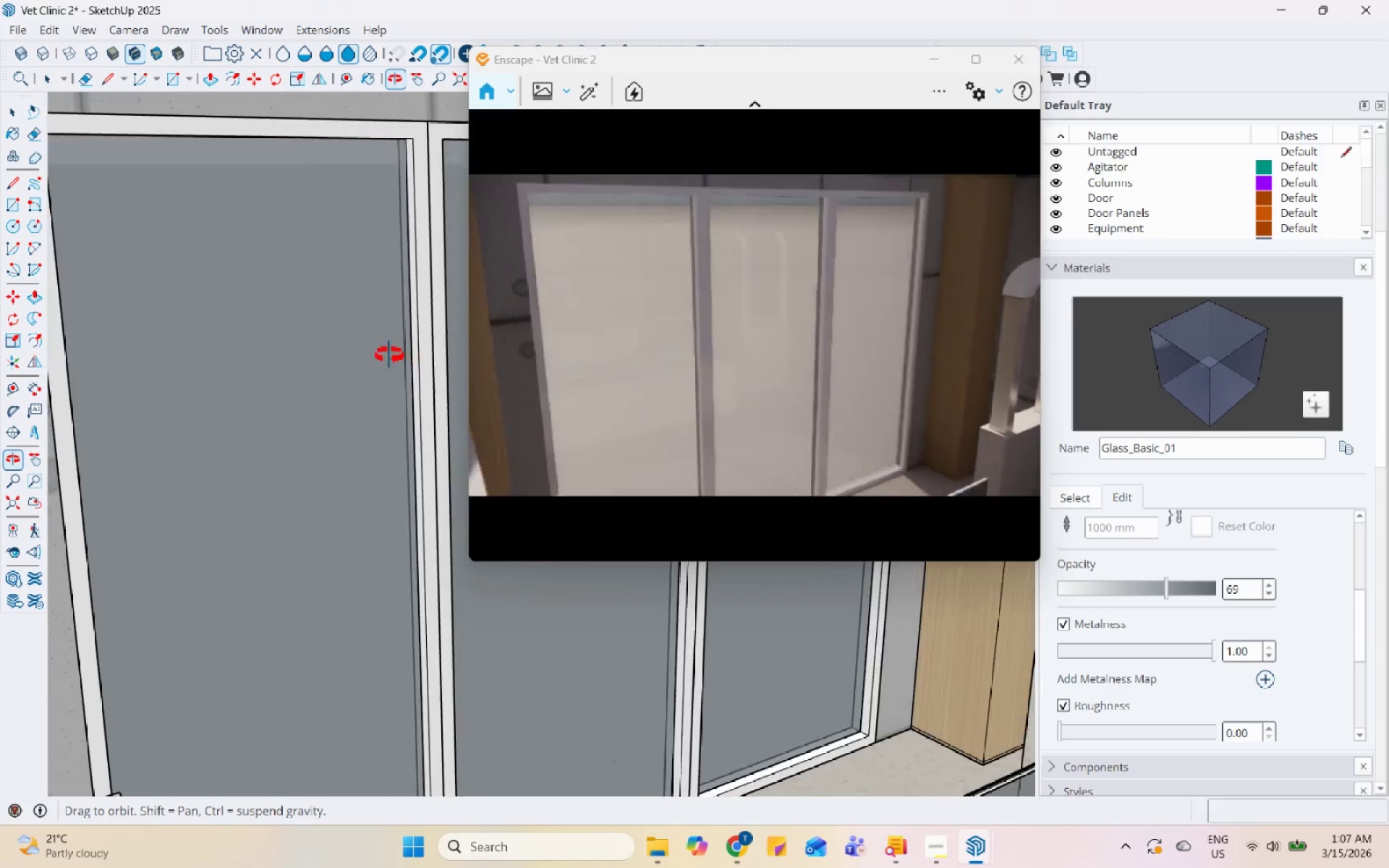 
scroll: coordinate [344, 425], scroll_direction: down, amount: 8.0
 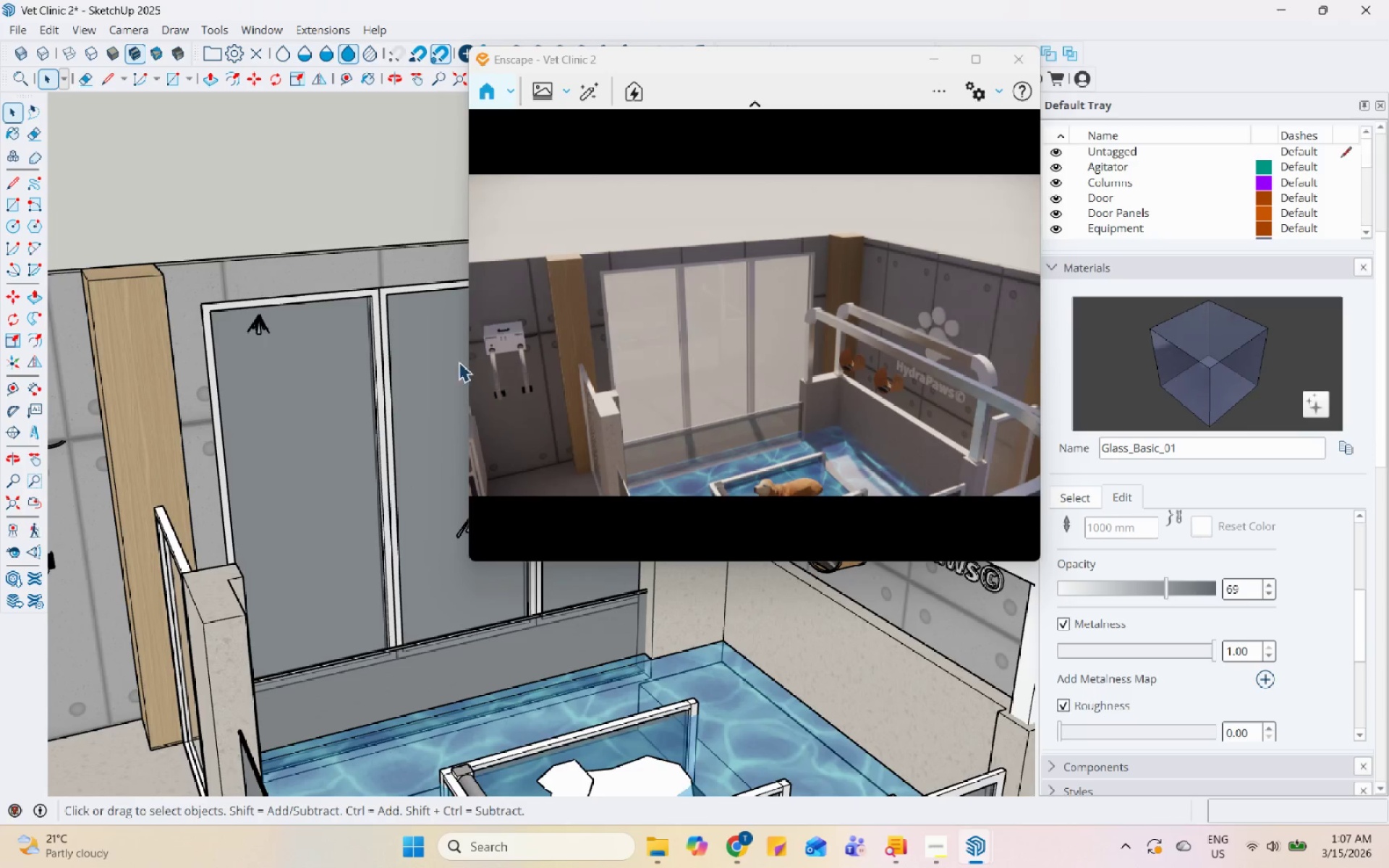 
scroll: coordinate [433, 348], scroll_direction: up, amount: 7.0
 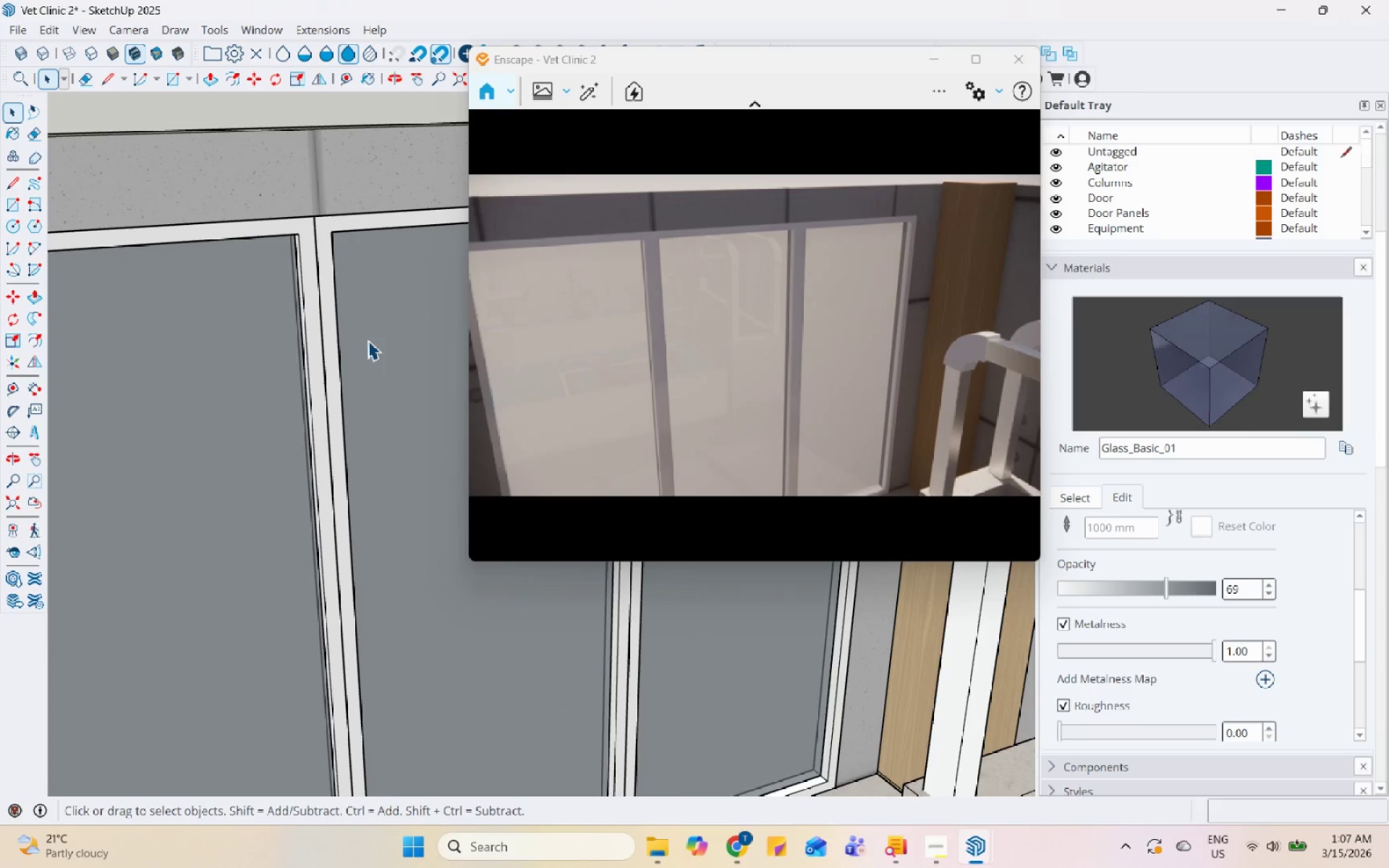 
scroll: coordinate [353, 352], scroll_direction: down, amount: 11.0
 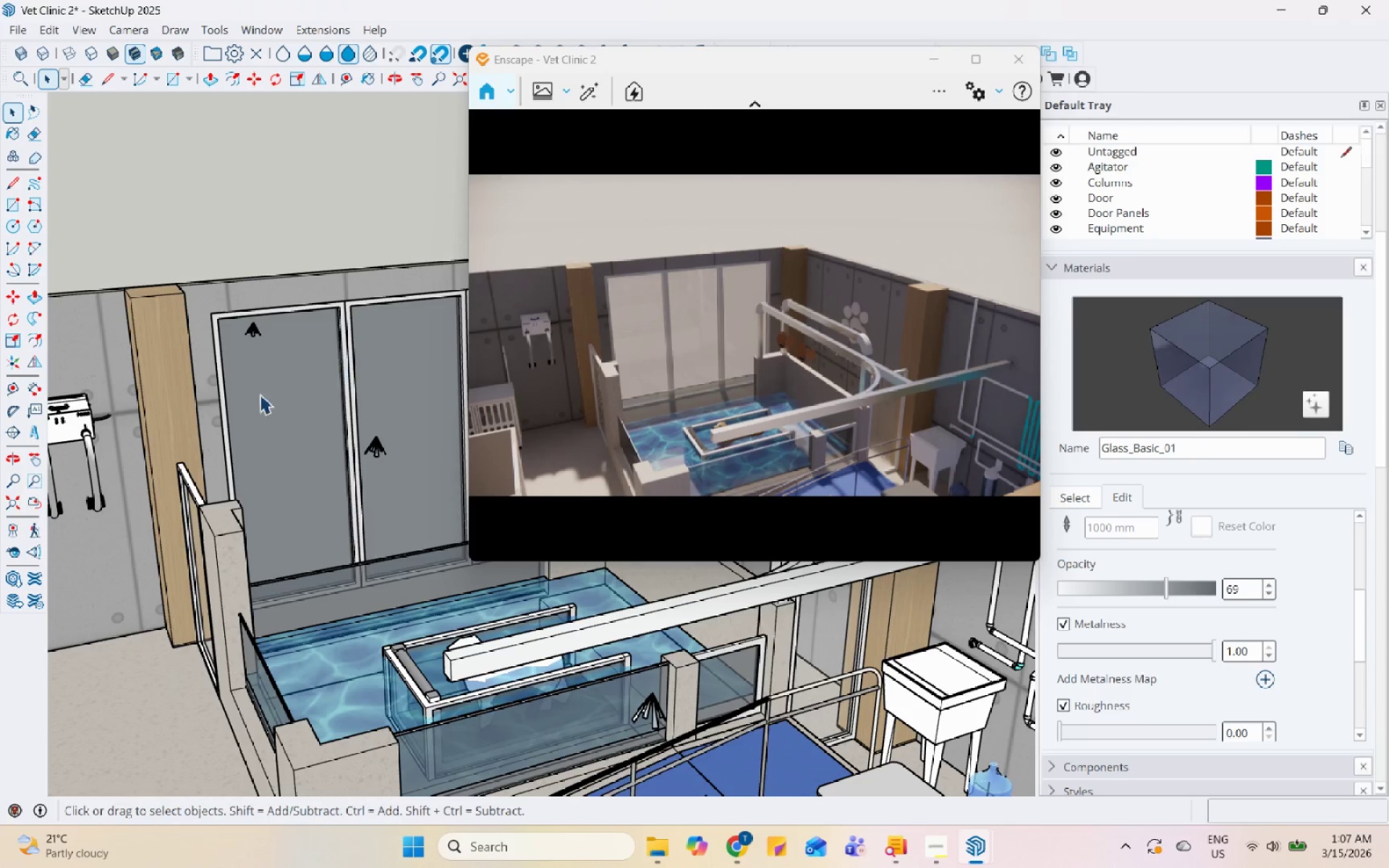 
scroll: coordinate [314, 335], scroll_direction: up, amount: 25.0
 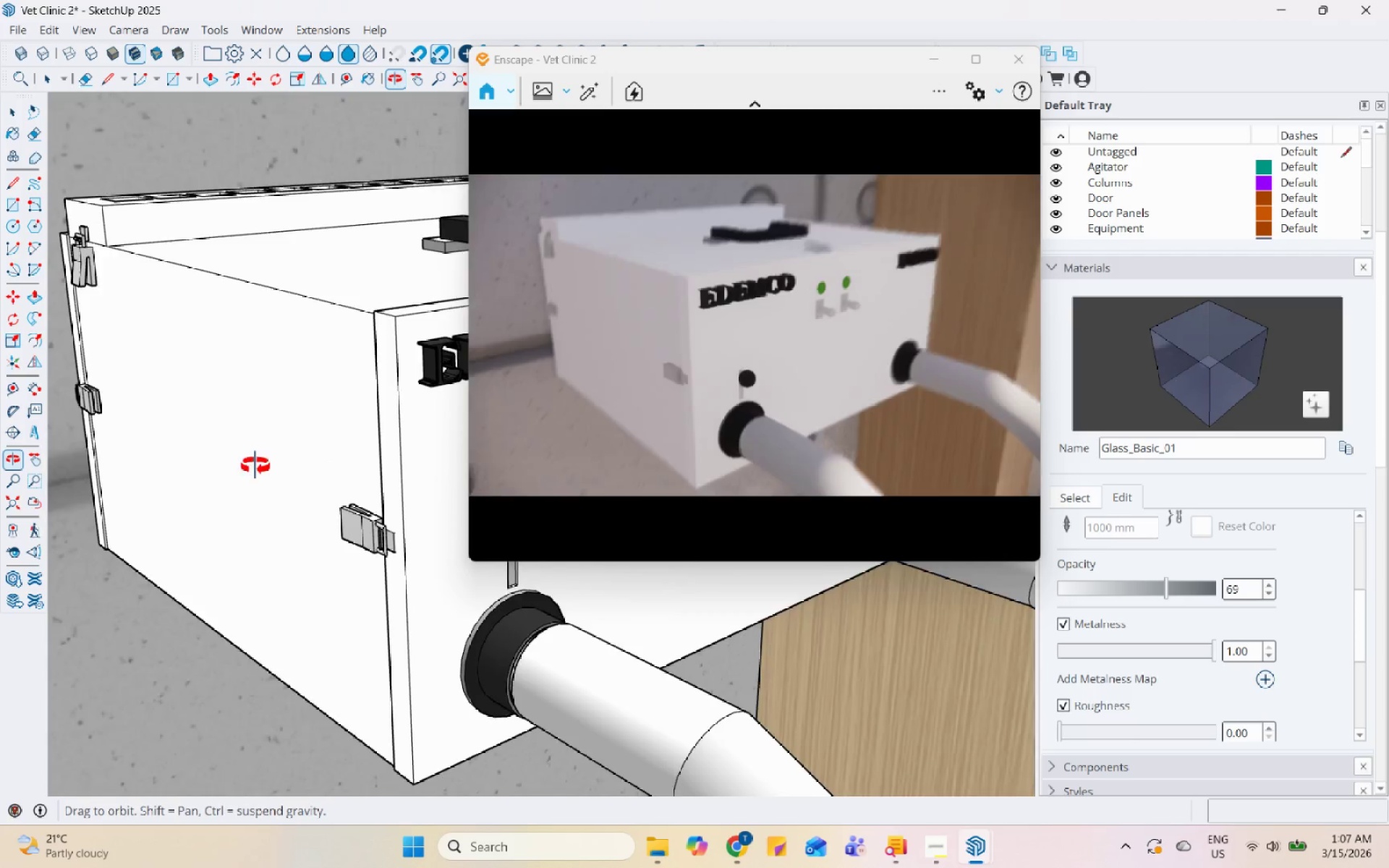 
scroll: coordinate [277, 599], scroll_direction: down, amount: 47.0
 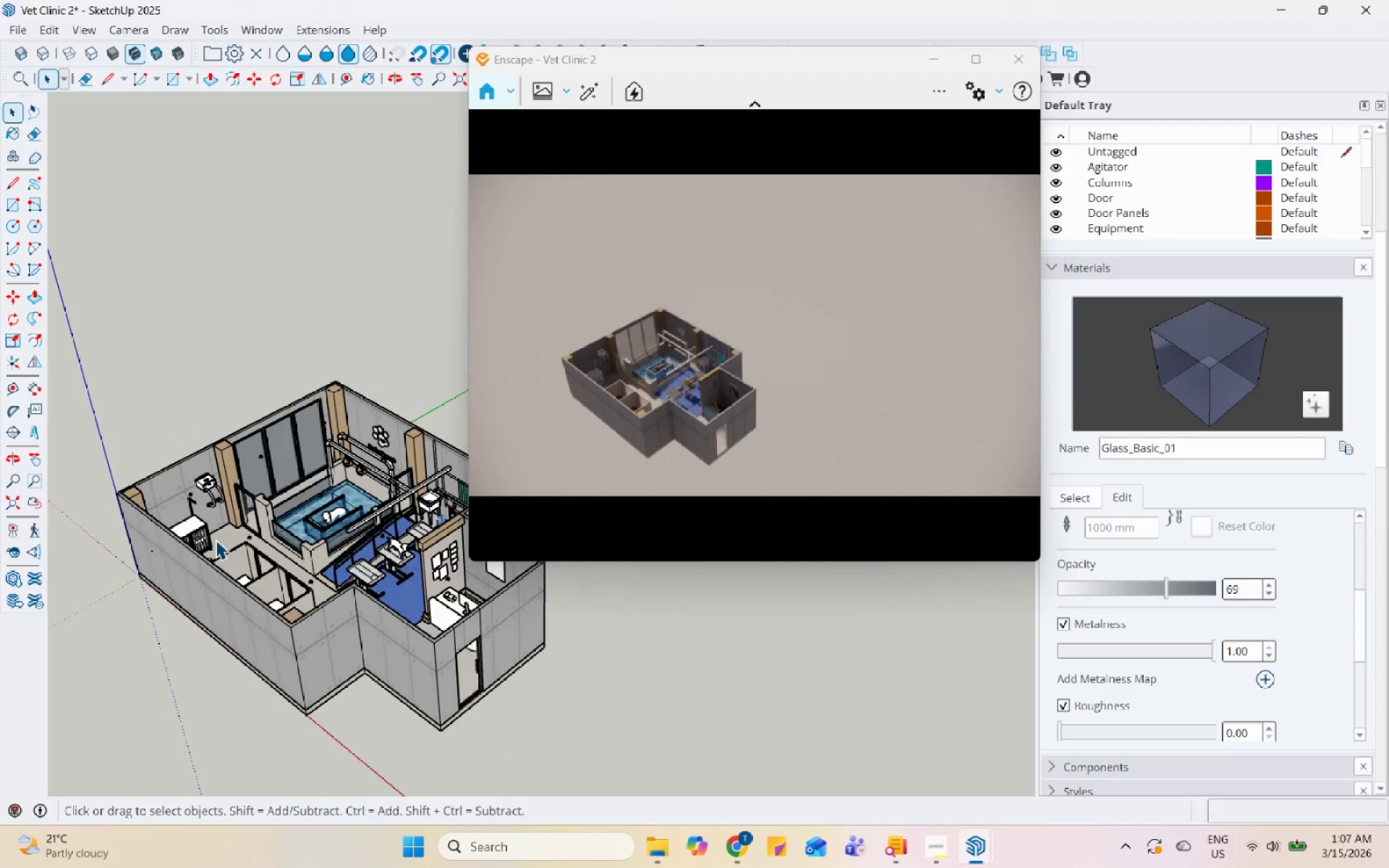 
scroll: coordinate [386, 582], scroll_direction: up, amount: 2.0
 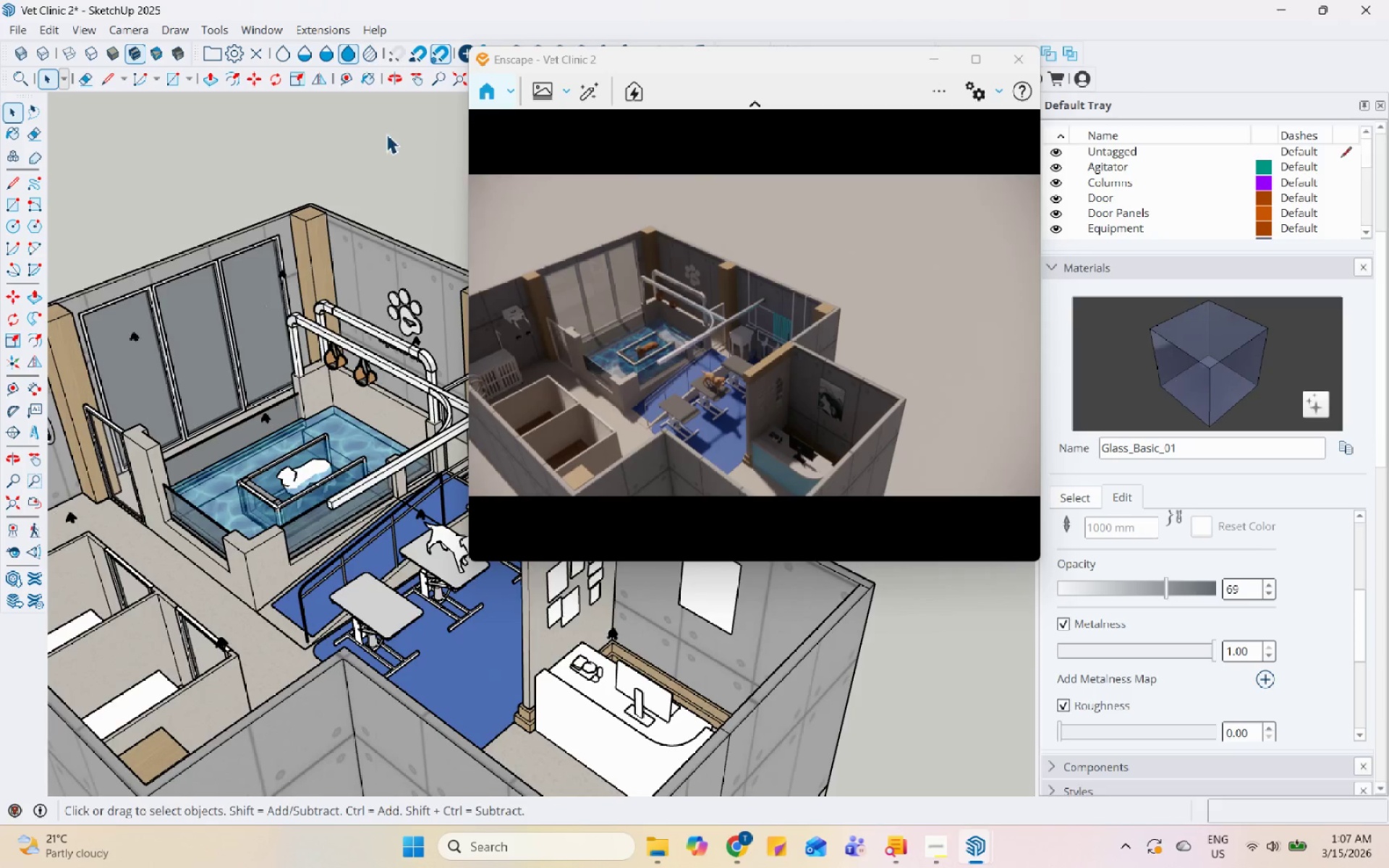 
scroll: coordinate [704, 405], scroll_direction: down, amount: 10.0
 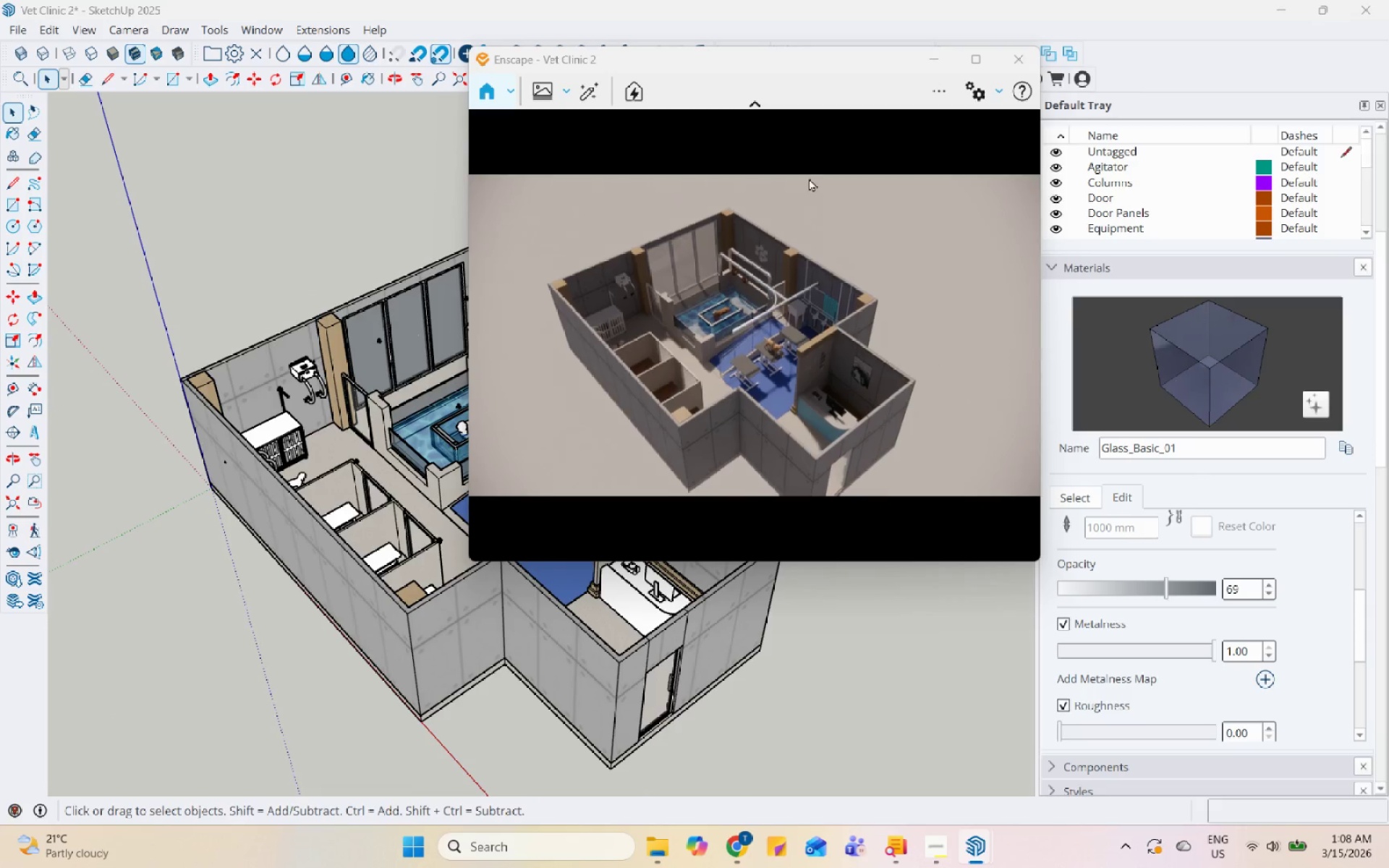 
scroll: coordinate [204, 404], scroll_direction: up, amount: 12.0
 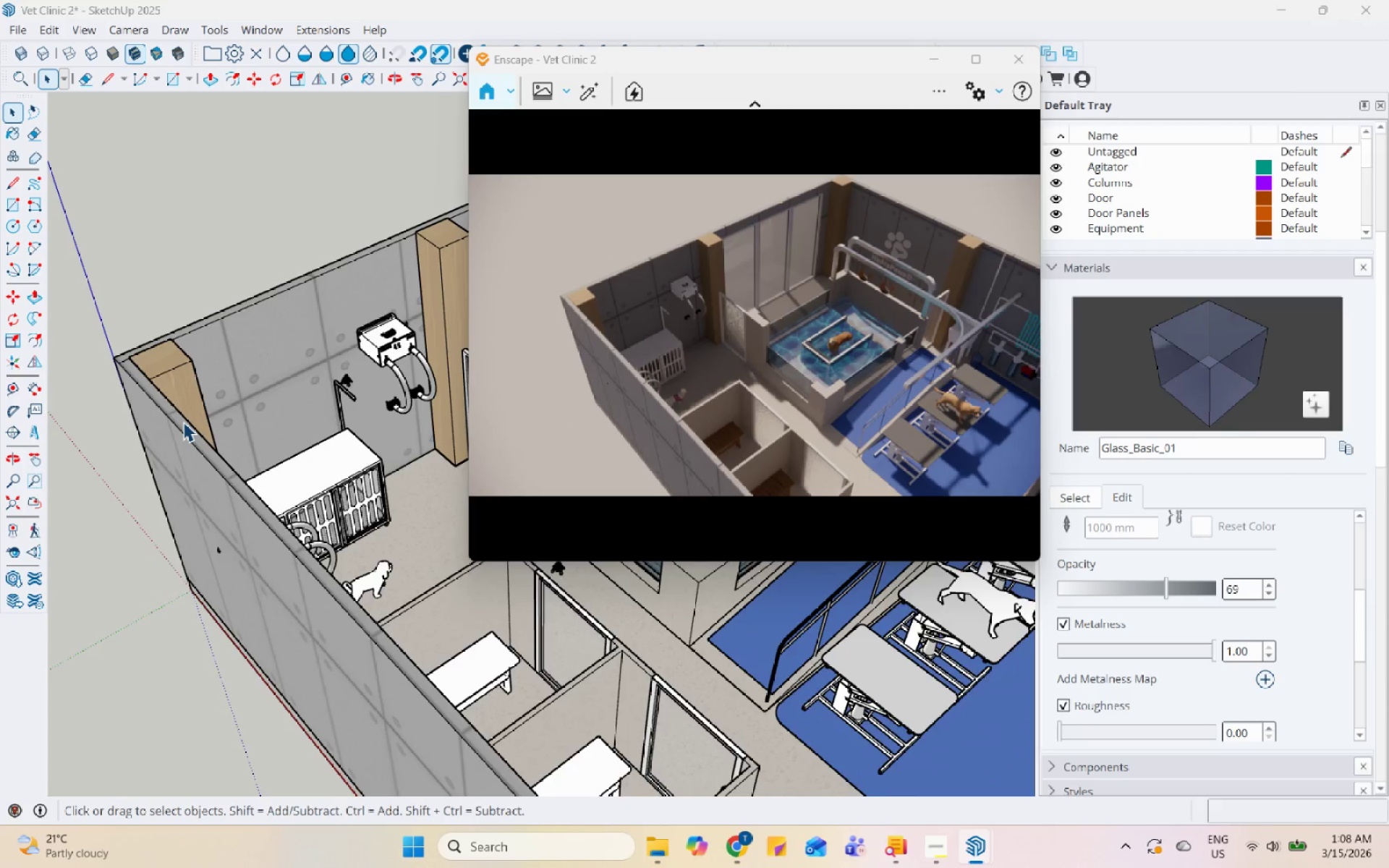 
double_click([183, 422])
 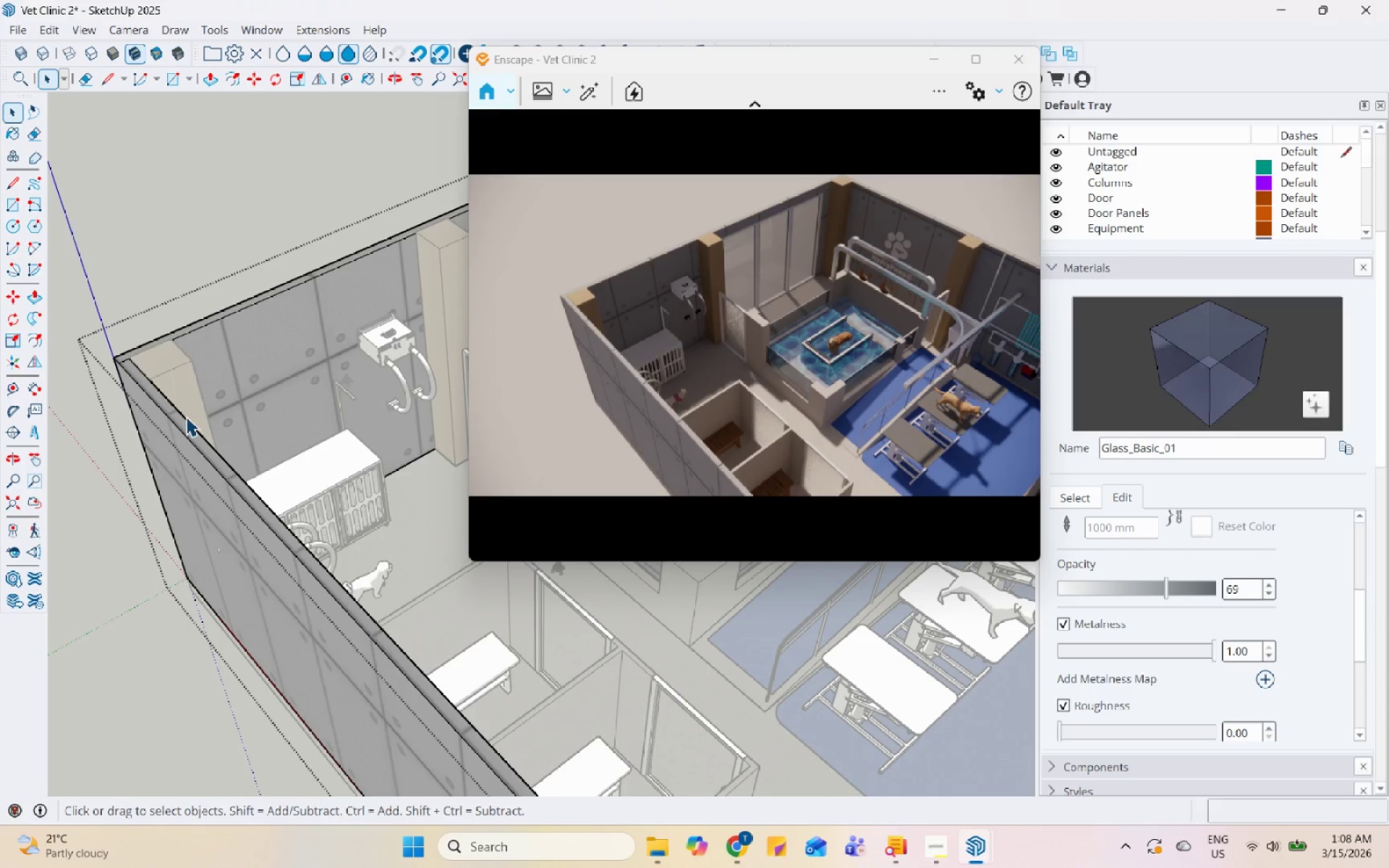 
left_click([182, 420])
 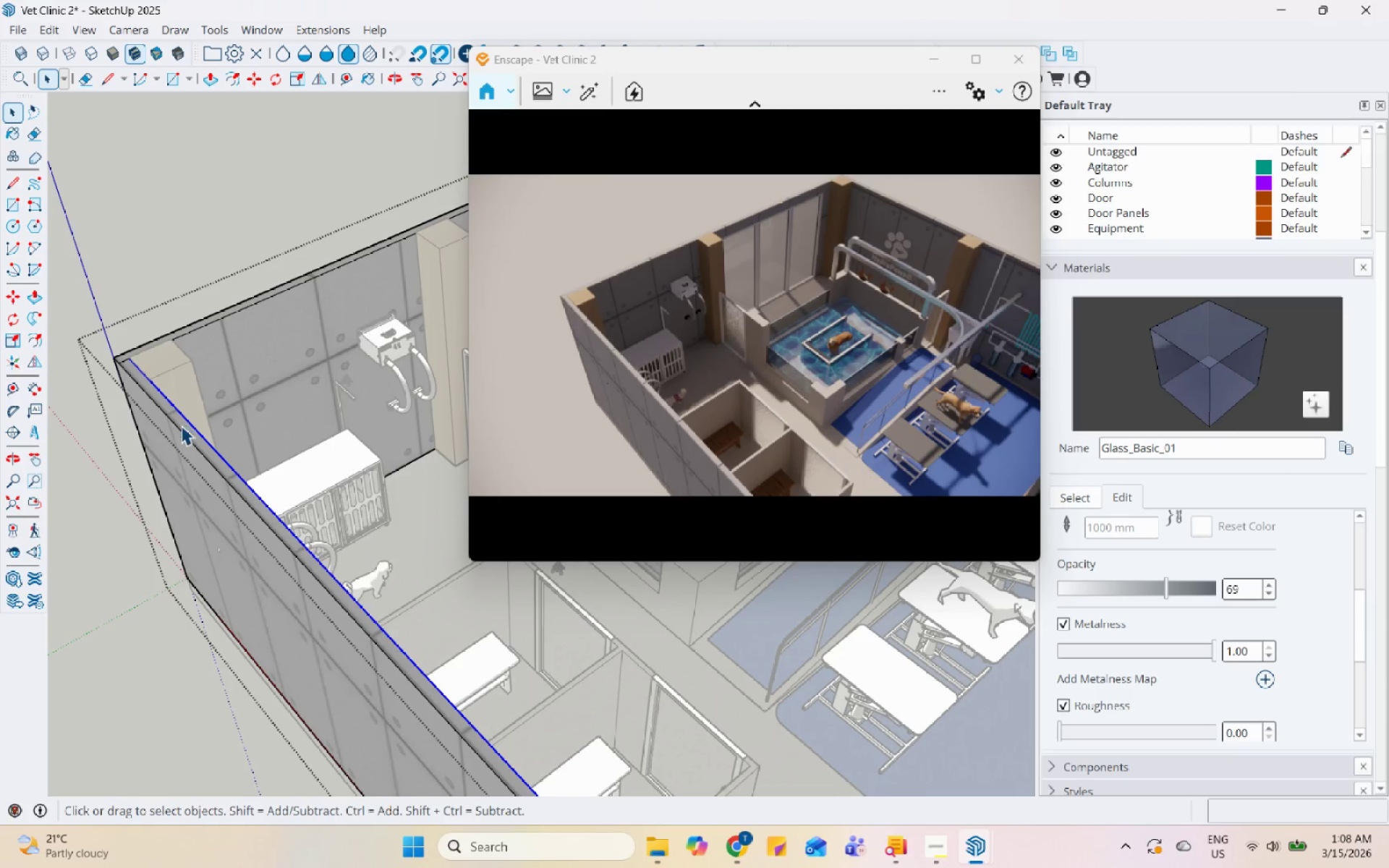 
left_click([181, 425])
 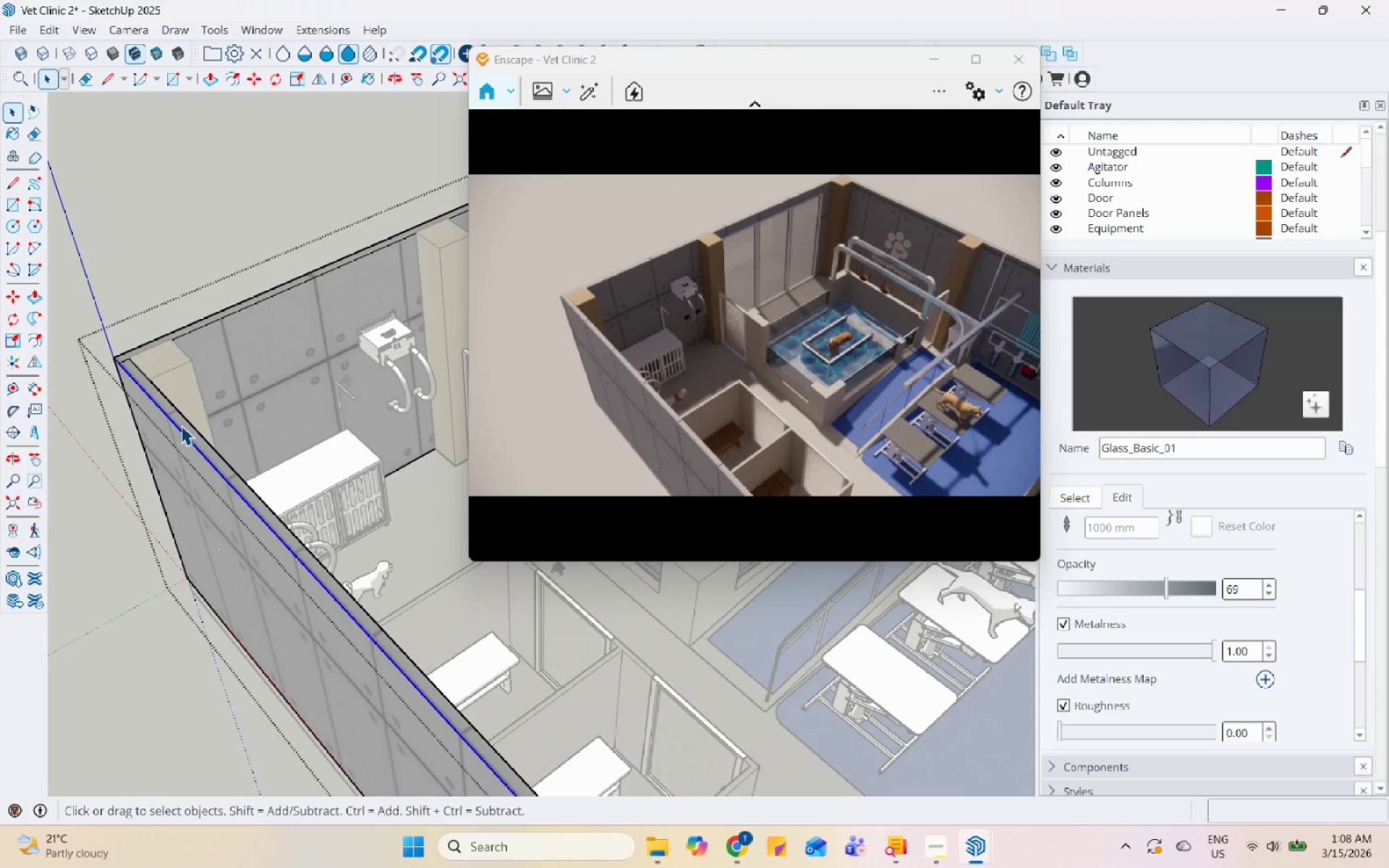 
left_click([182, 426])
 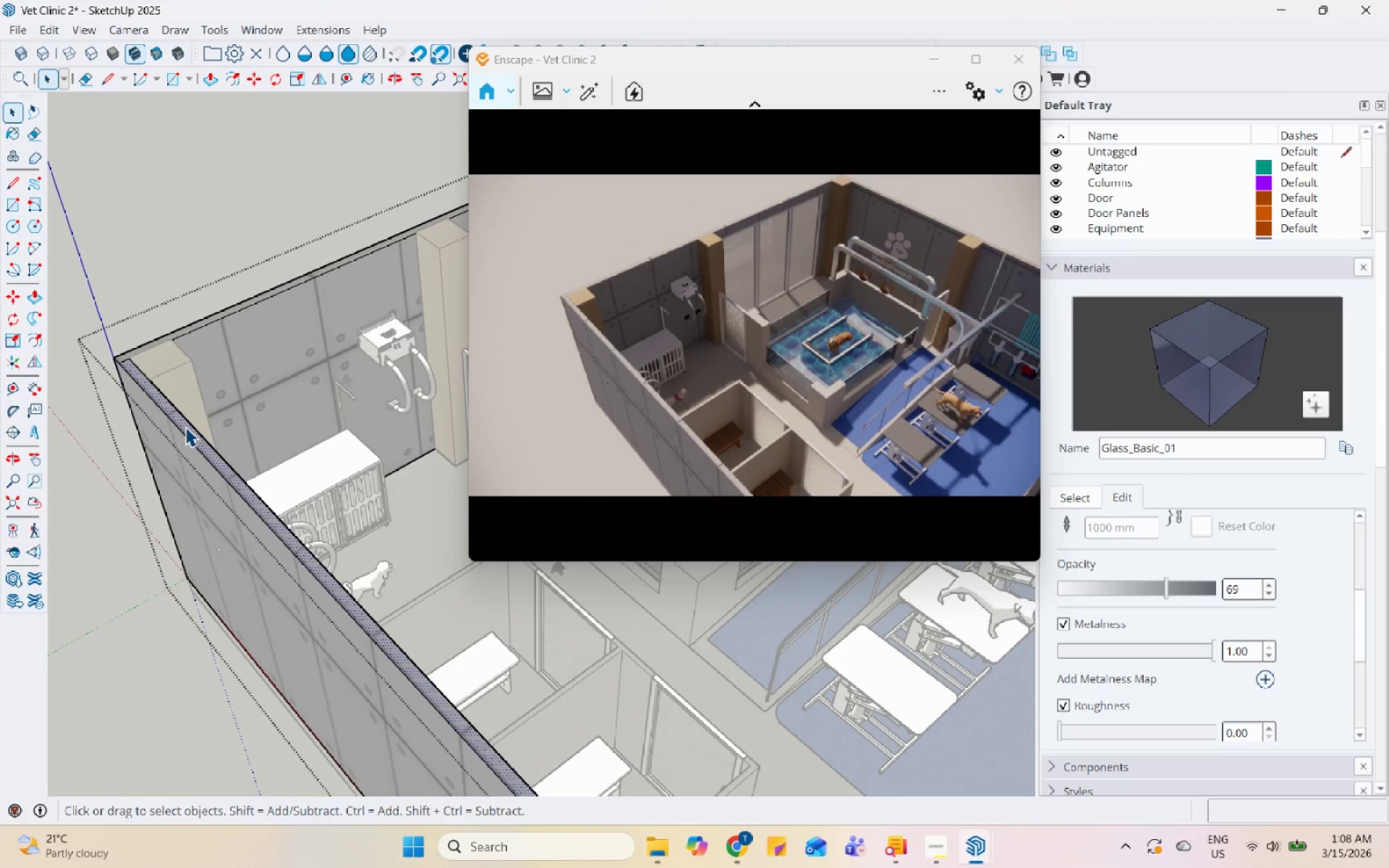 
key(P)
 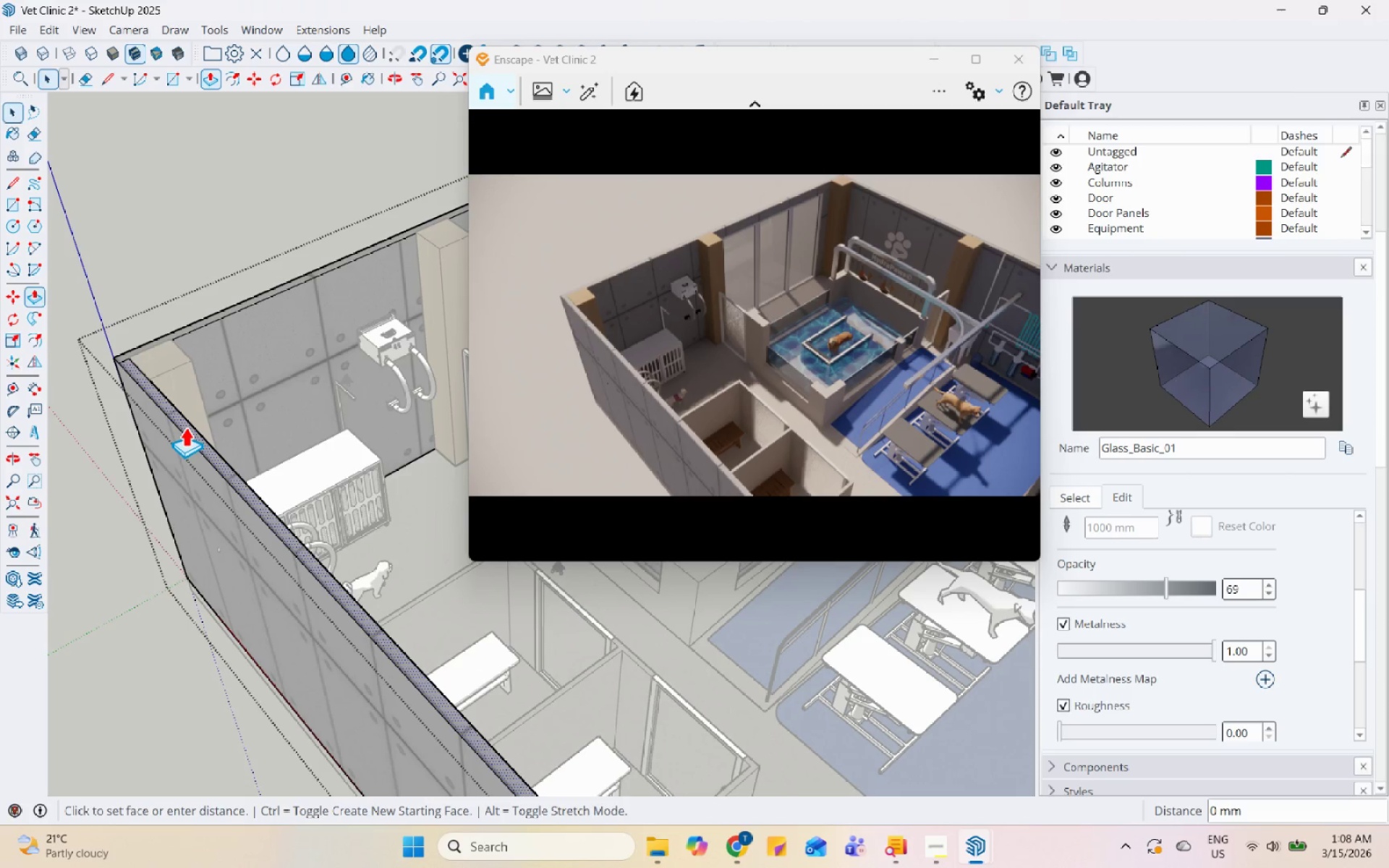 
left_click([185, 427])
 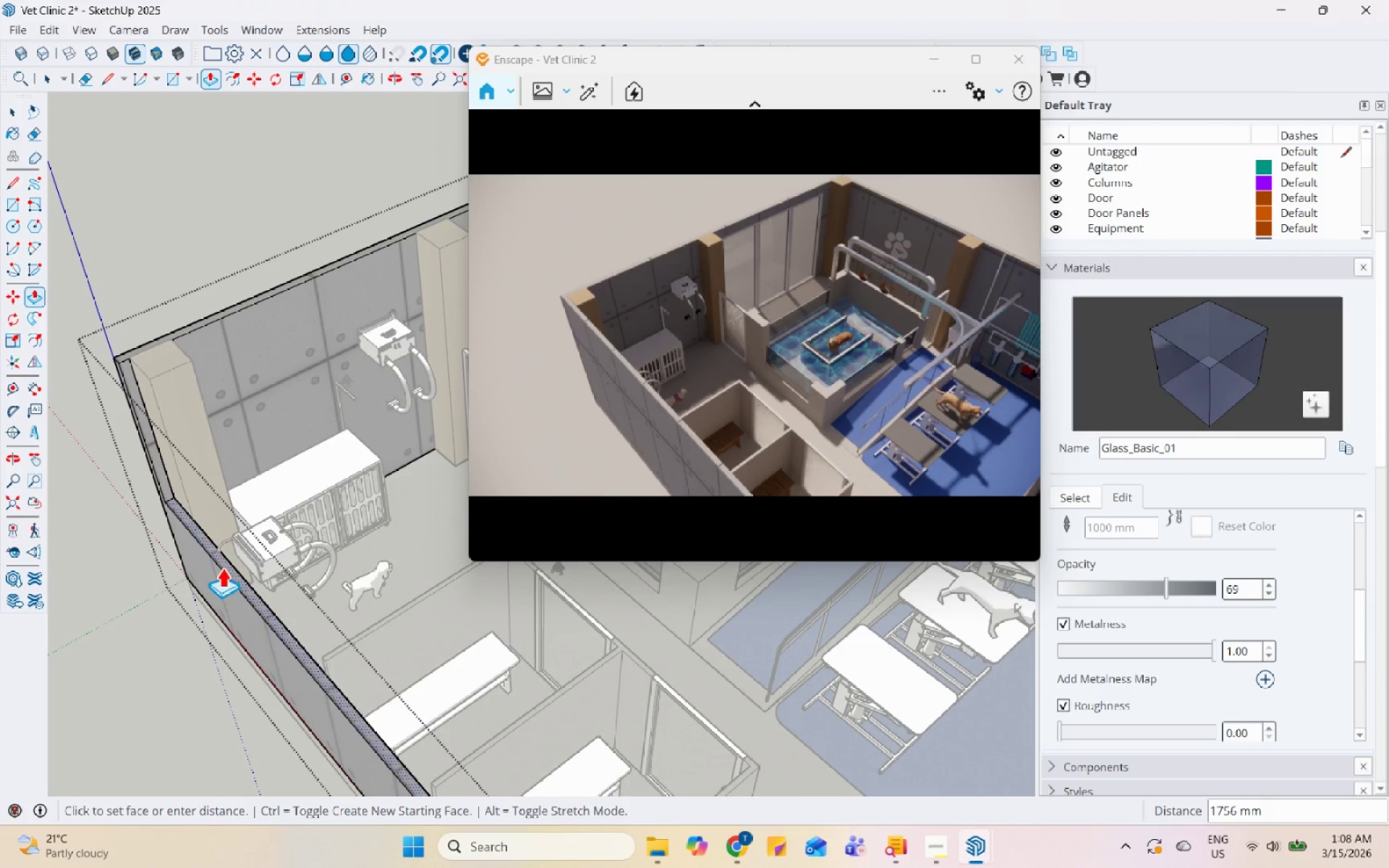 
left_click([248, 550])
 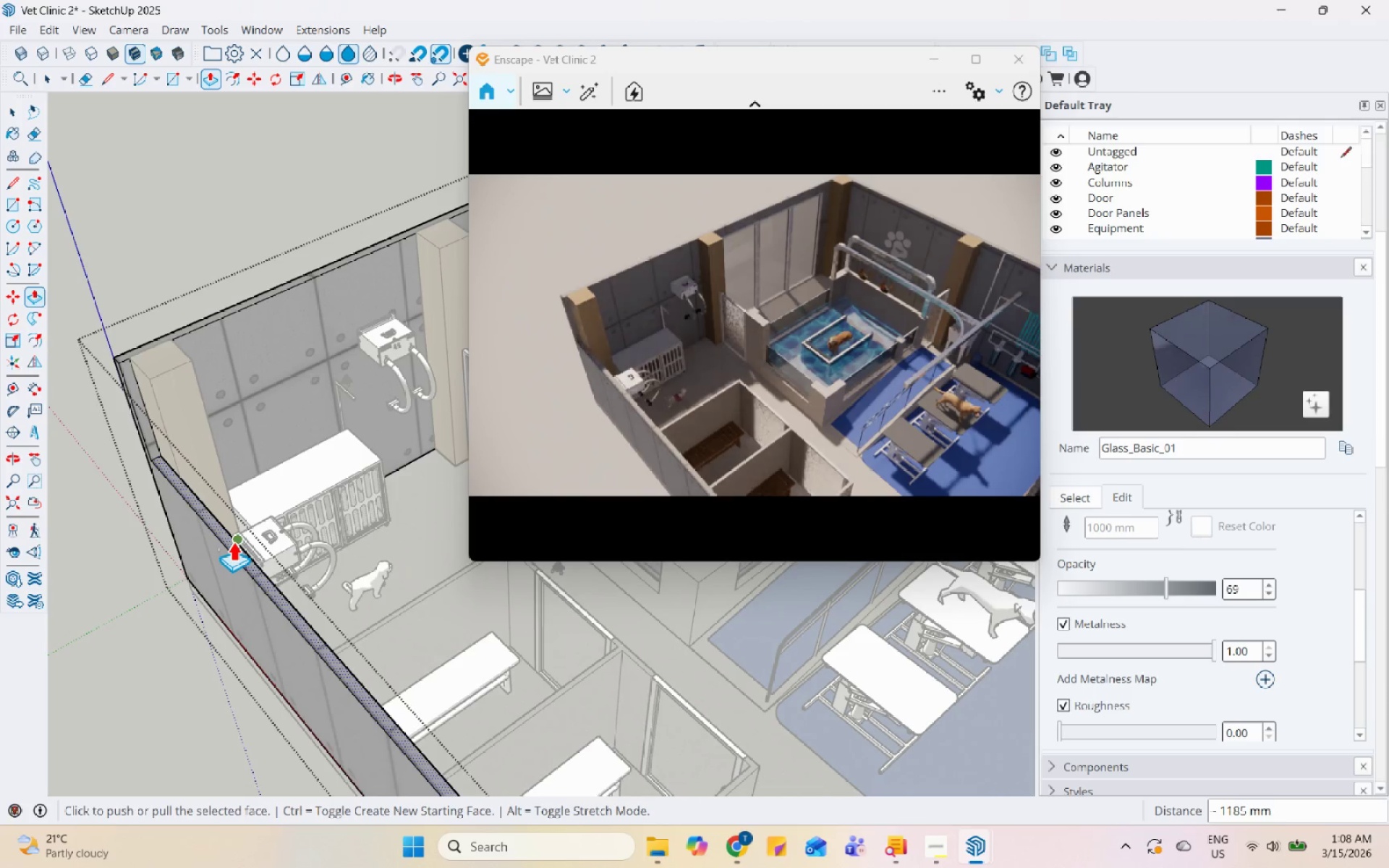 
scroll: coordinate [220, 573], scroll_direction: down, amount: 7.0
 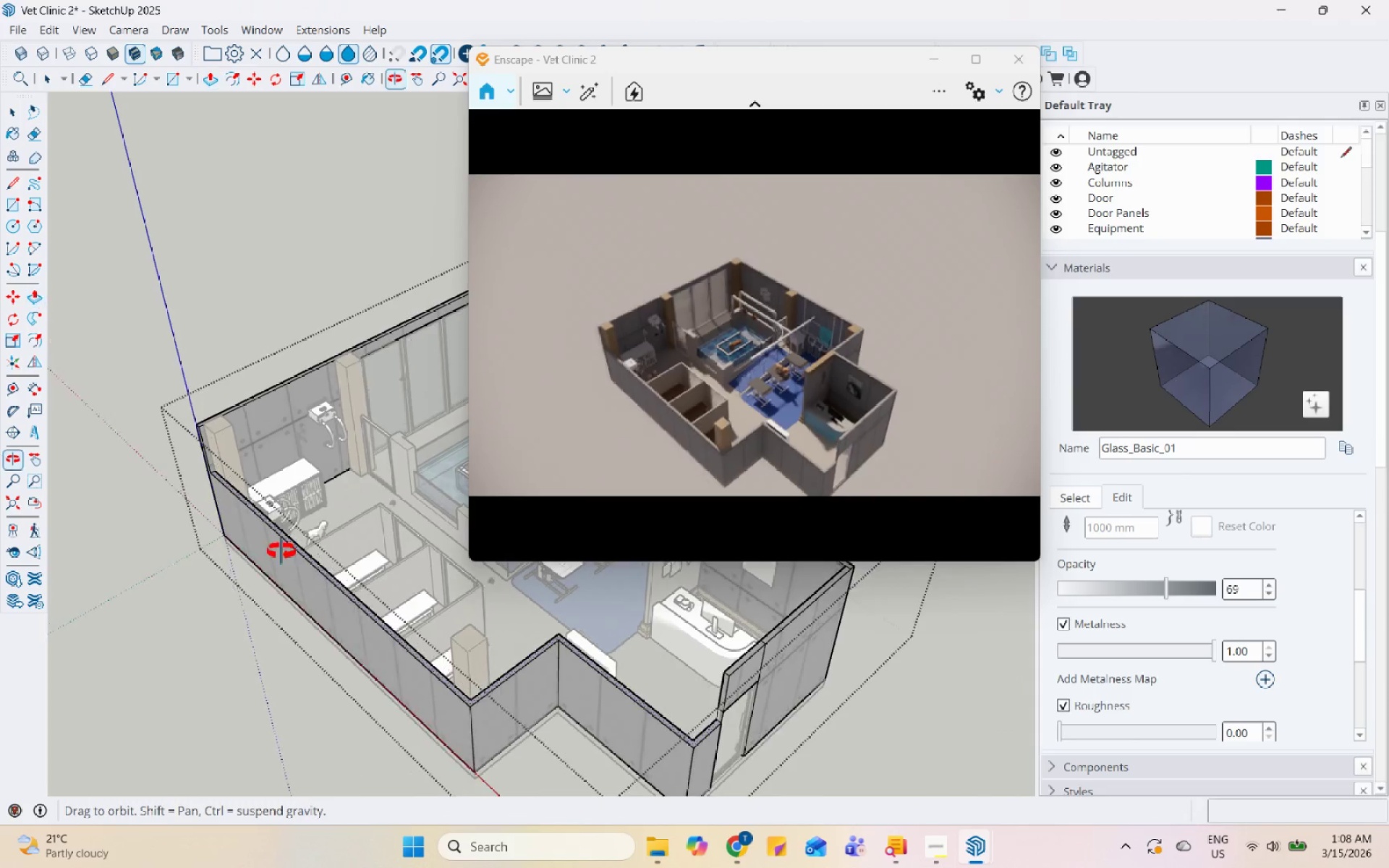 
key(Space)
 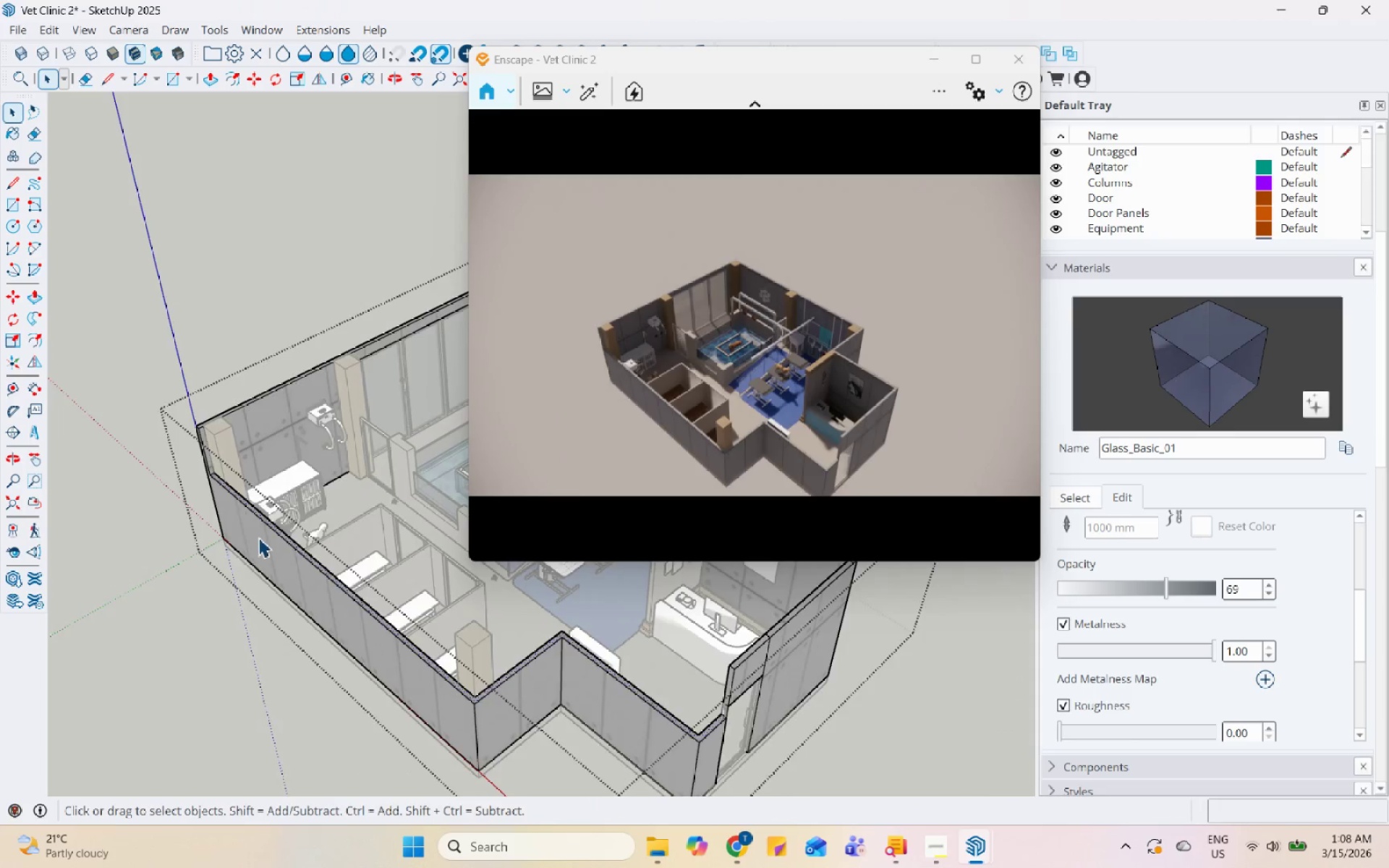 
key(Escape)
 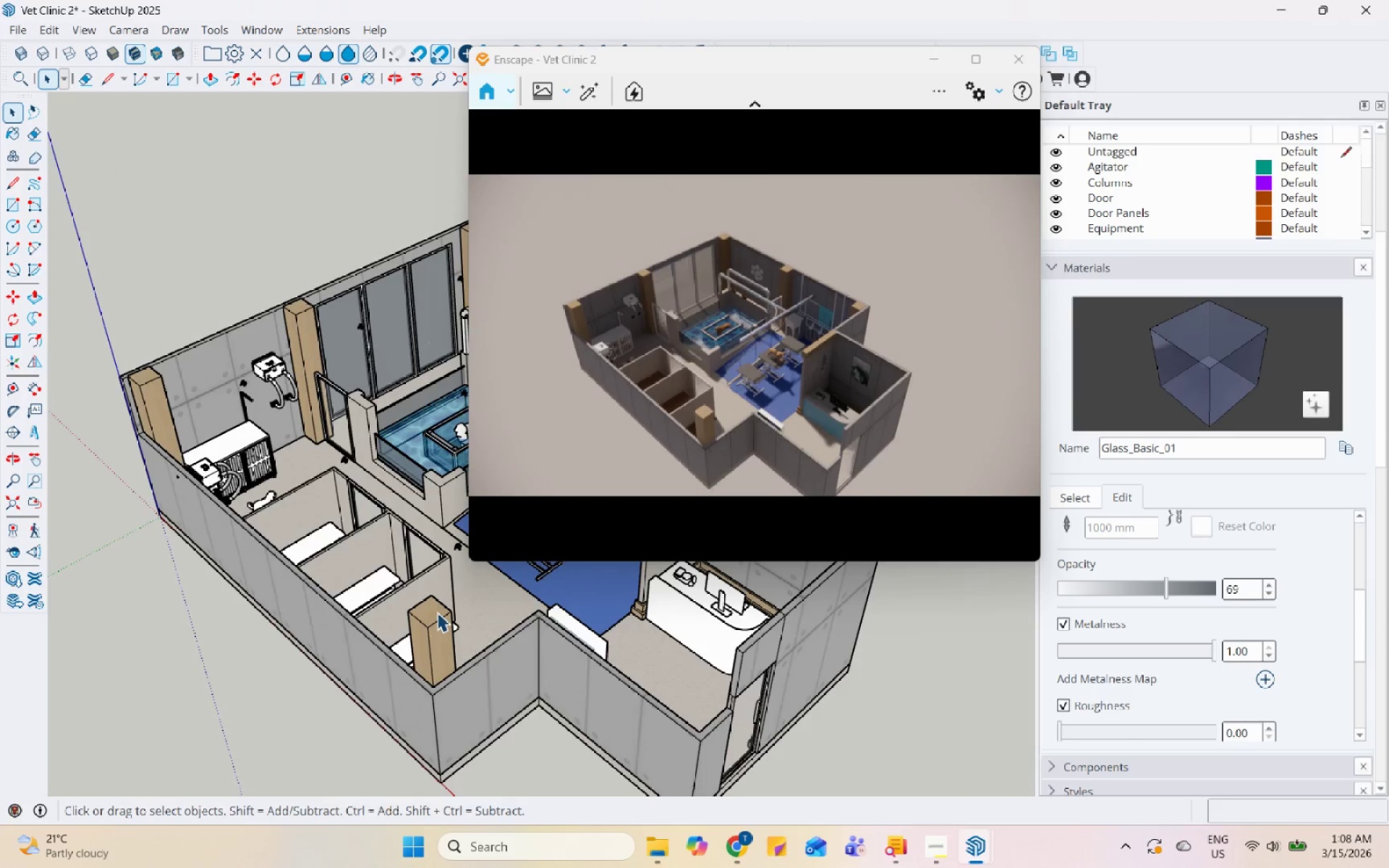 
double_click([437, 612])
 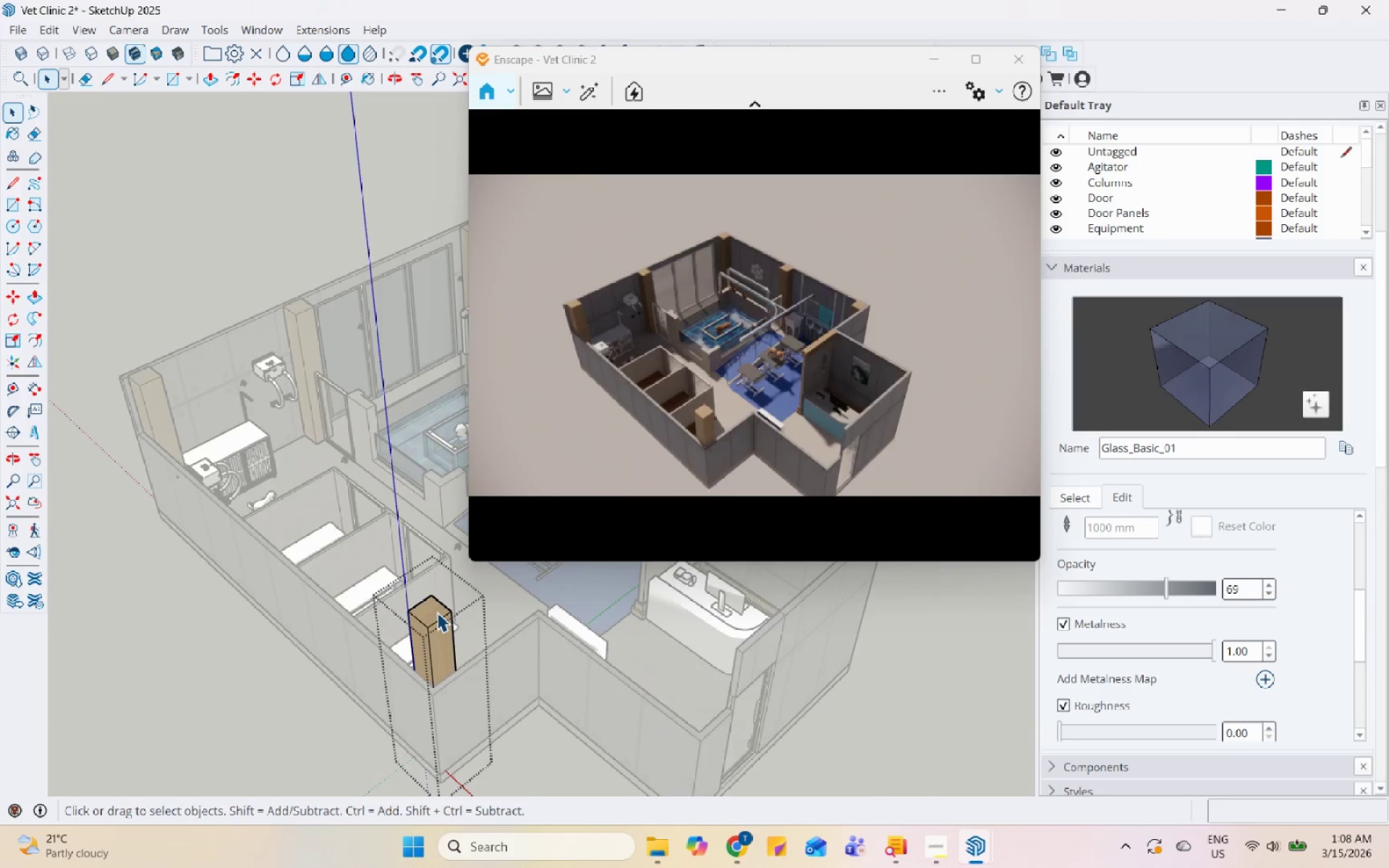 
scroll: coordinate [427, 621], scroll_direction: up, amount: 2.0
 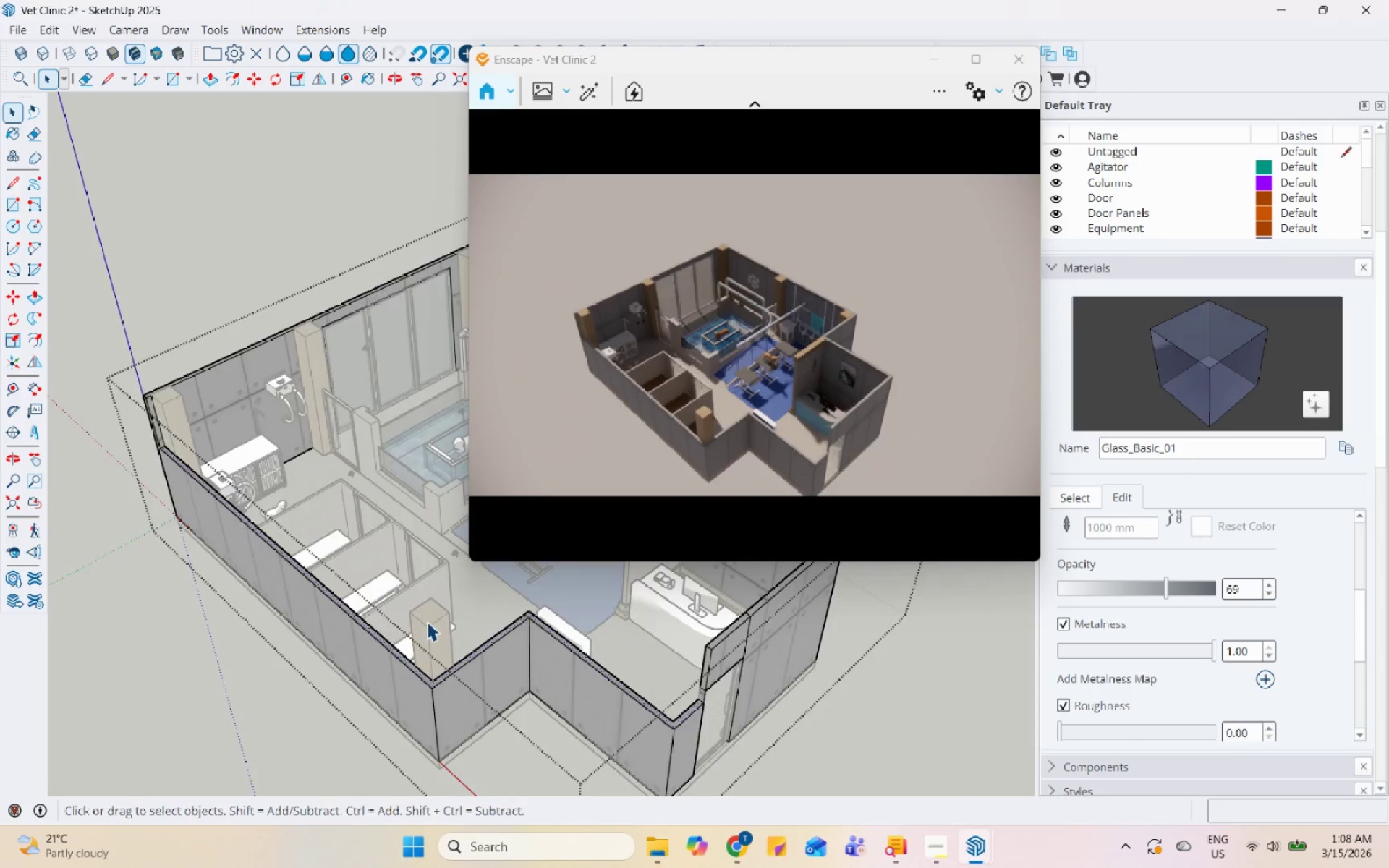 
left_click([435, 607])
 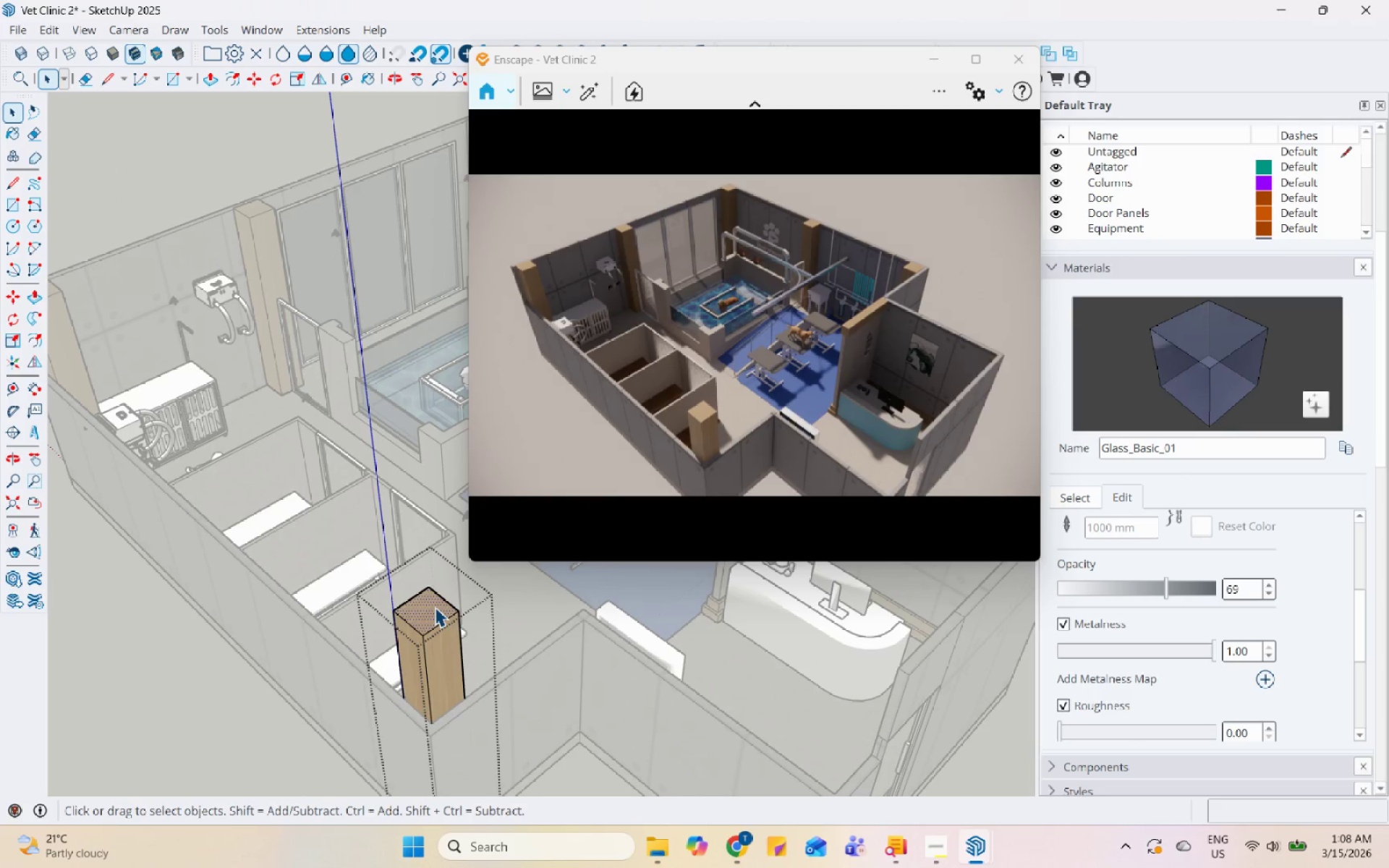 
scroll: coordinate [437, 612], scroll_direction: up, amount: 4.0
 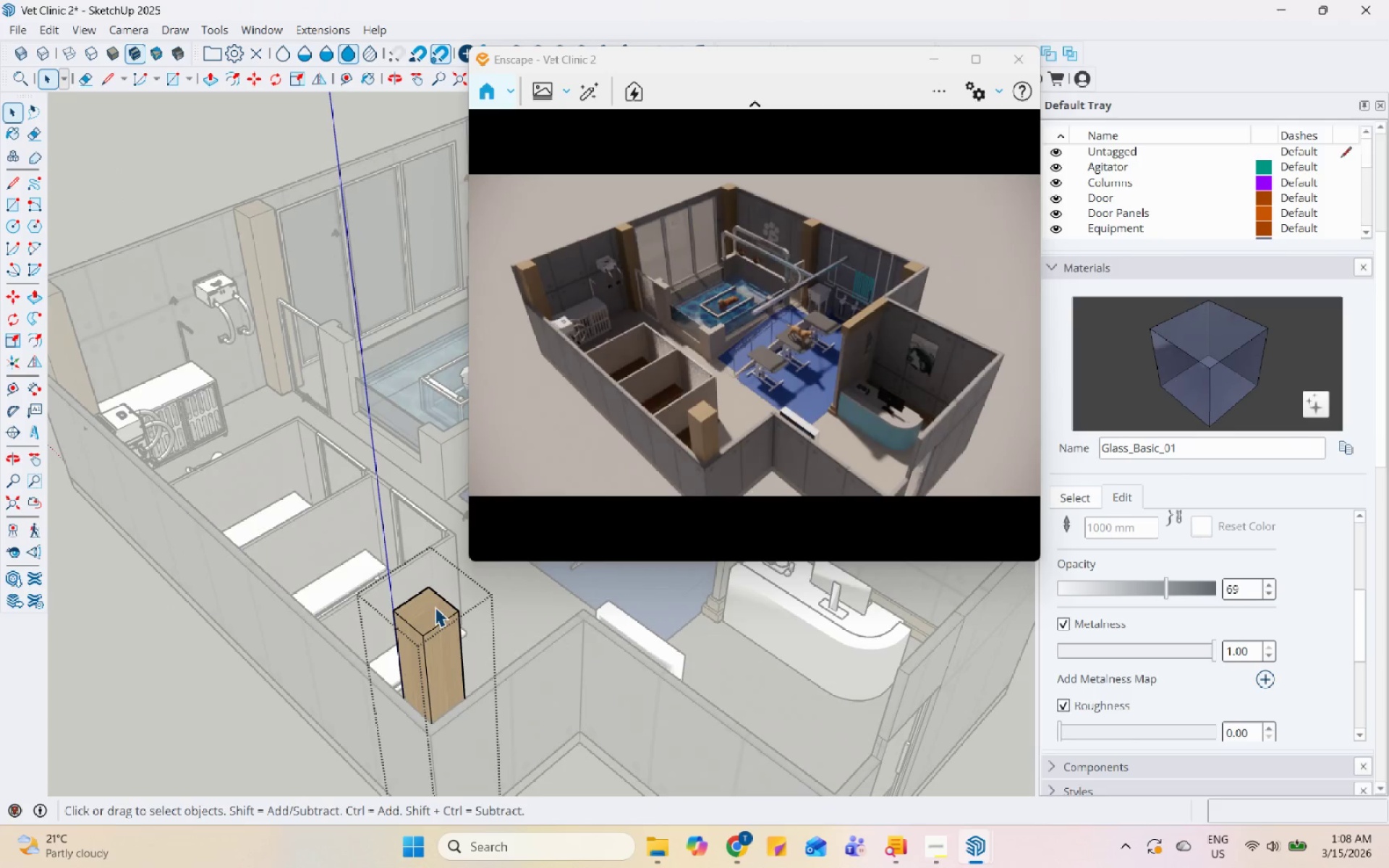 
key(P)
 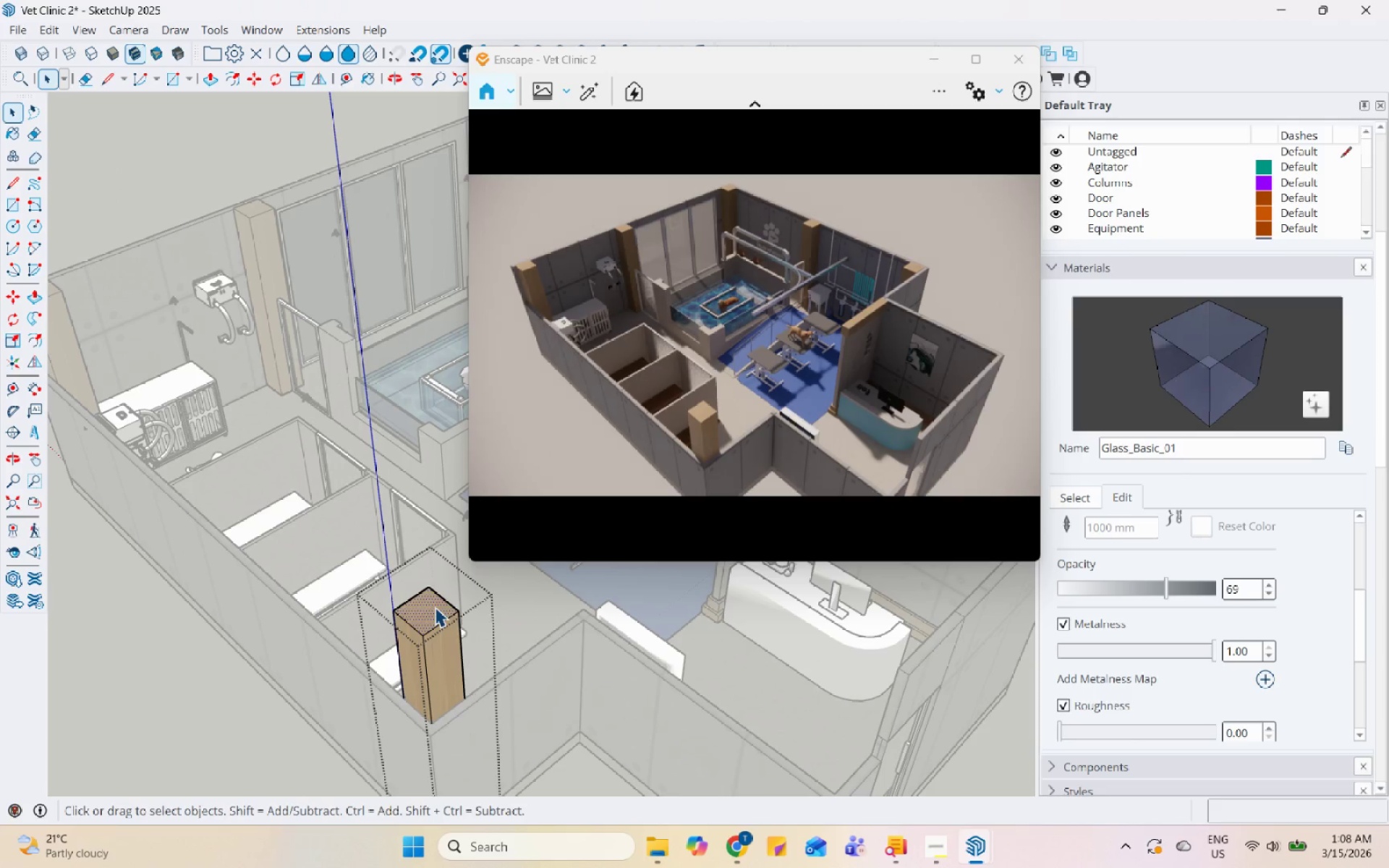 
left_click([435, 607])
 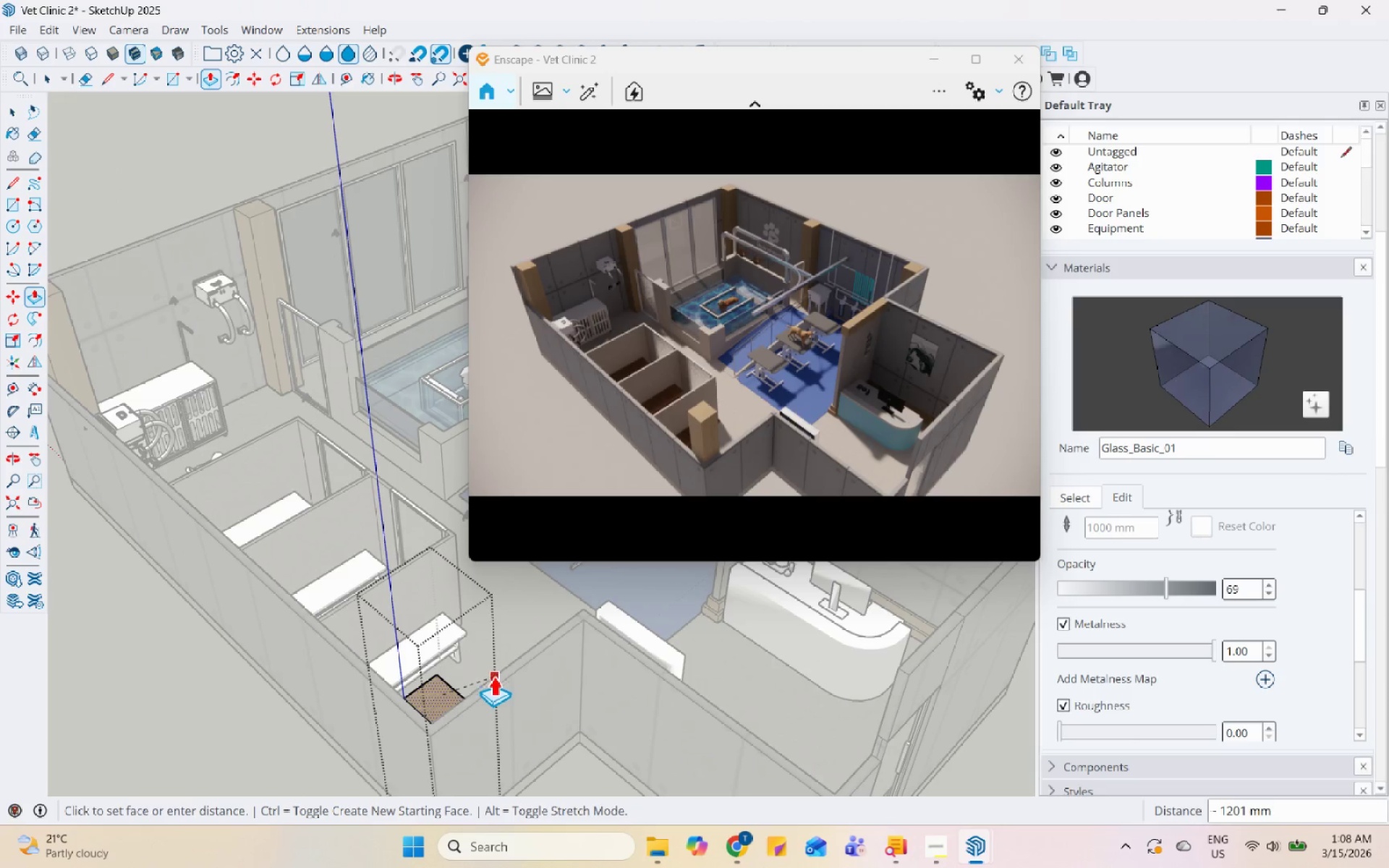 
left_click([493, 678])
 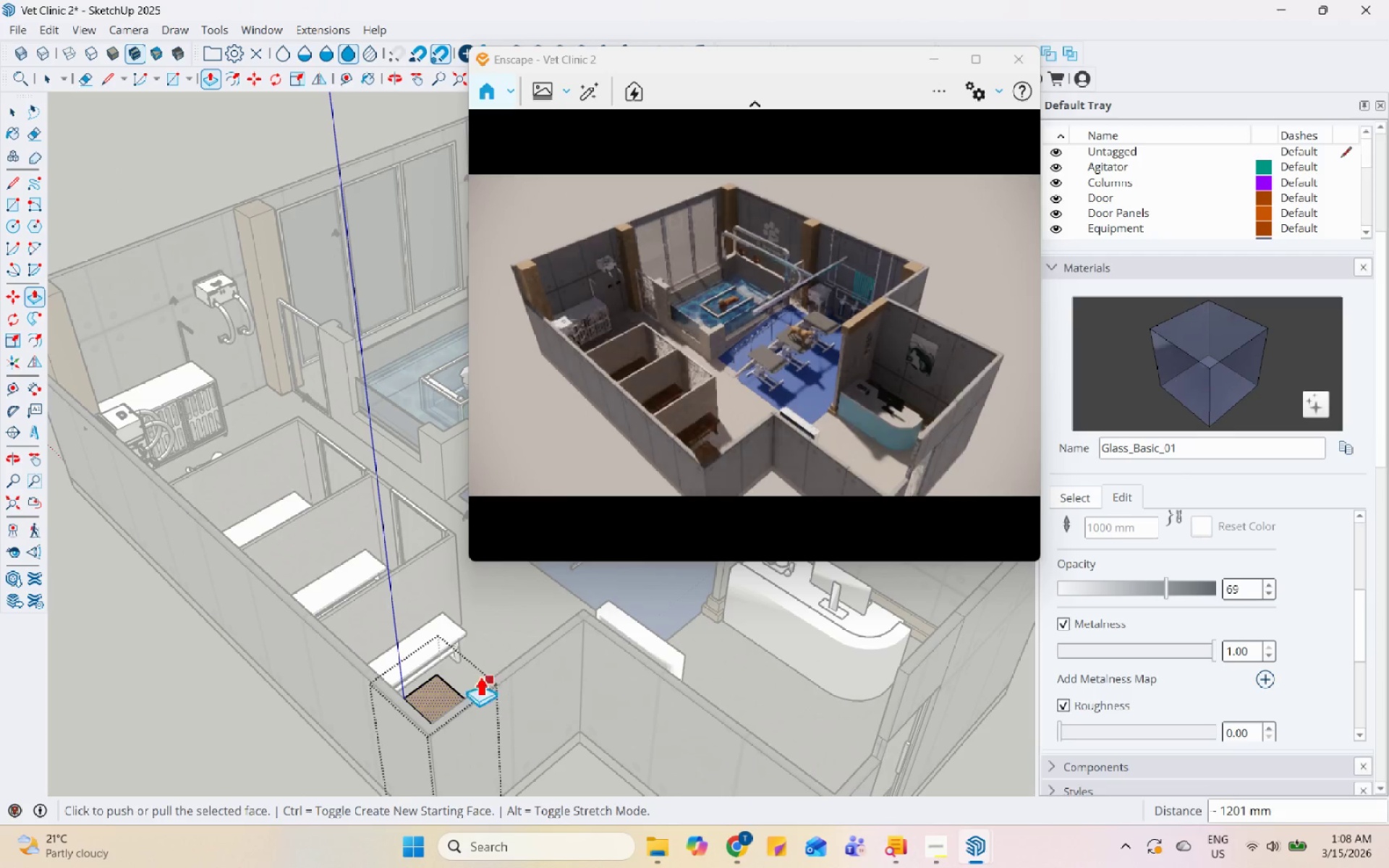 
key(Space)
 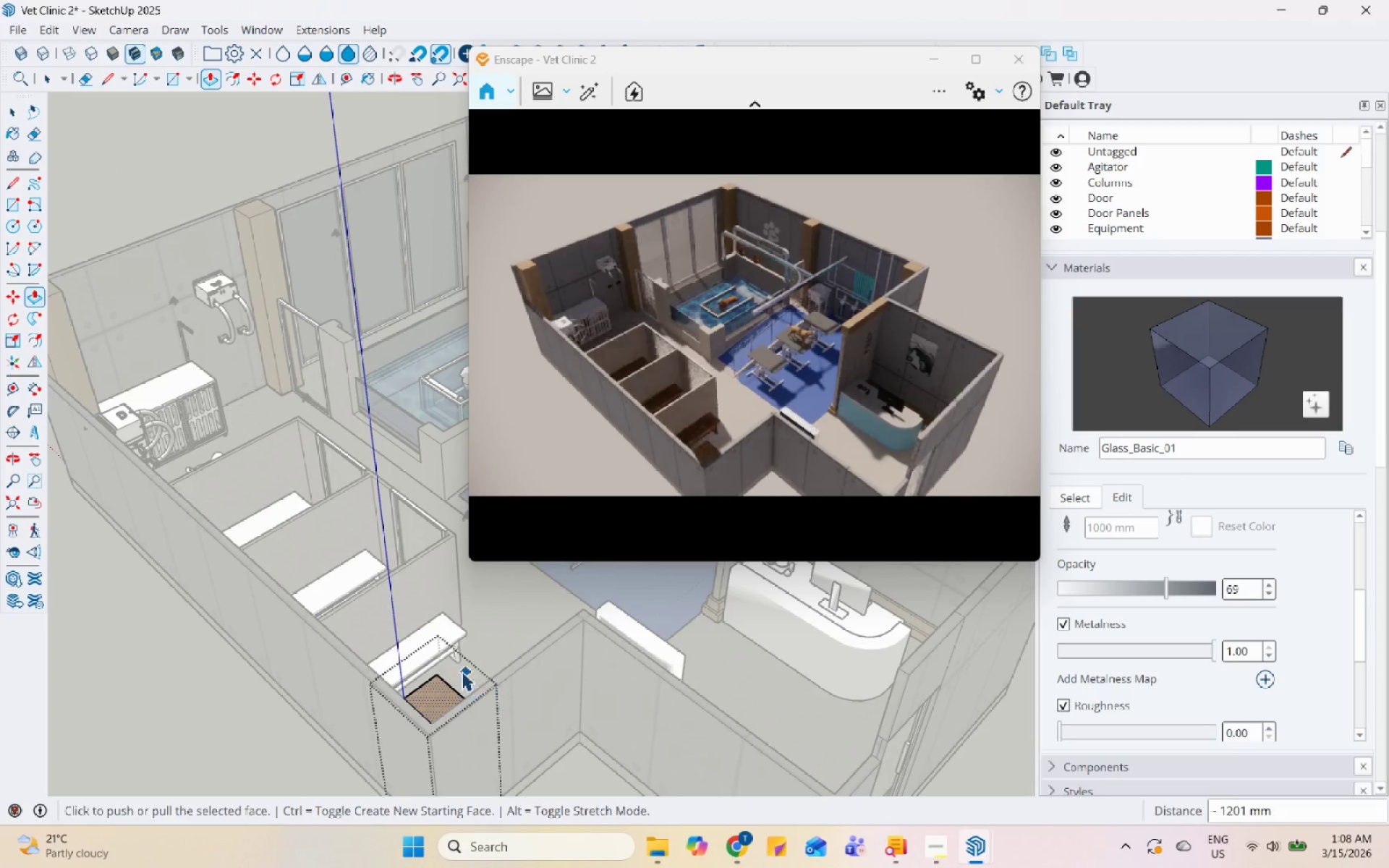 
scroll: coordinate [454, 673], scroll_direction: down, amount: 6.0
 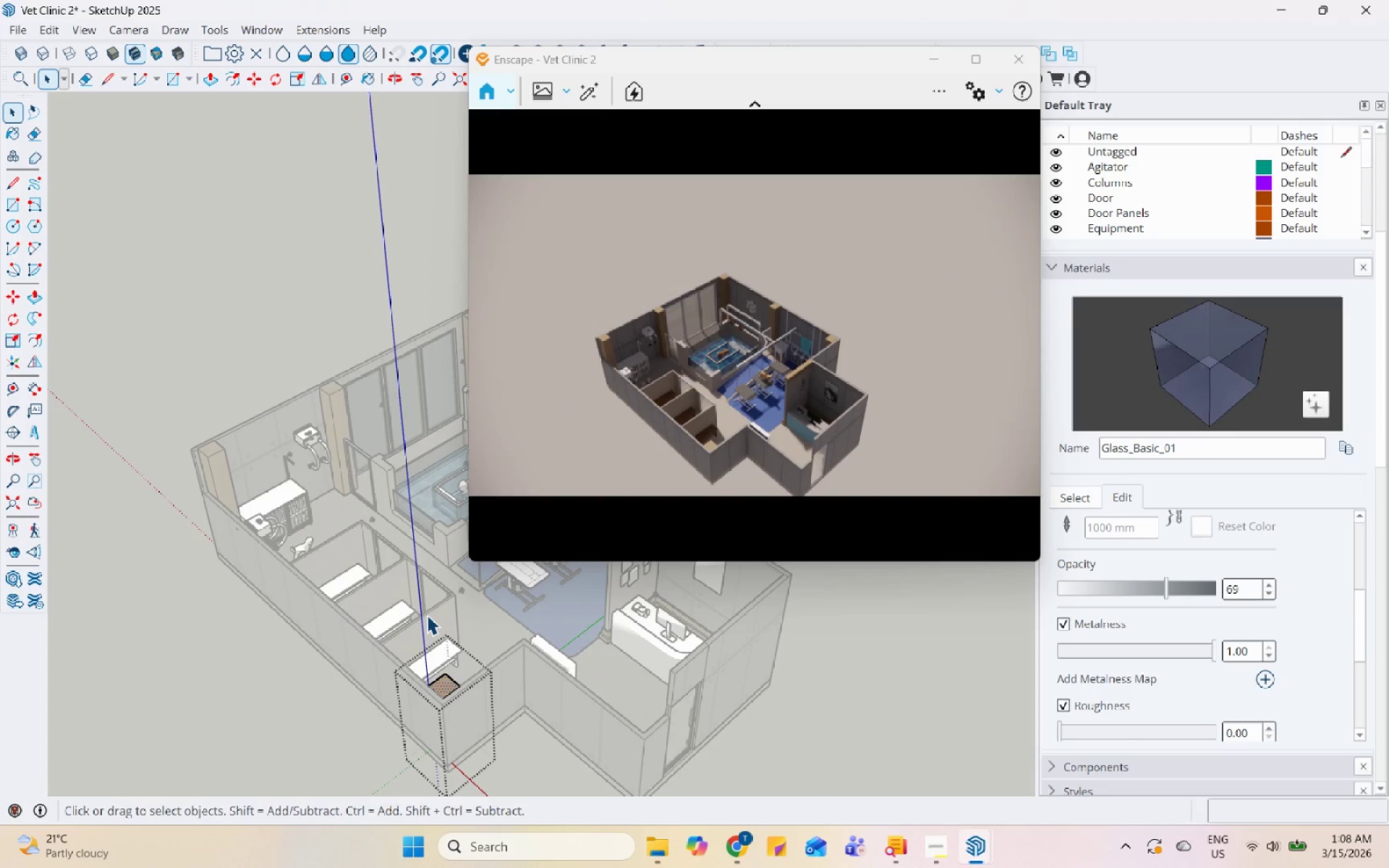 
key(Escape)
 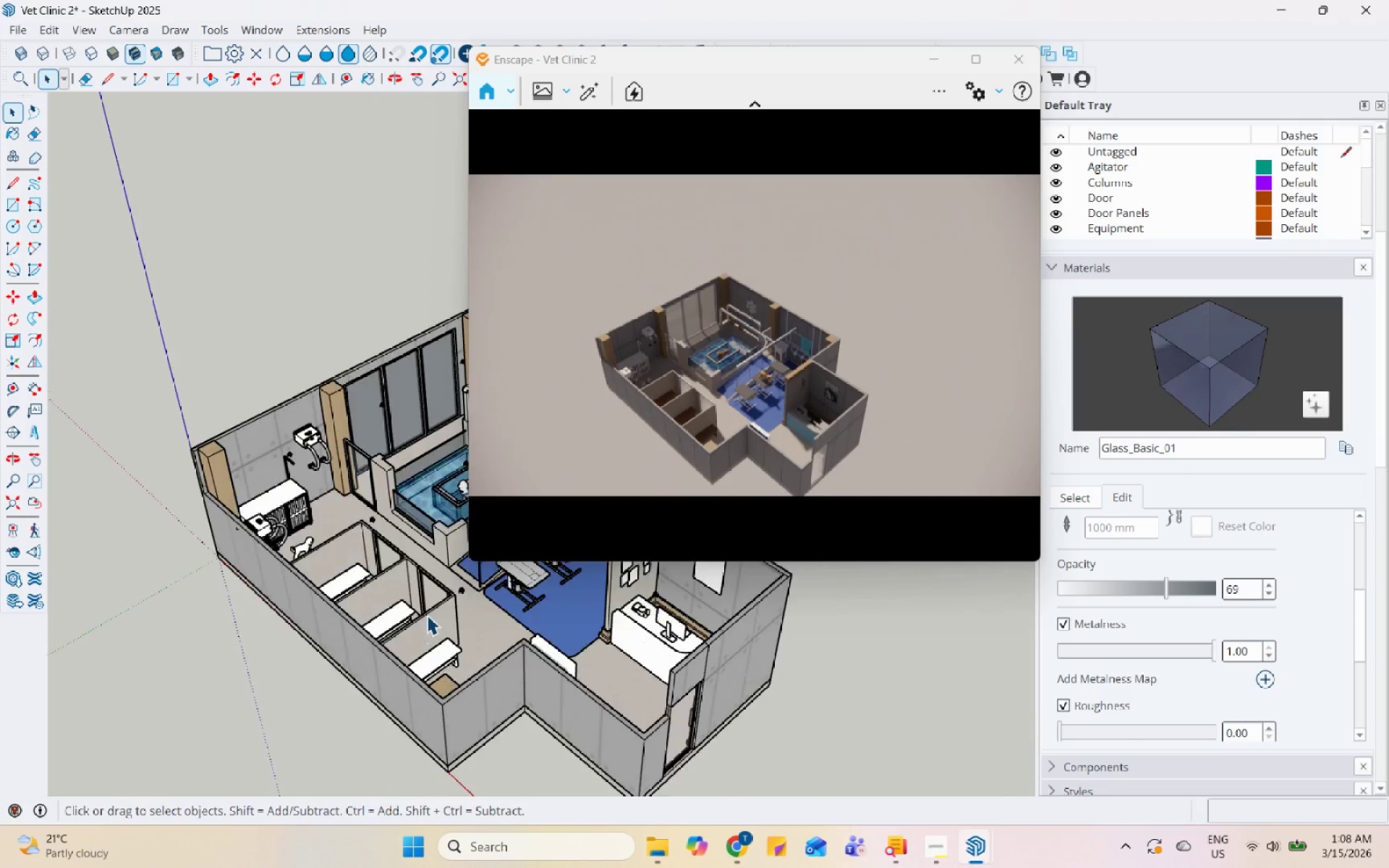 
key(Escape)
 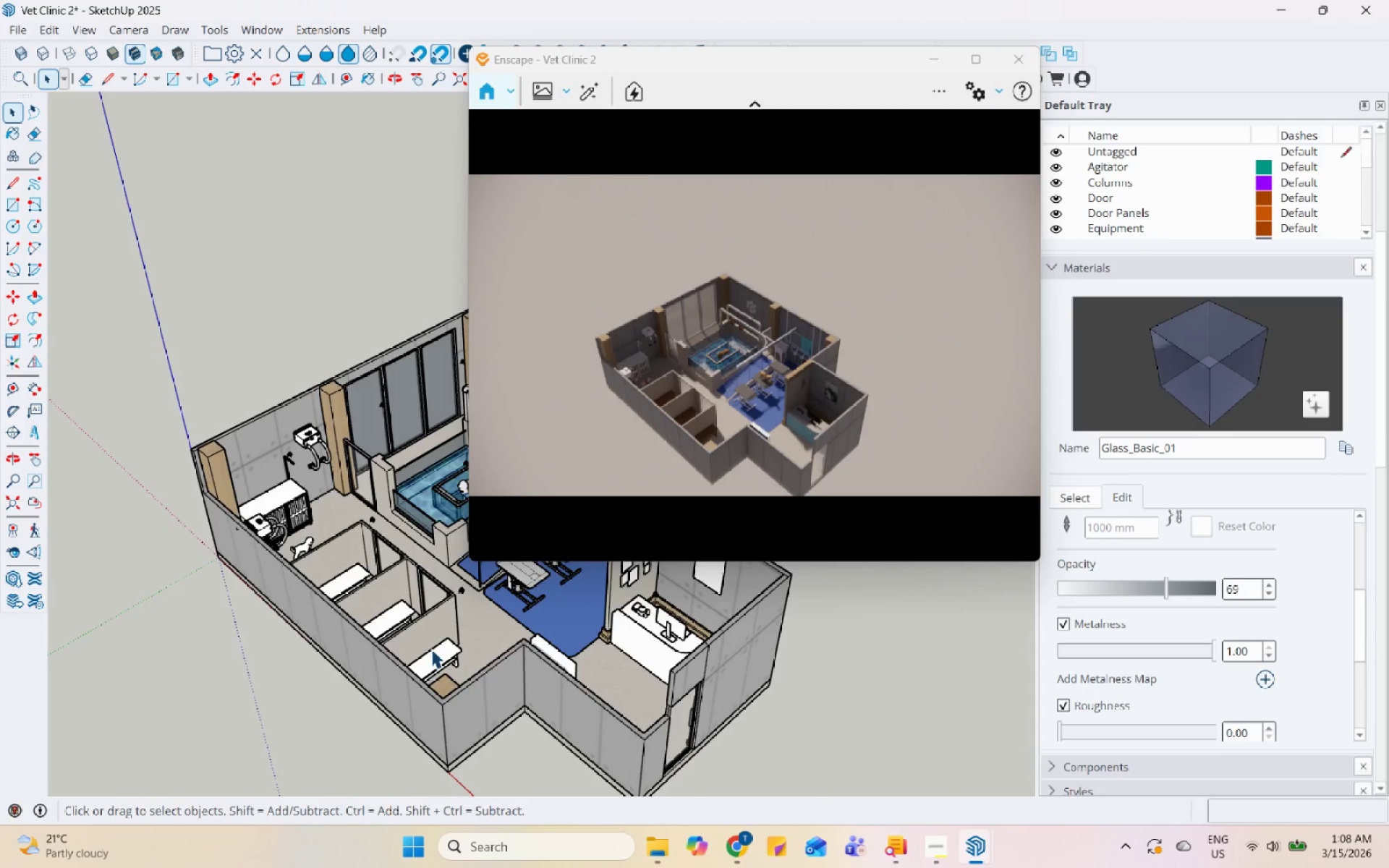 
scroll: coordinate [655, 668], scroll_direction: up, amount: 7.0
 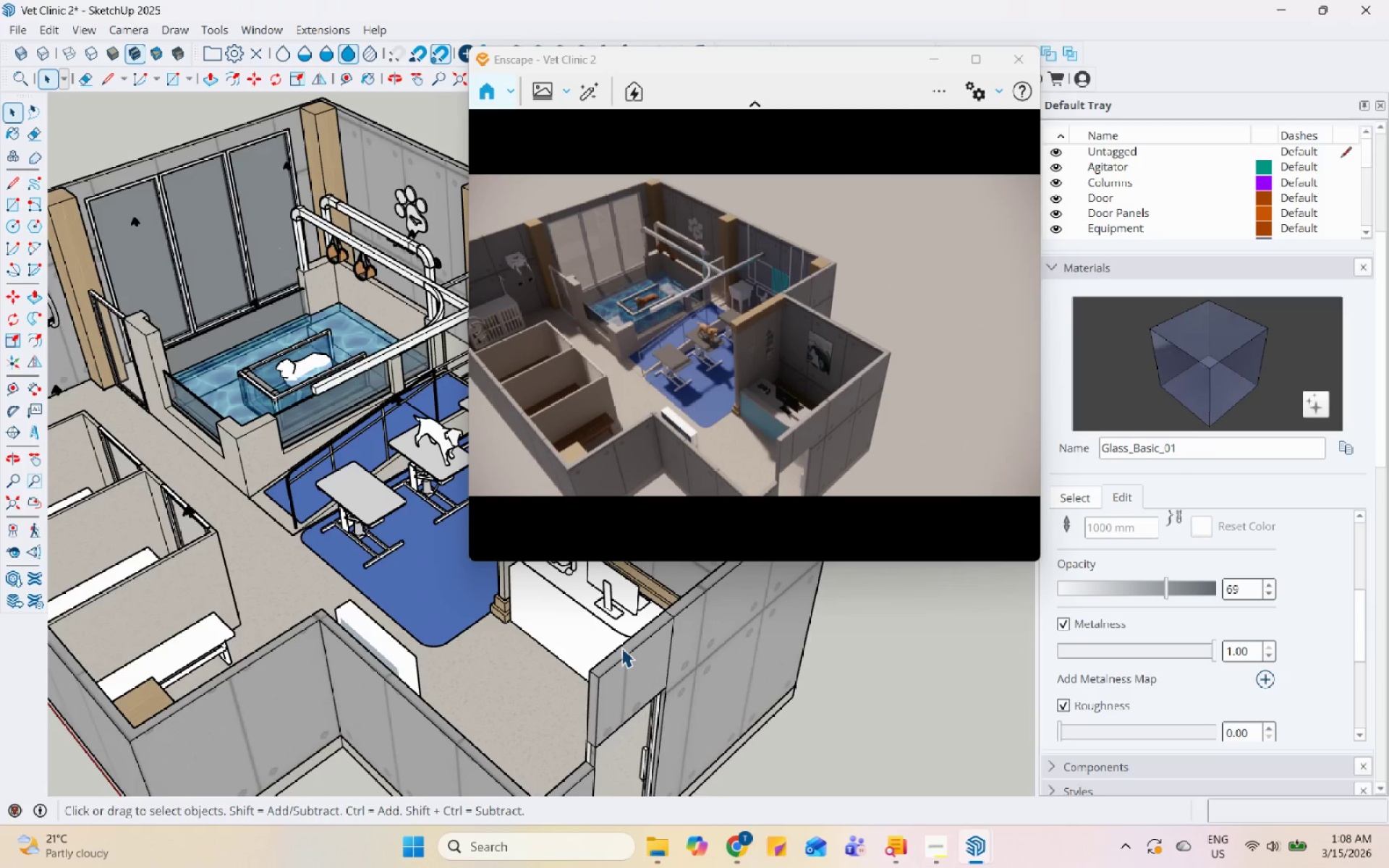 
scroll: coordinate [563, 738], scroll_direction: none, amount: 0.0
 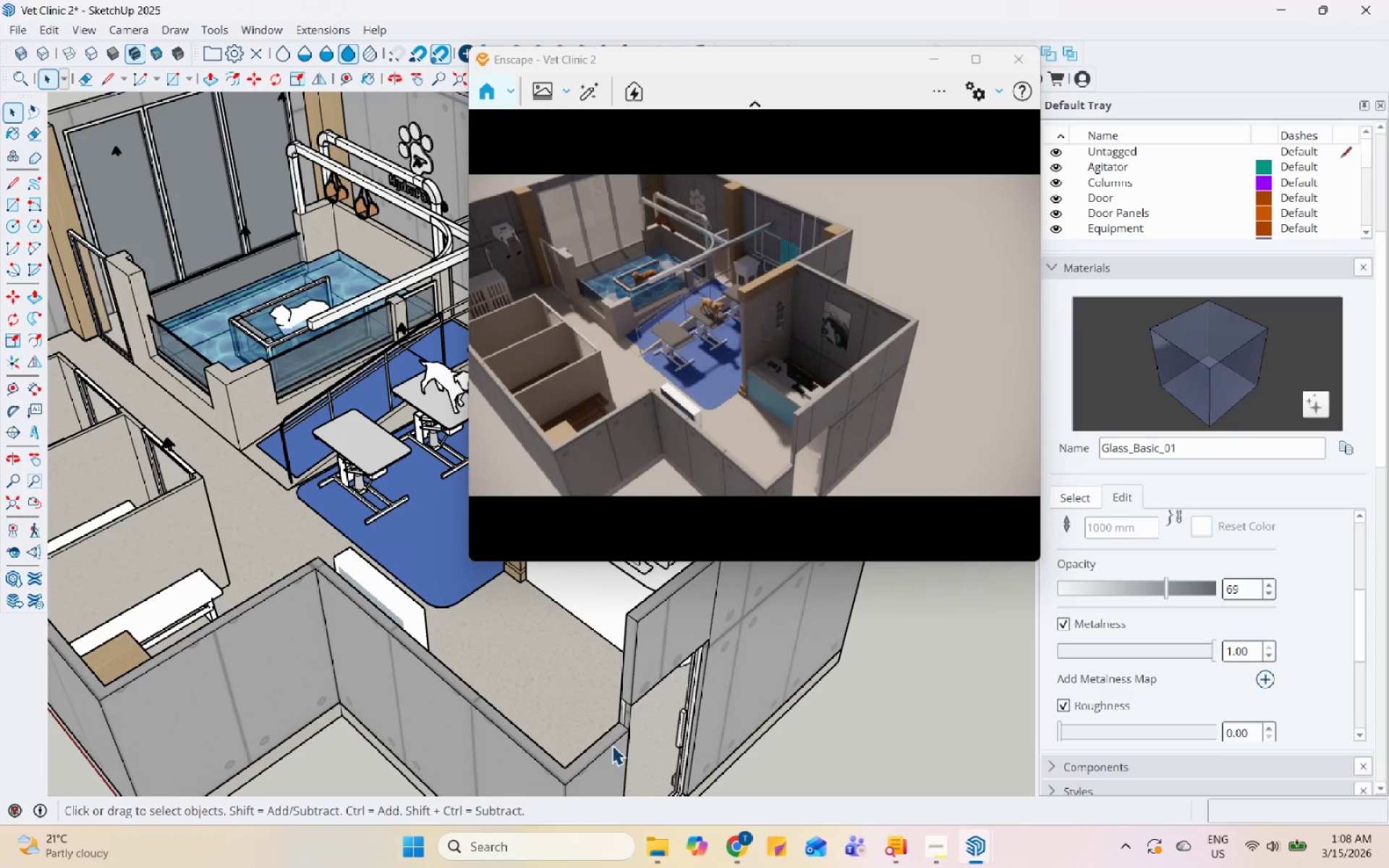 
left_click([609, 741])
 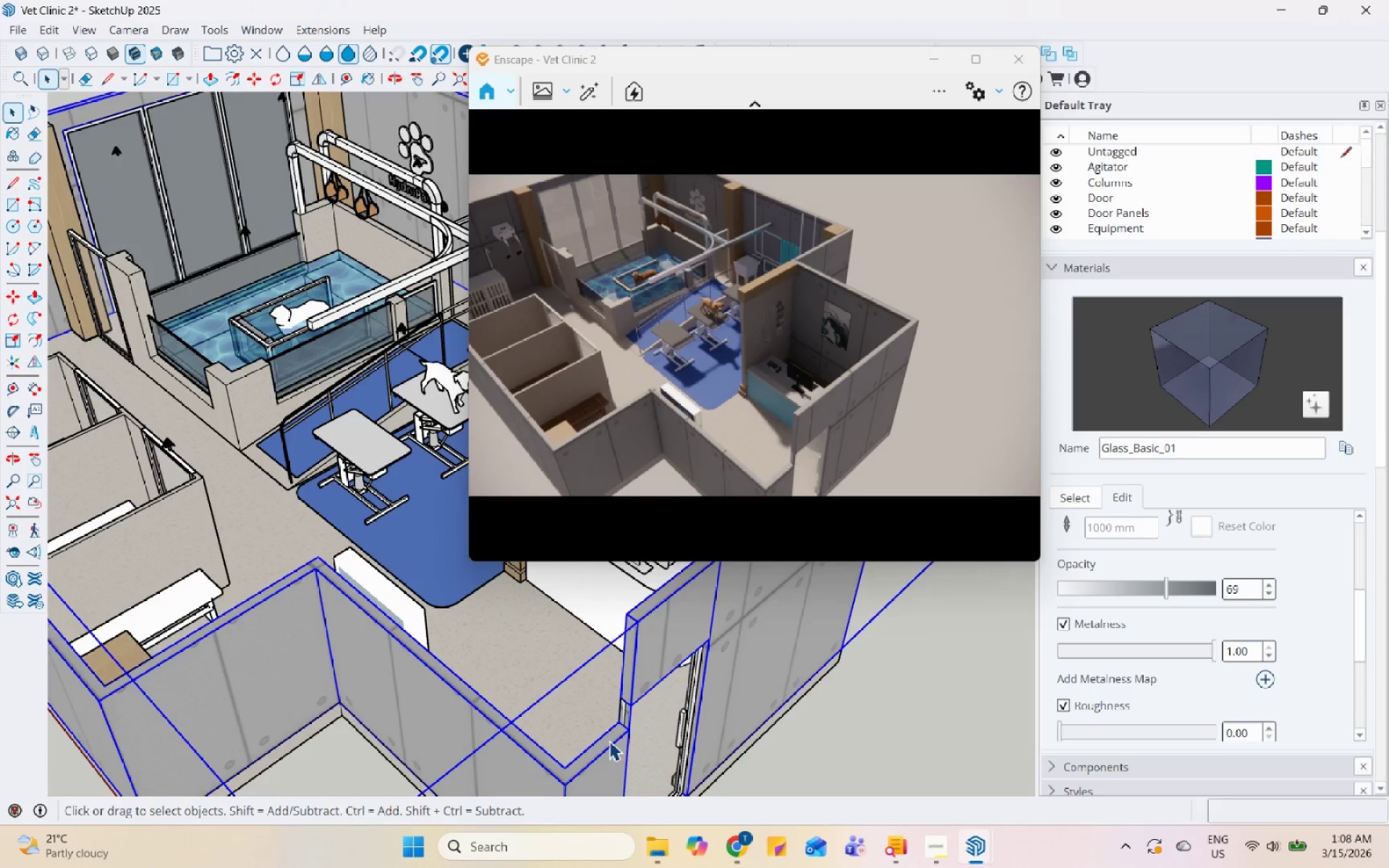 
double_click([610, 735])
 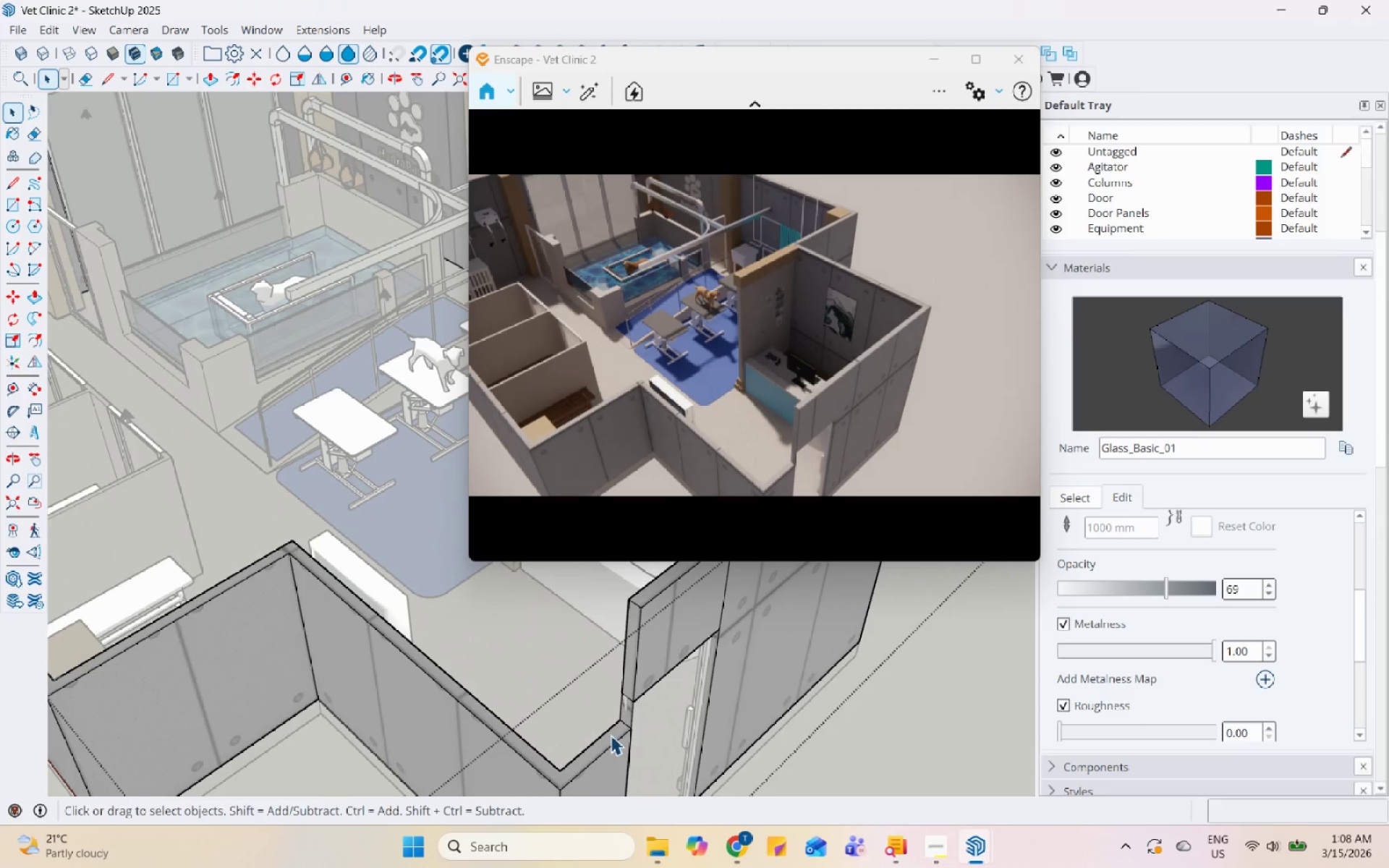 
scroll: coordinate [609, 741], scroll_direction: up, amount: 1.0
 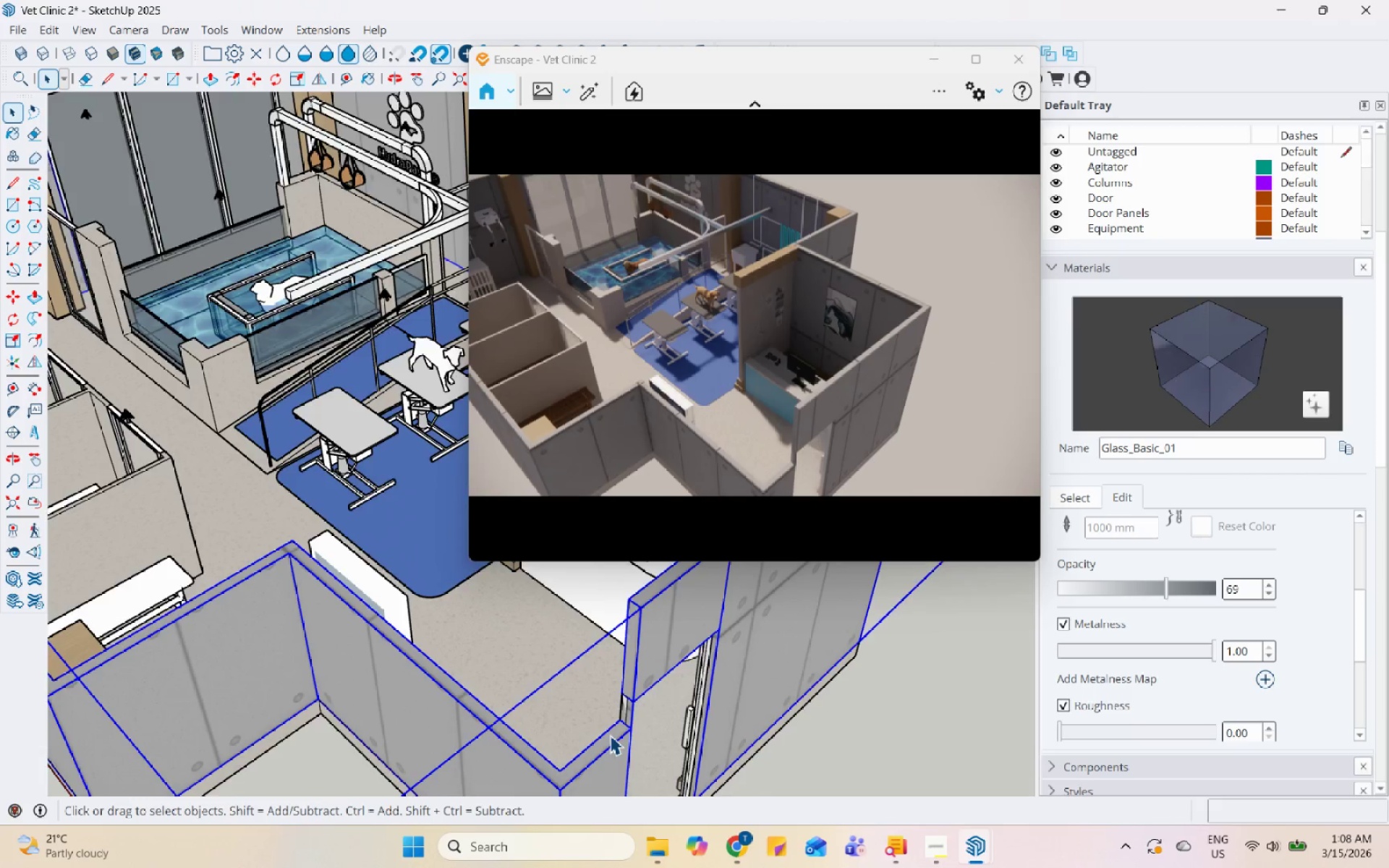 
triple_click([611, 735])
 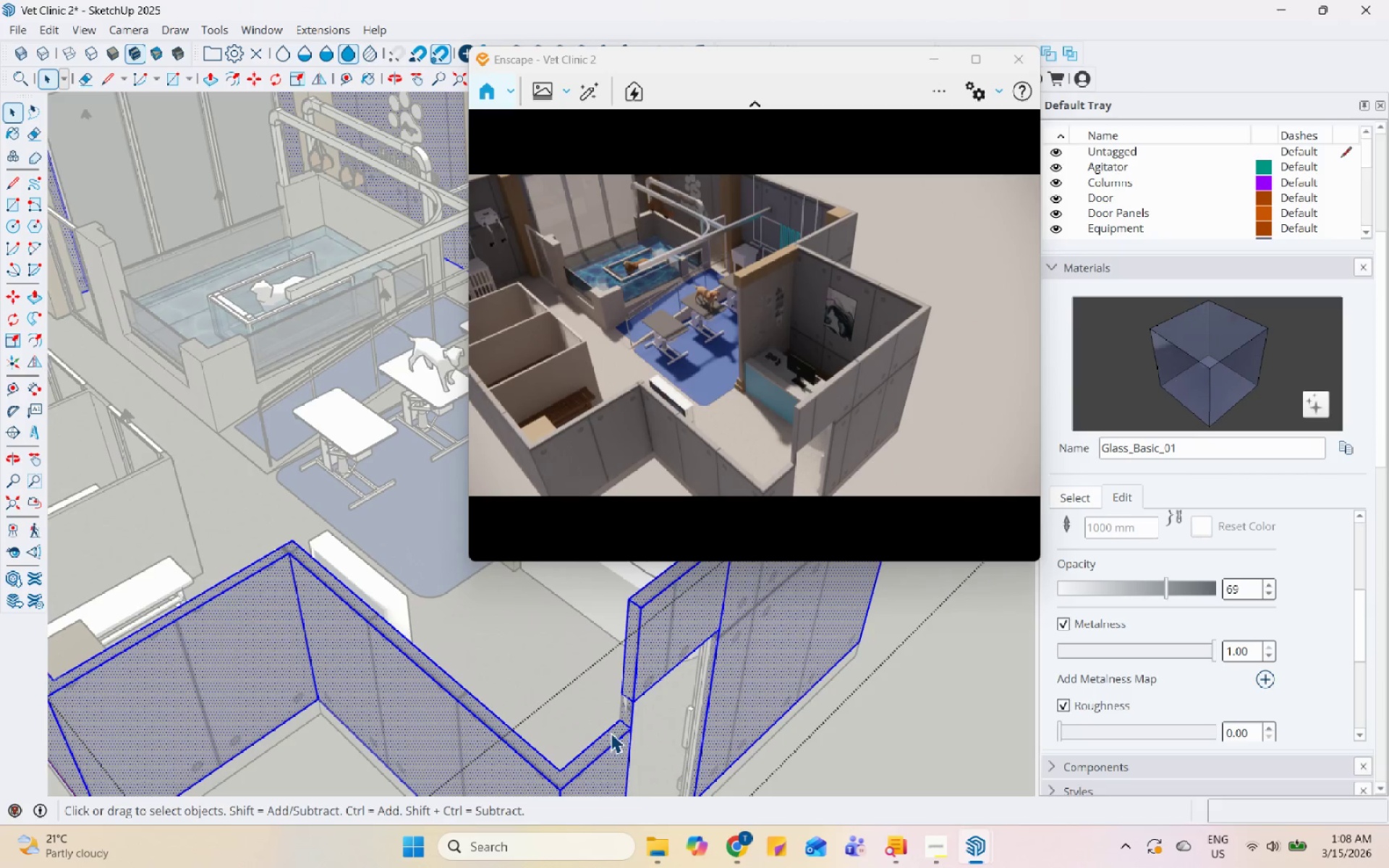 
left_click([619, 727])
 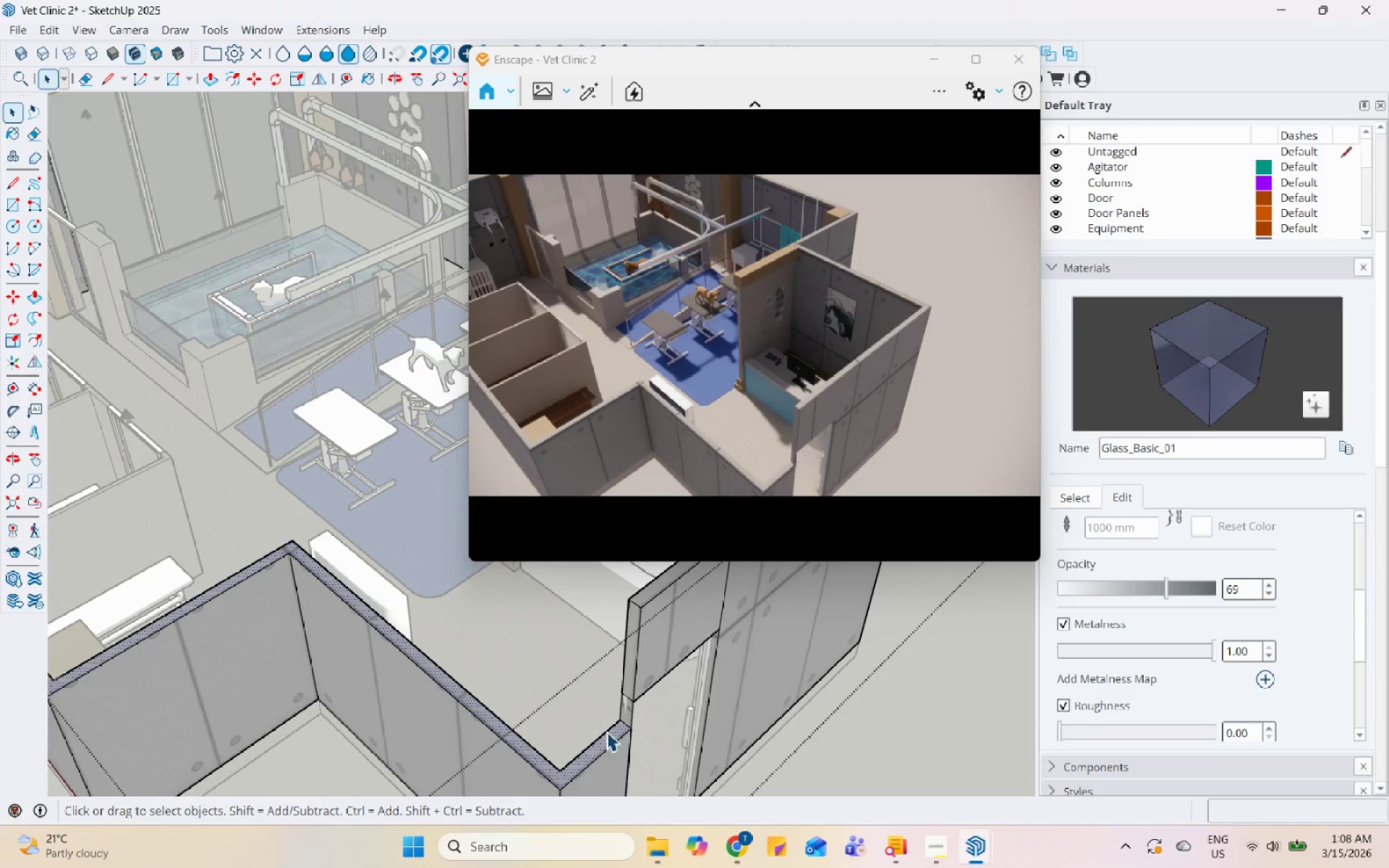 
scroll: coordinate [604, 733], scroll_direction: down, amount: 3.0
 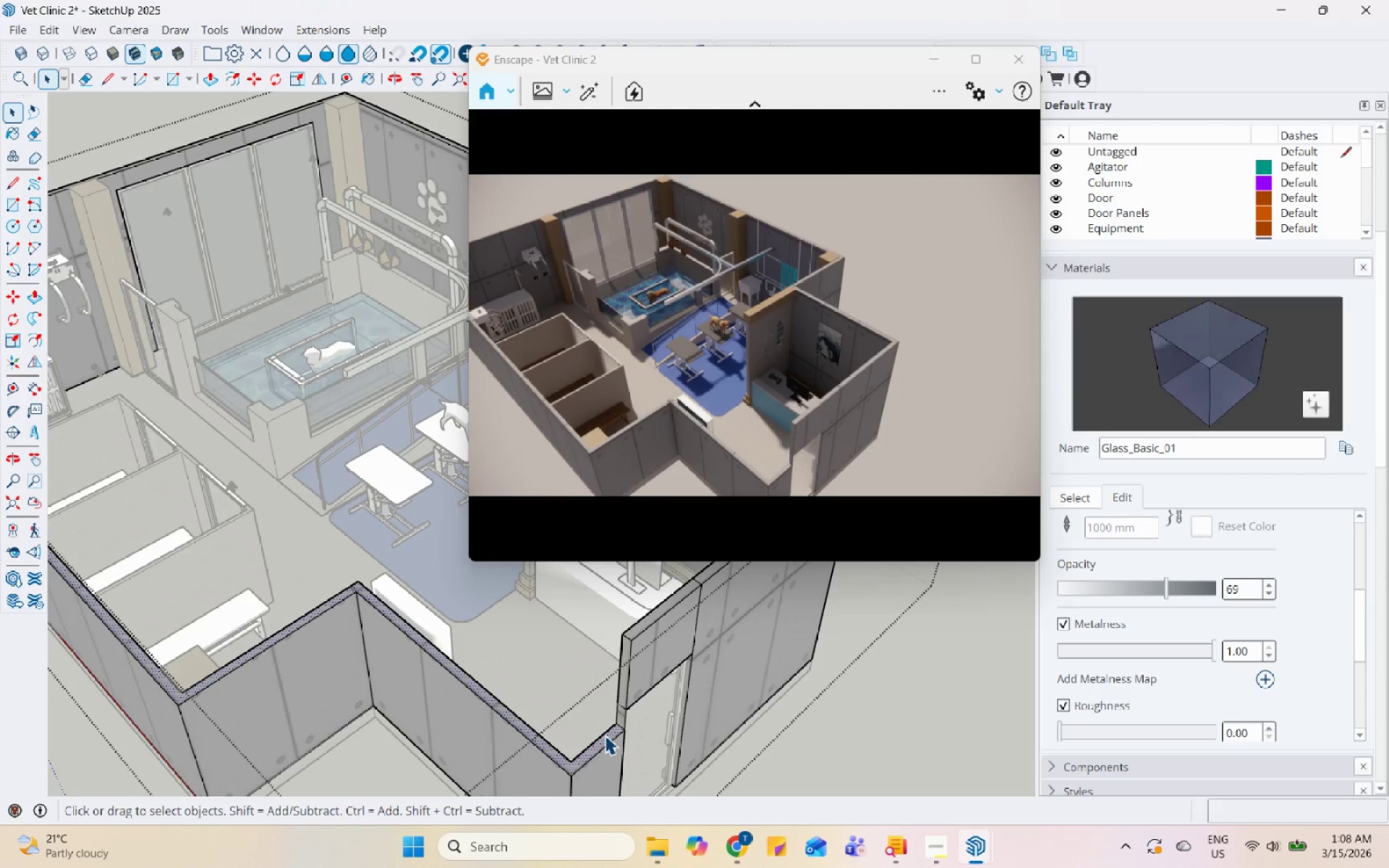 
key(P)
 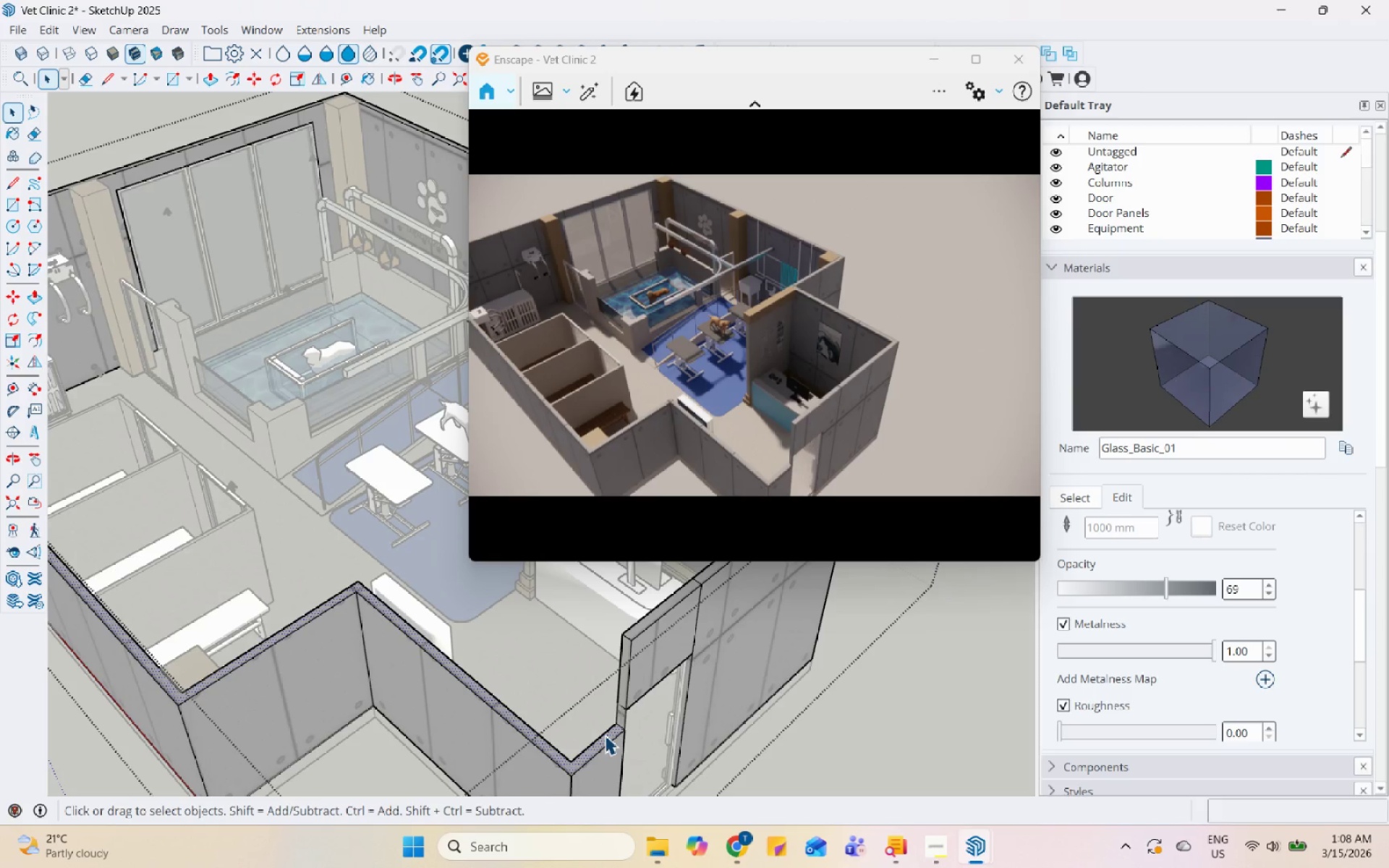 
left_click([605, 735])
 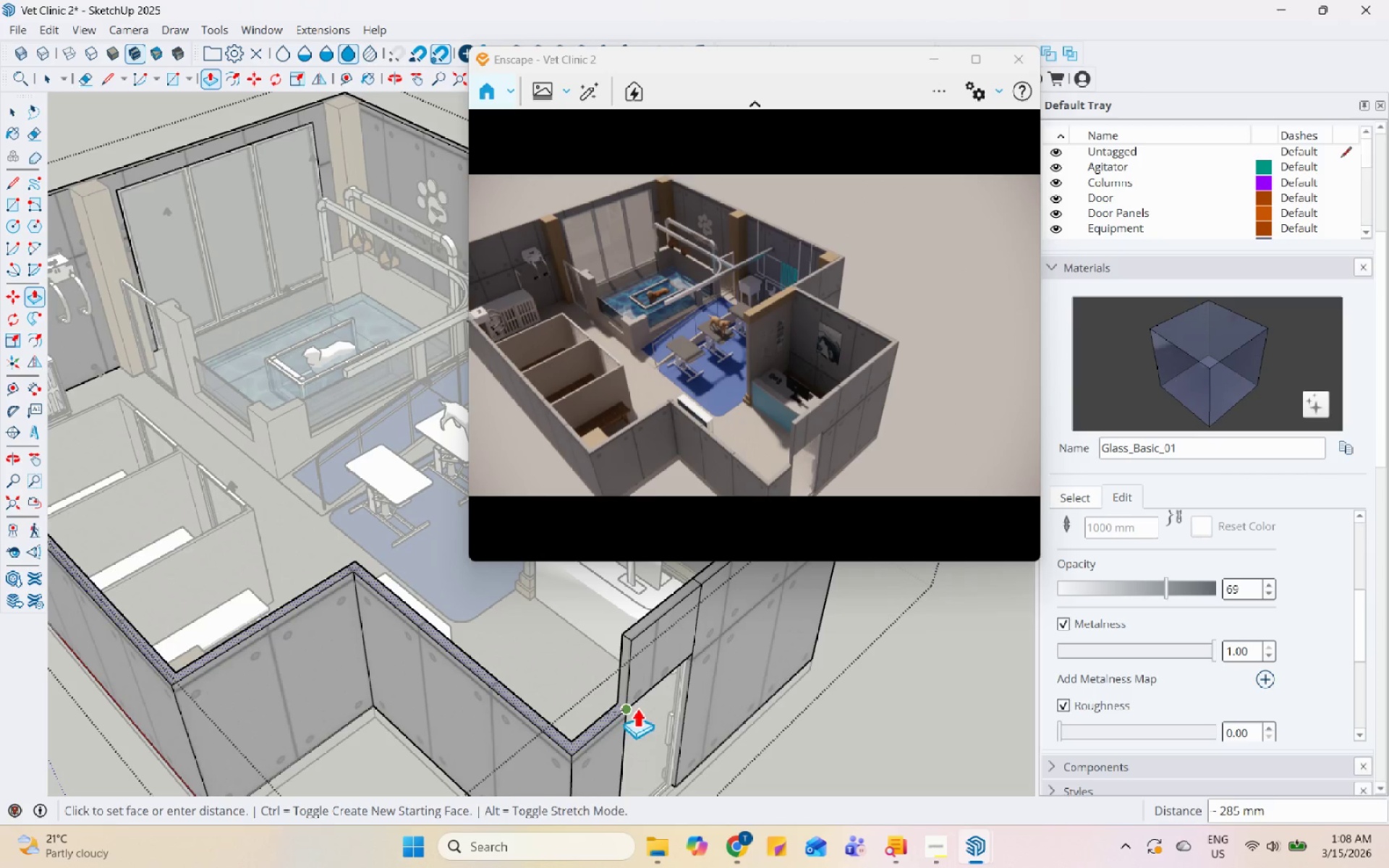 
left_click([637, 707])
 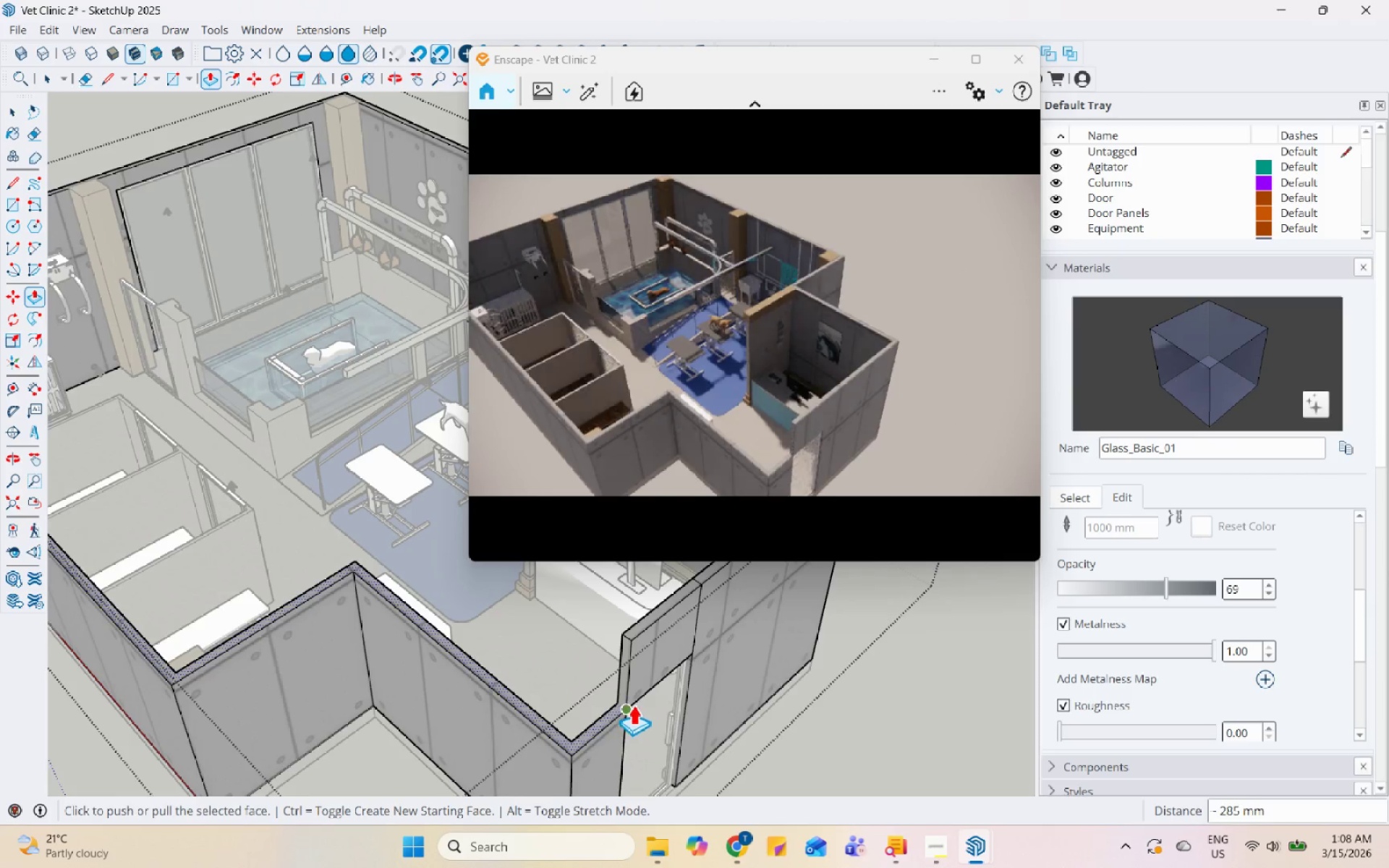 
key(Space)
 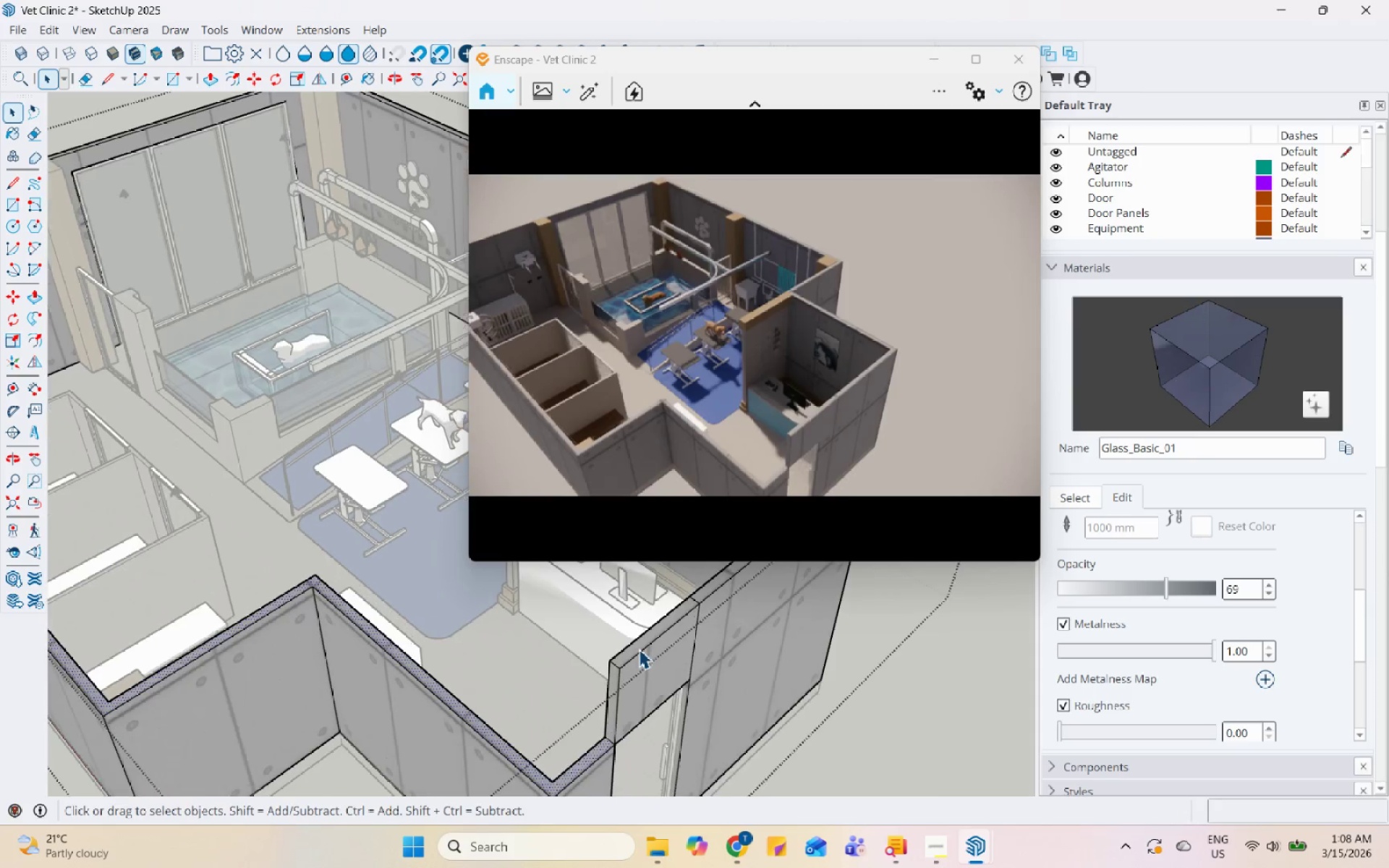 
left_click([643, 643])
 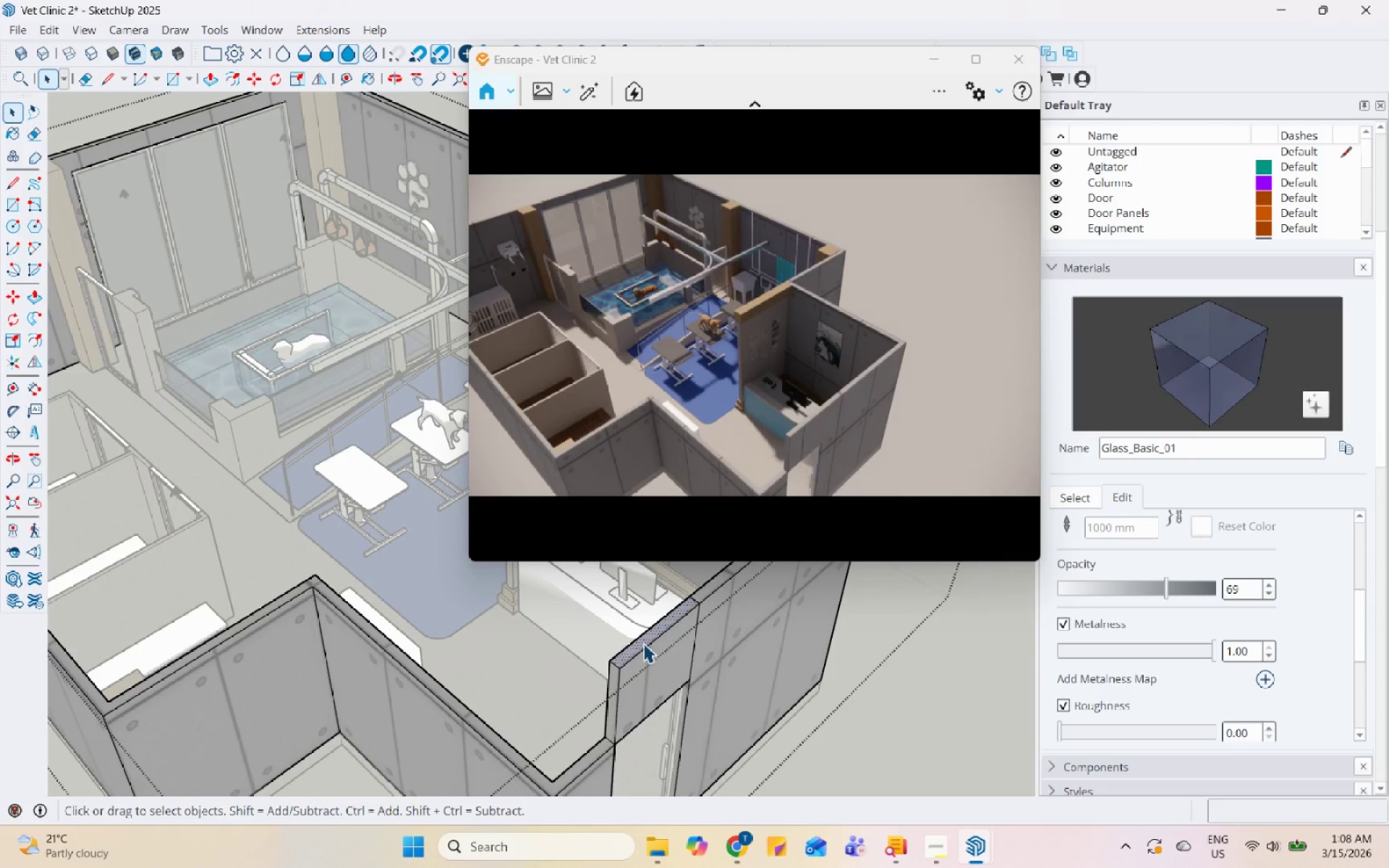 
scroll: coordinate [639, 649], scroll_direction: up, amount: 1.0
 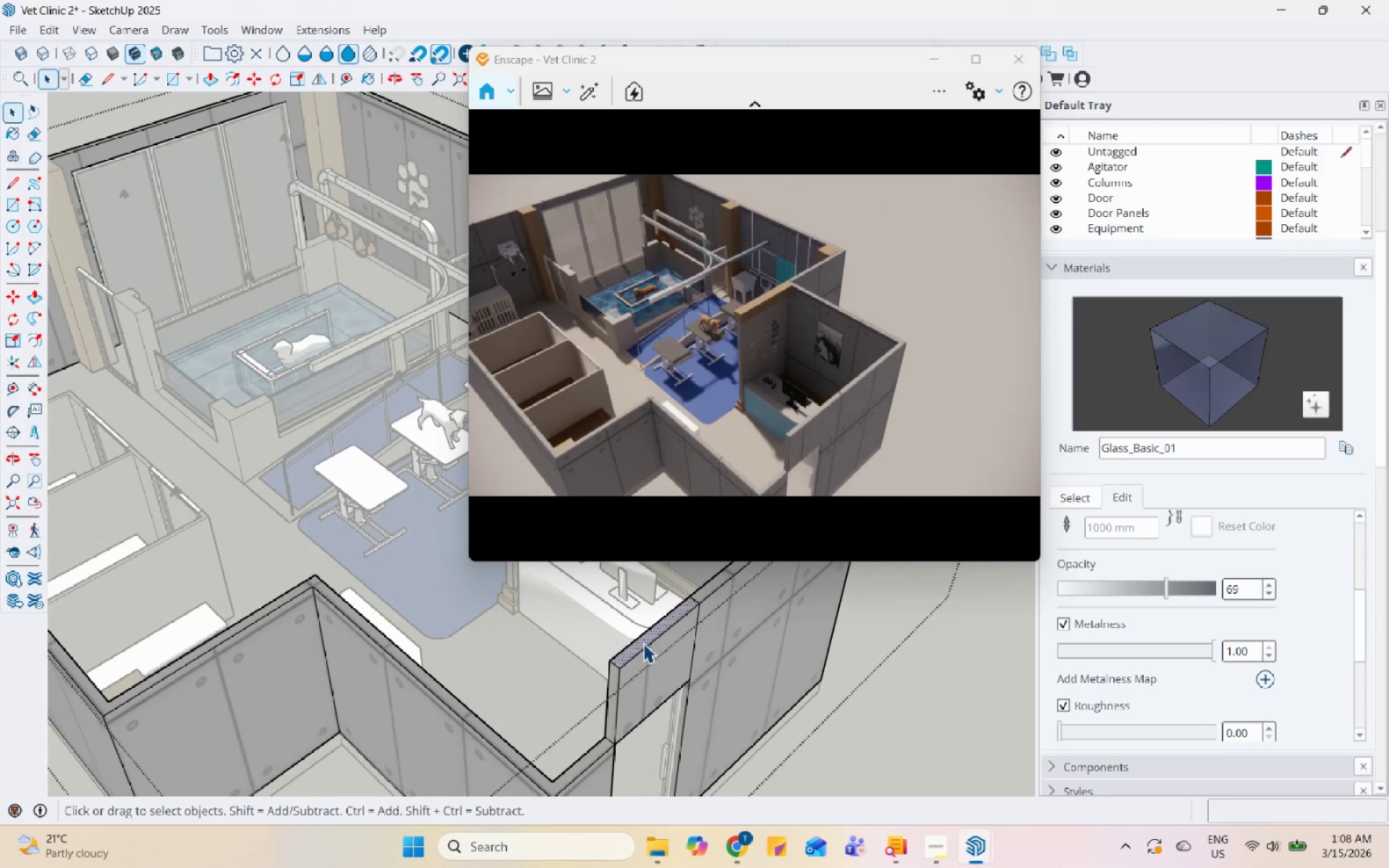 
key(P)
 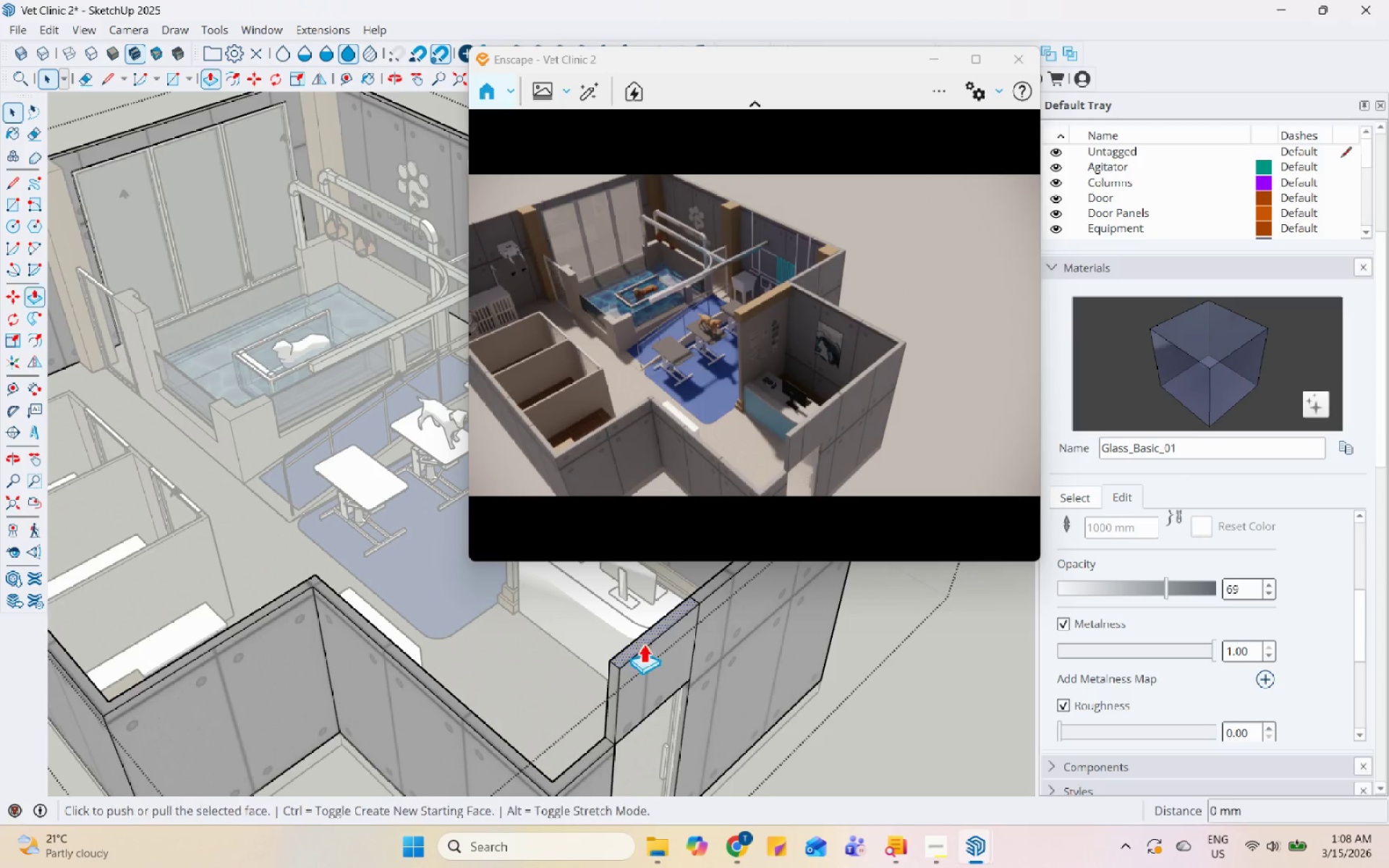 
left_click([643, 643])
 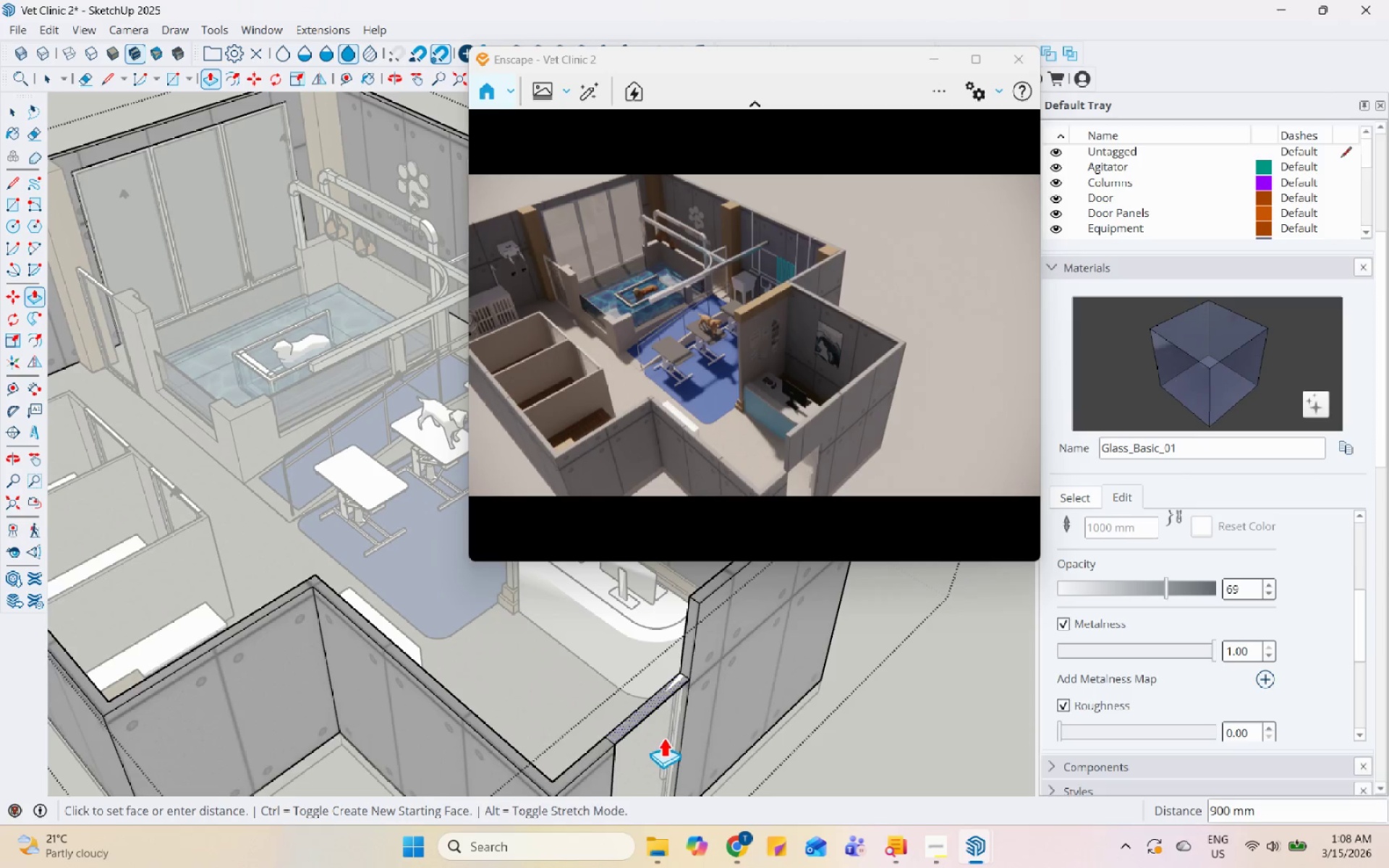 
key(Space)
 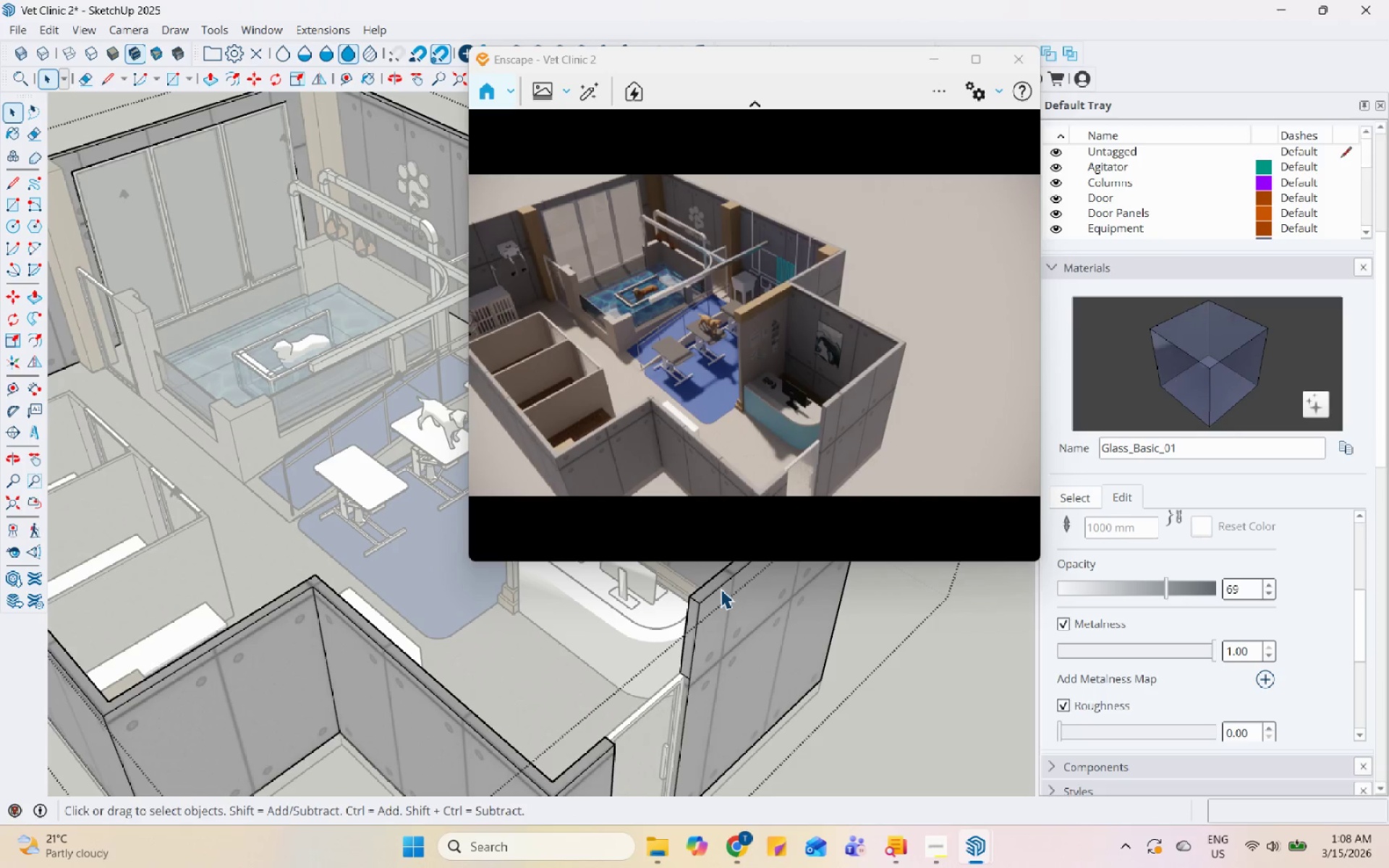 
left_click([718, 584])
 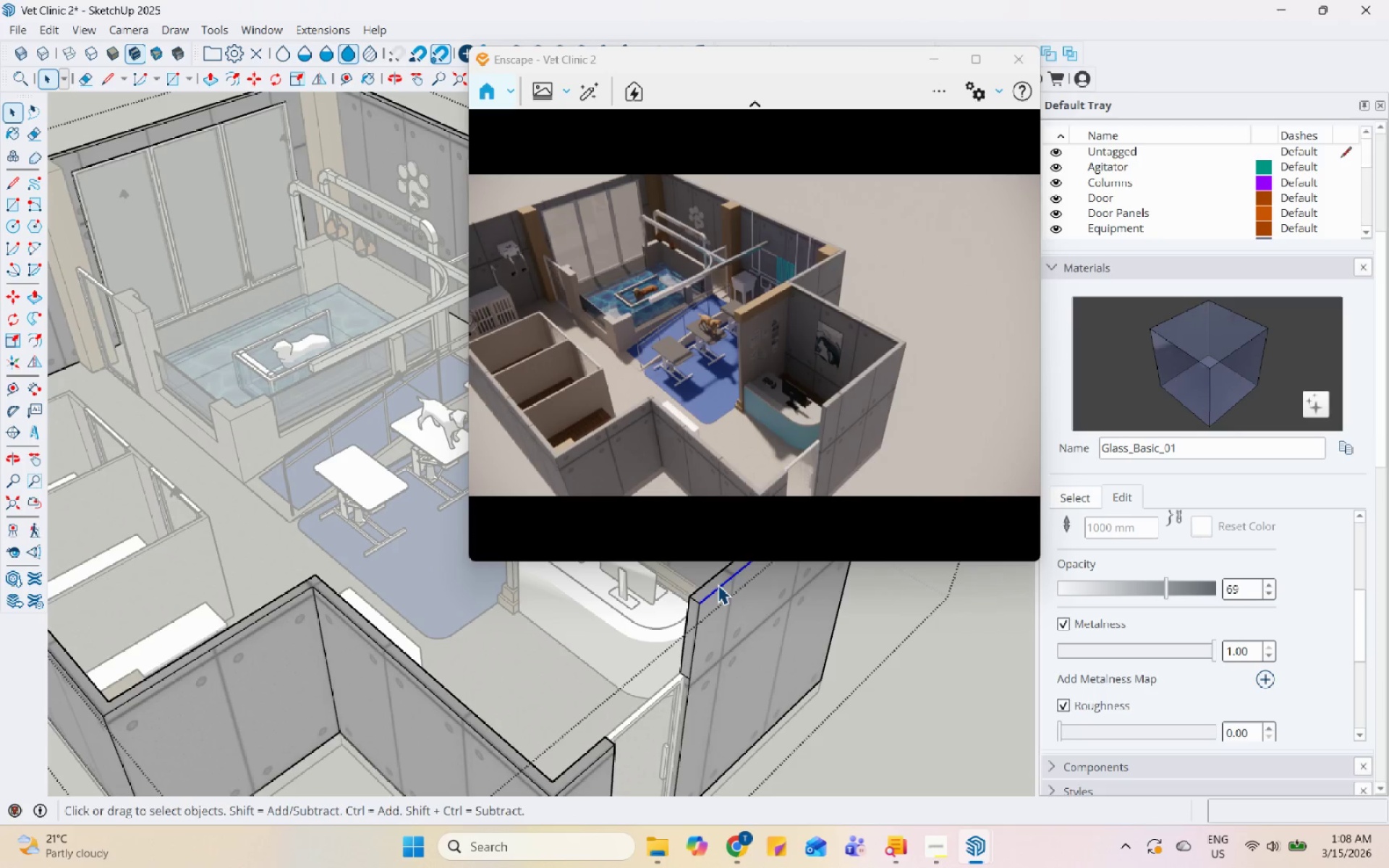 
left_click([718, 582])
 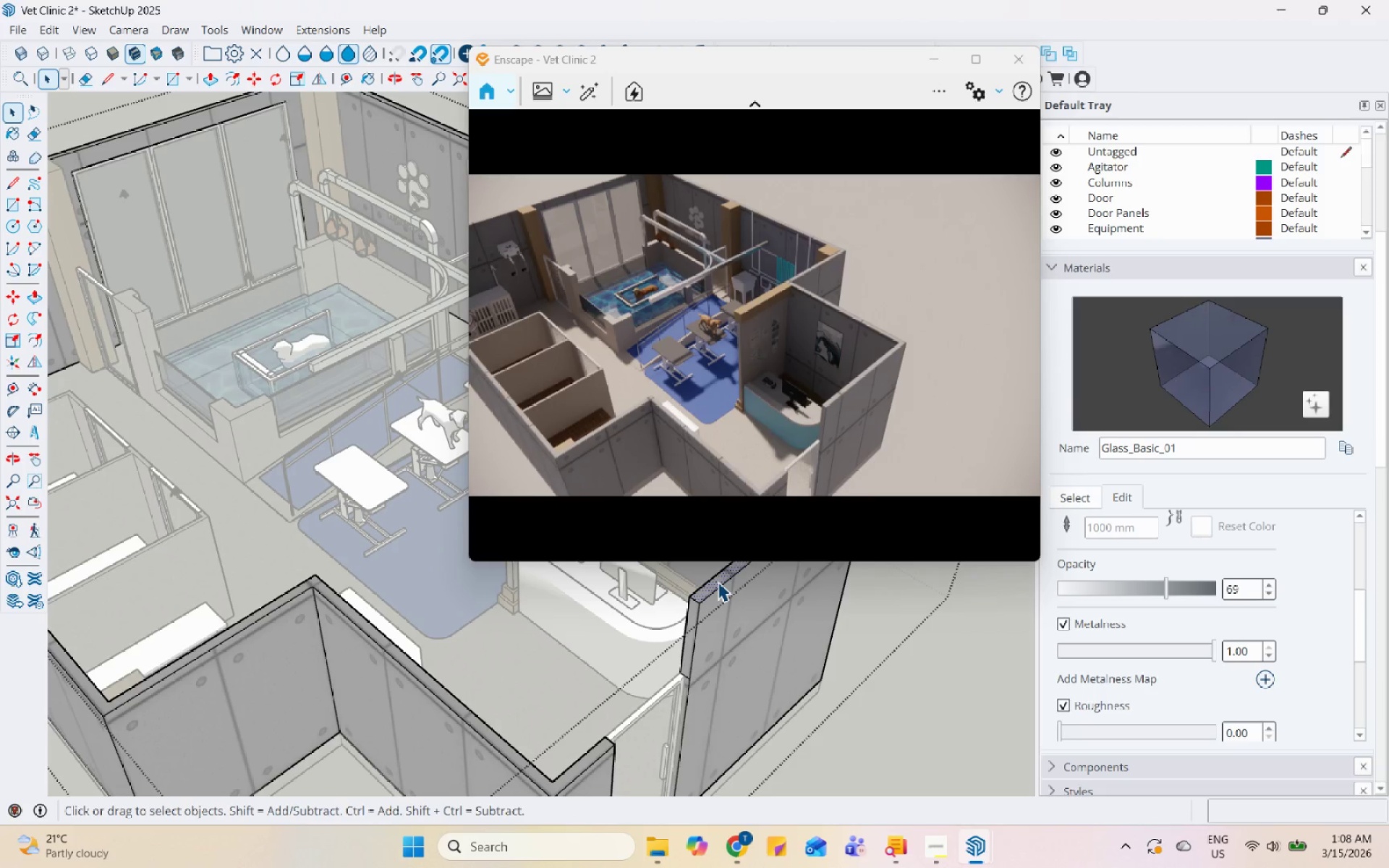 
key(P)
 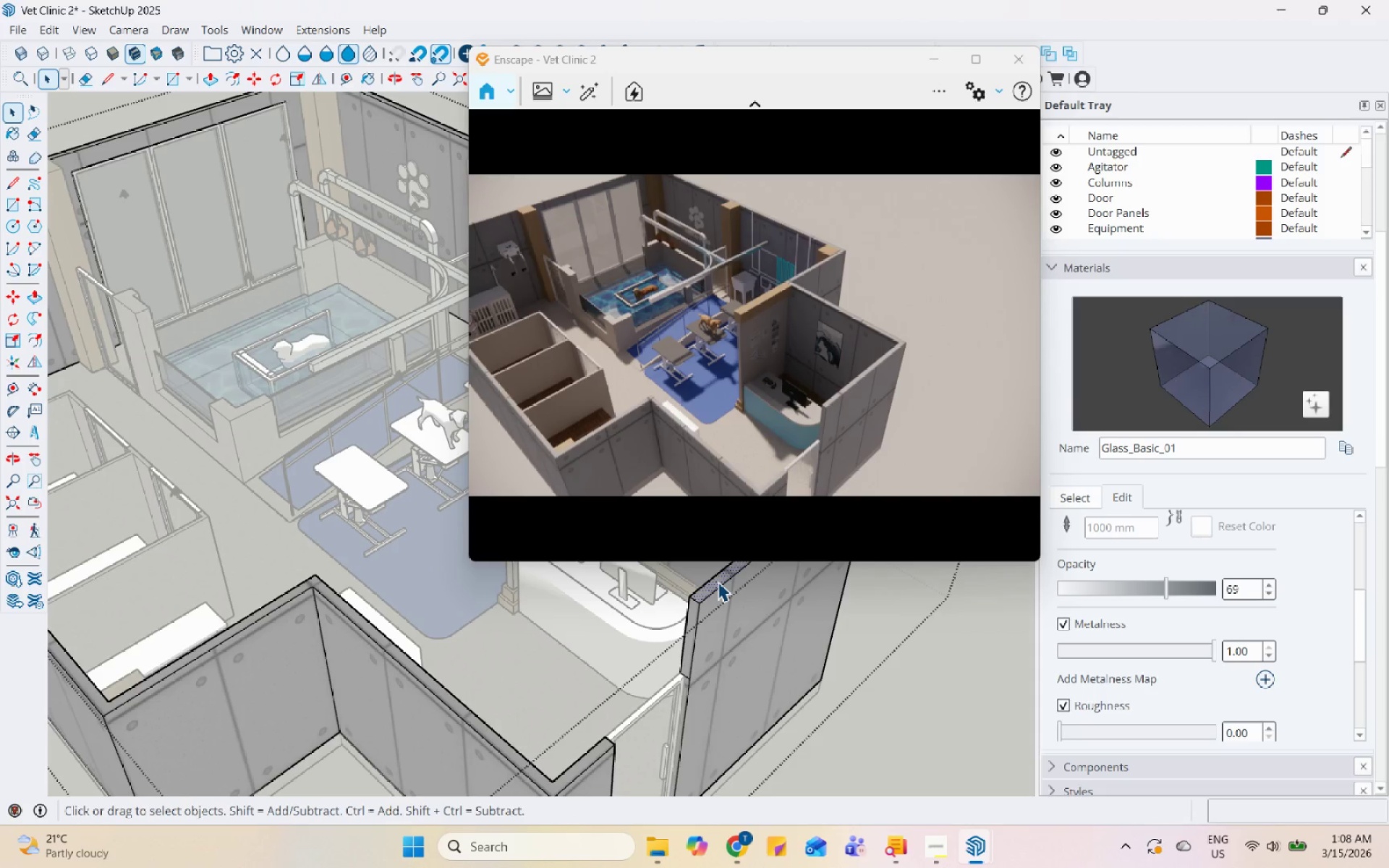 
left_click([718, 582])
 